 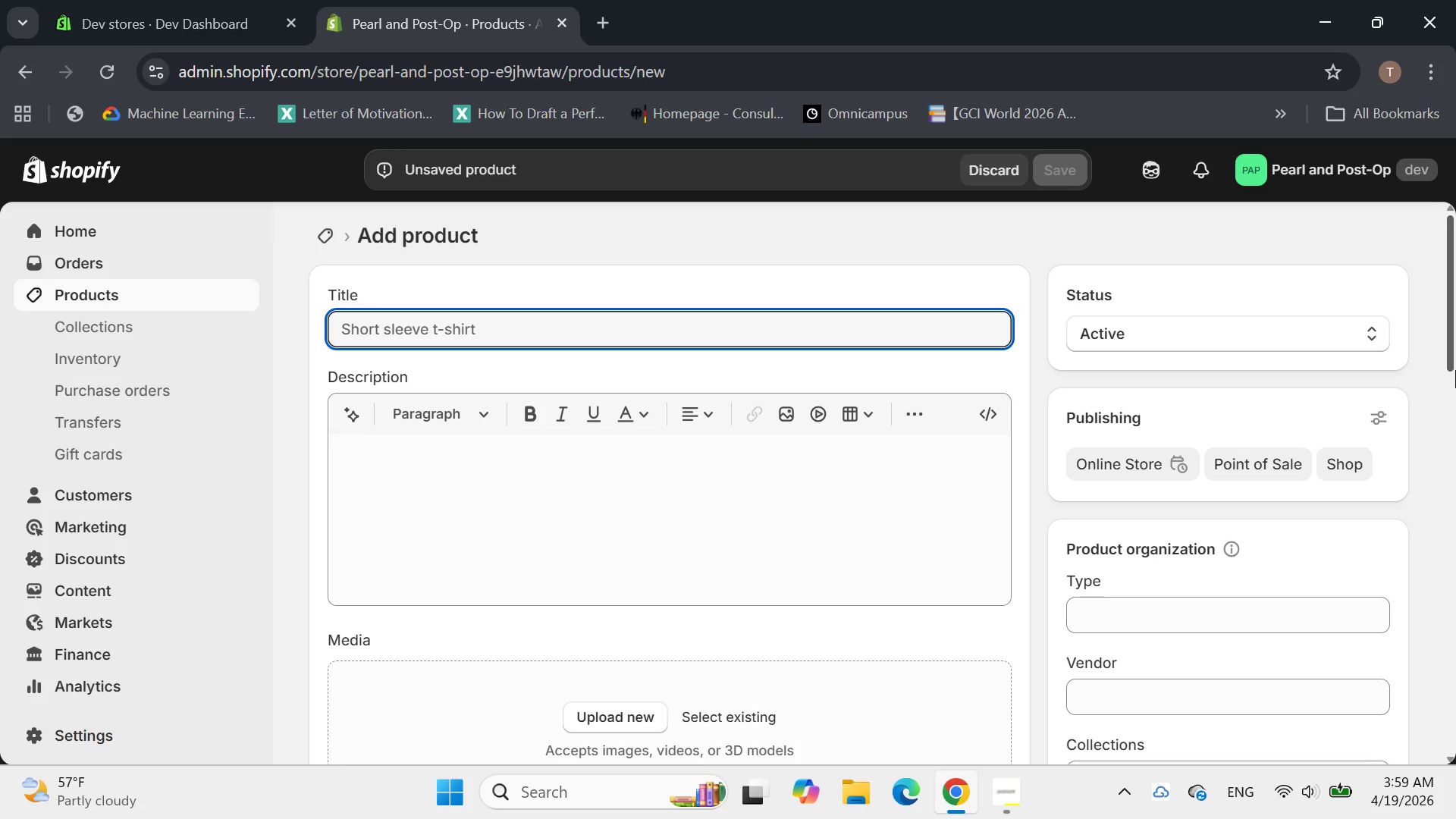 
type(Professional Dispo)
 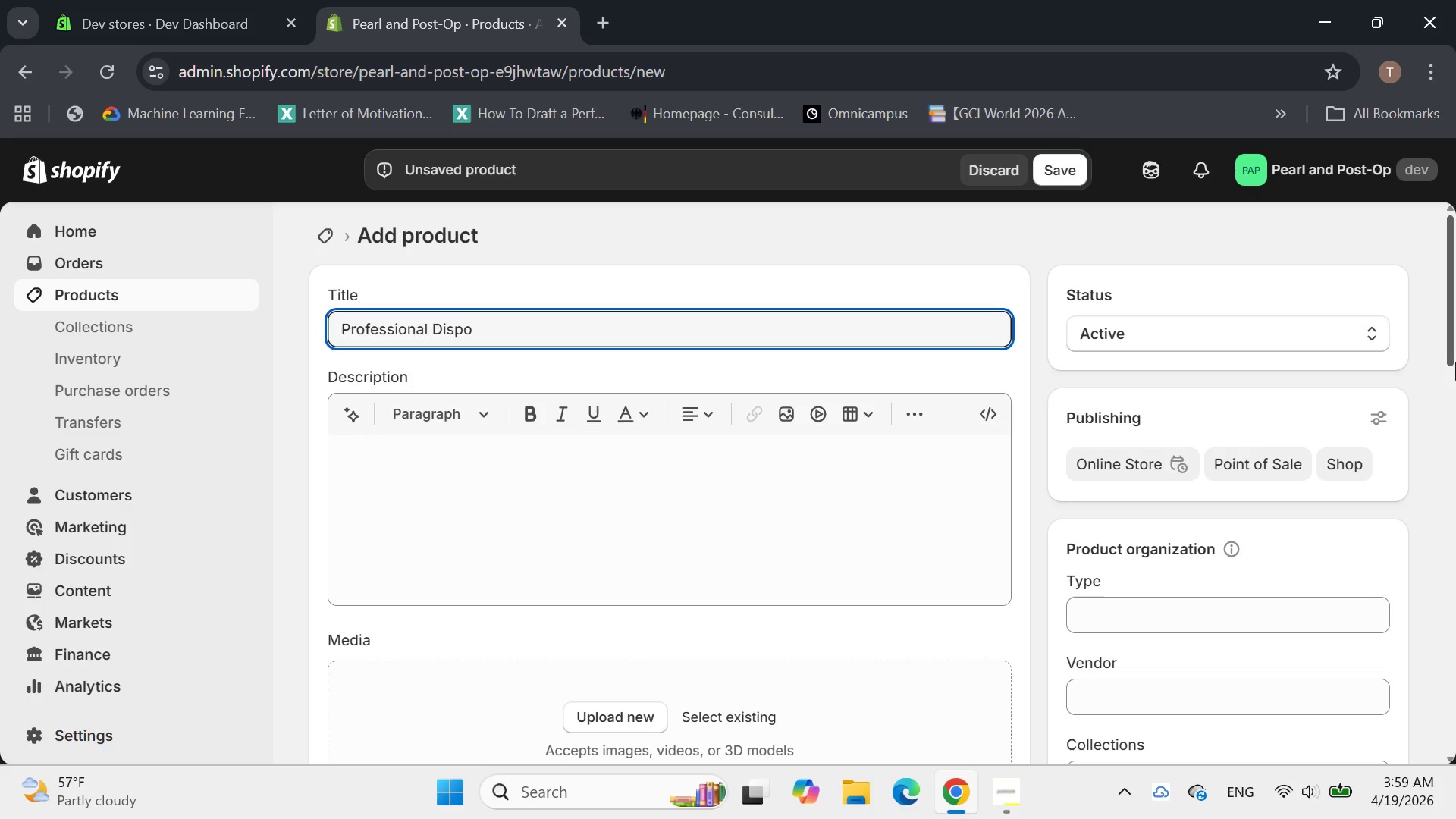 
type(sable Dental Ex)
 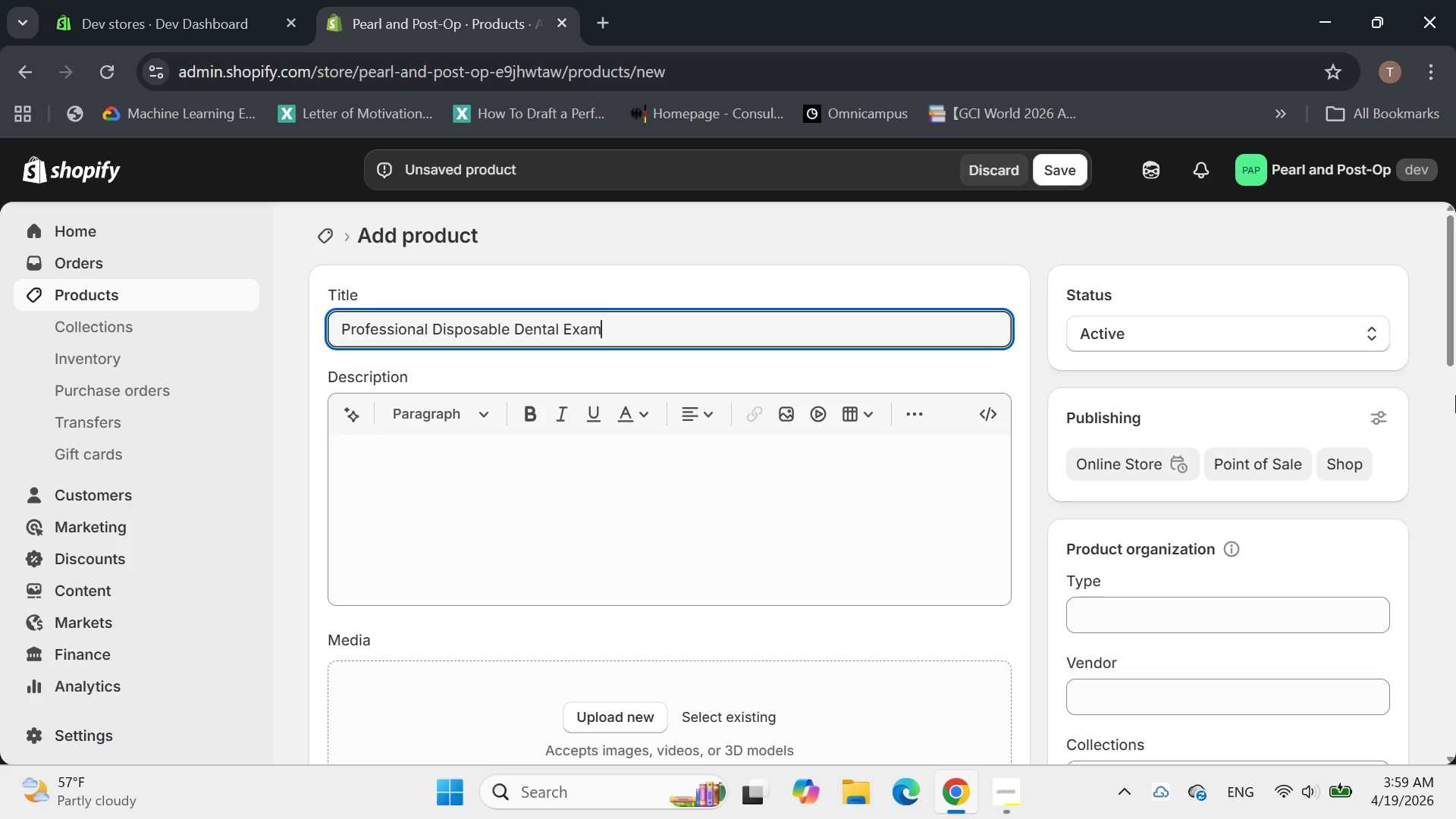 
 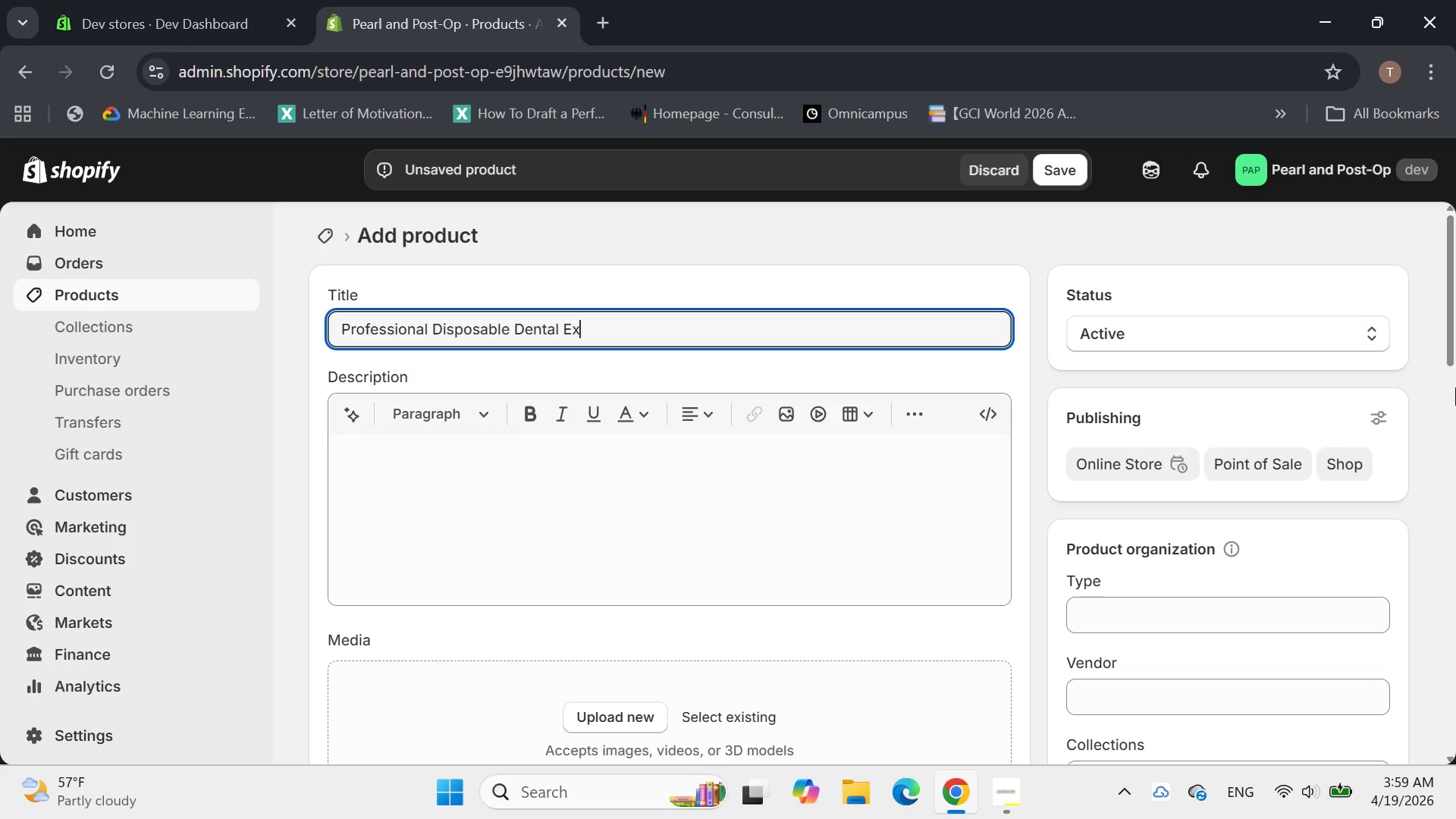 
type(am Kit)
 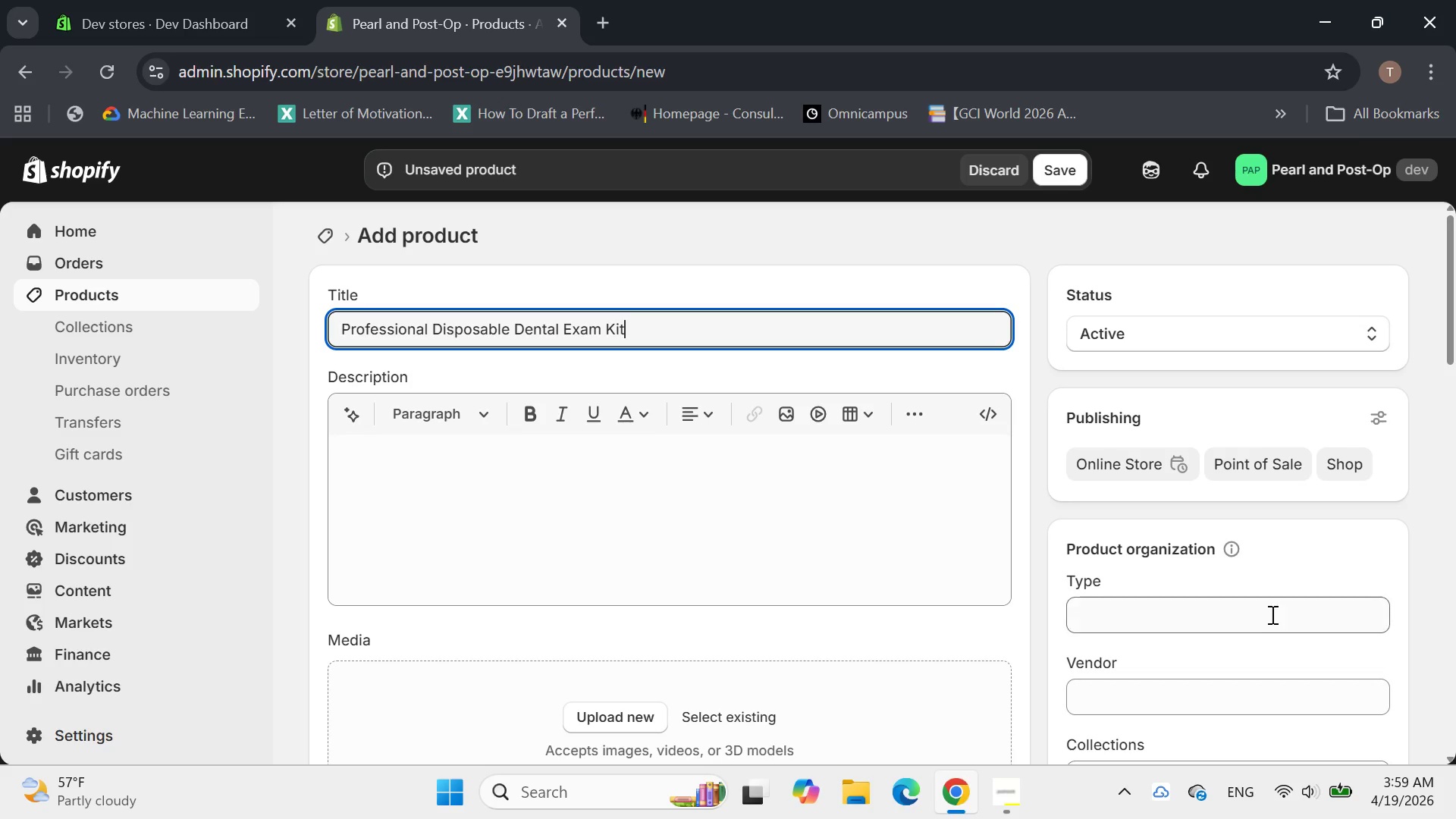 
left_click([913, 546])
 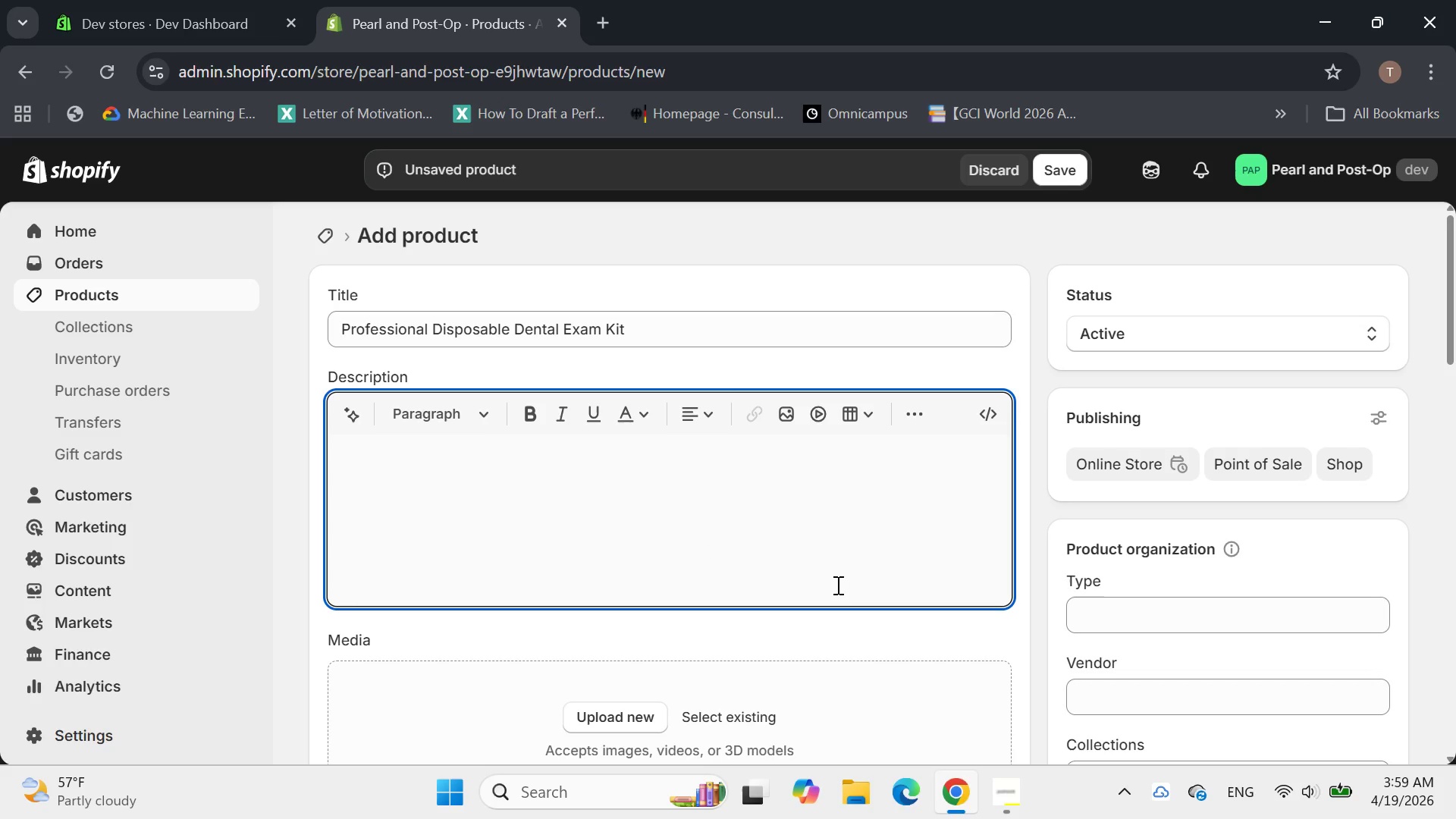 
type(Professional i)
key(Backspace)
type(use only )
 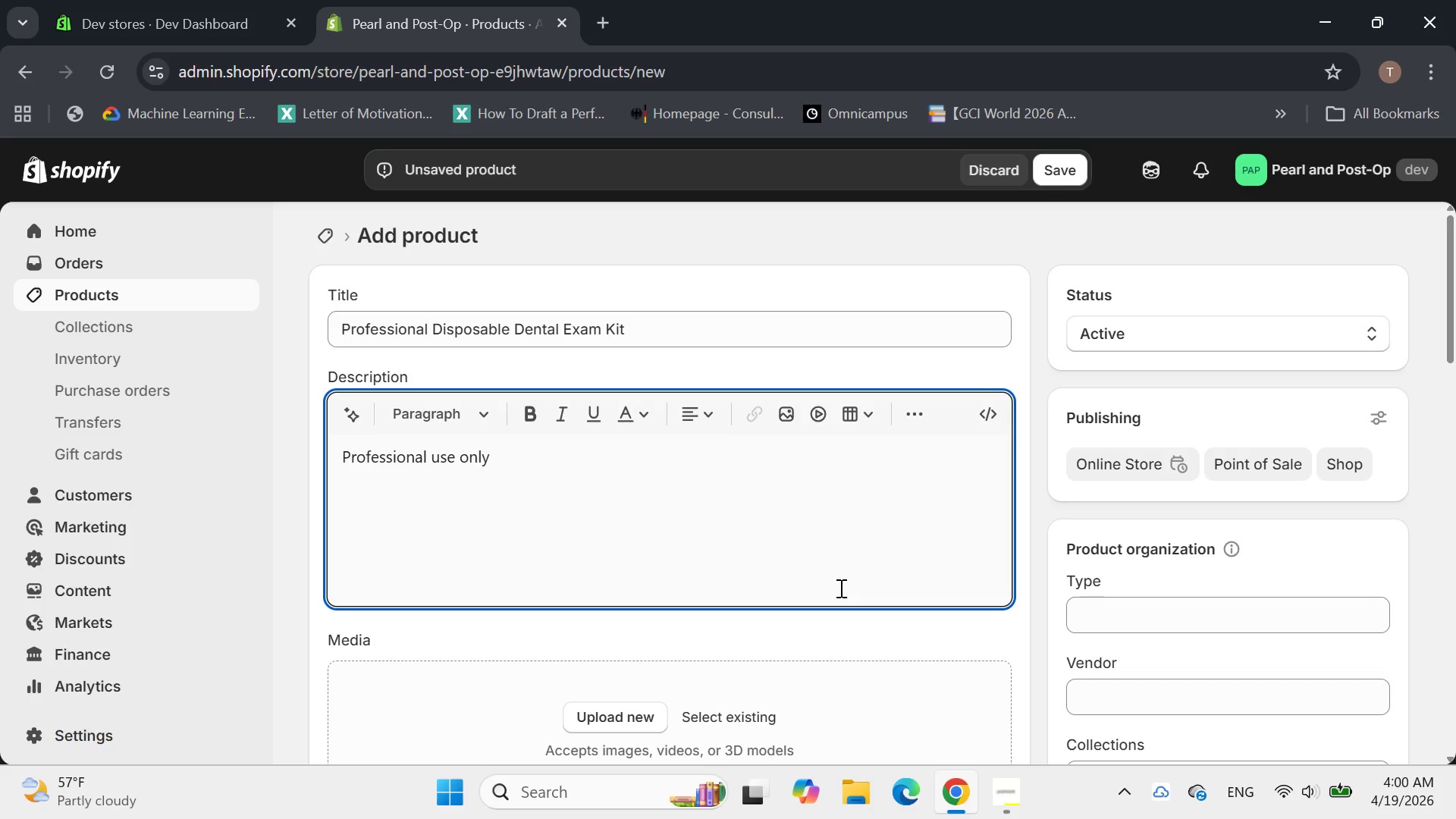 
key(Enter)
 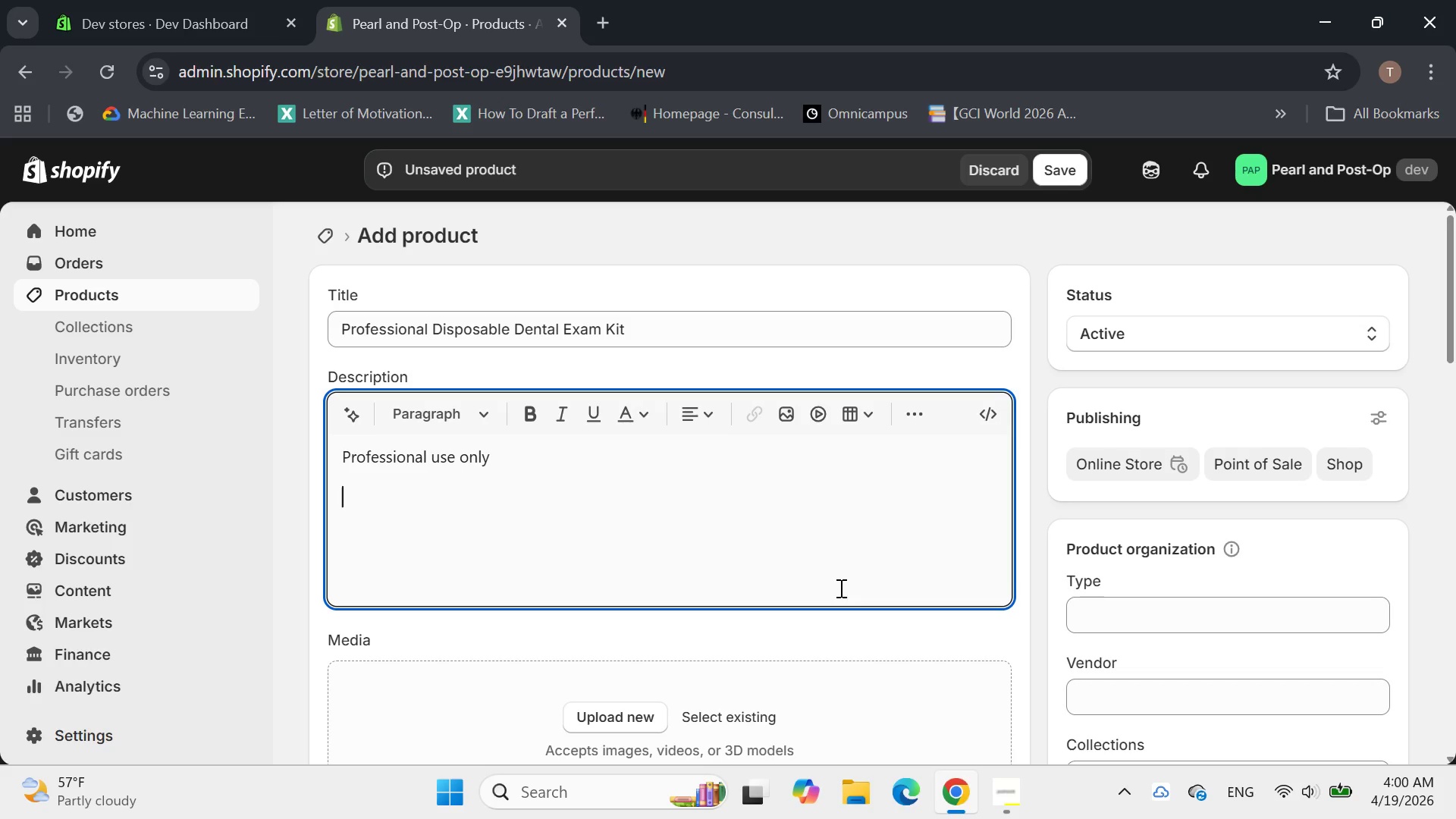 
type(This steril)
 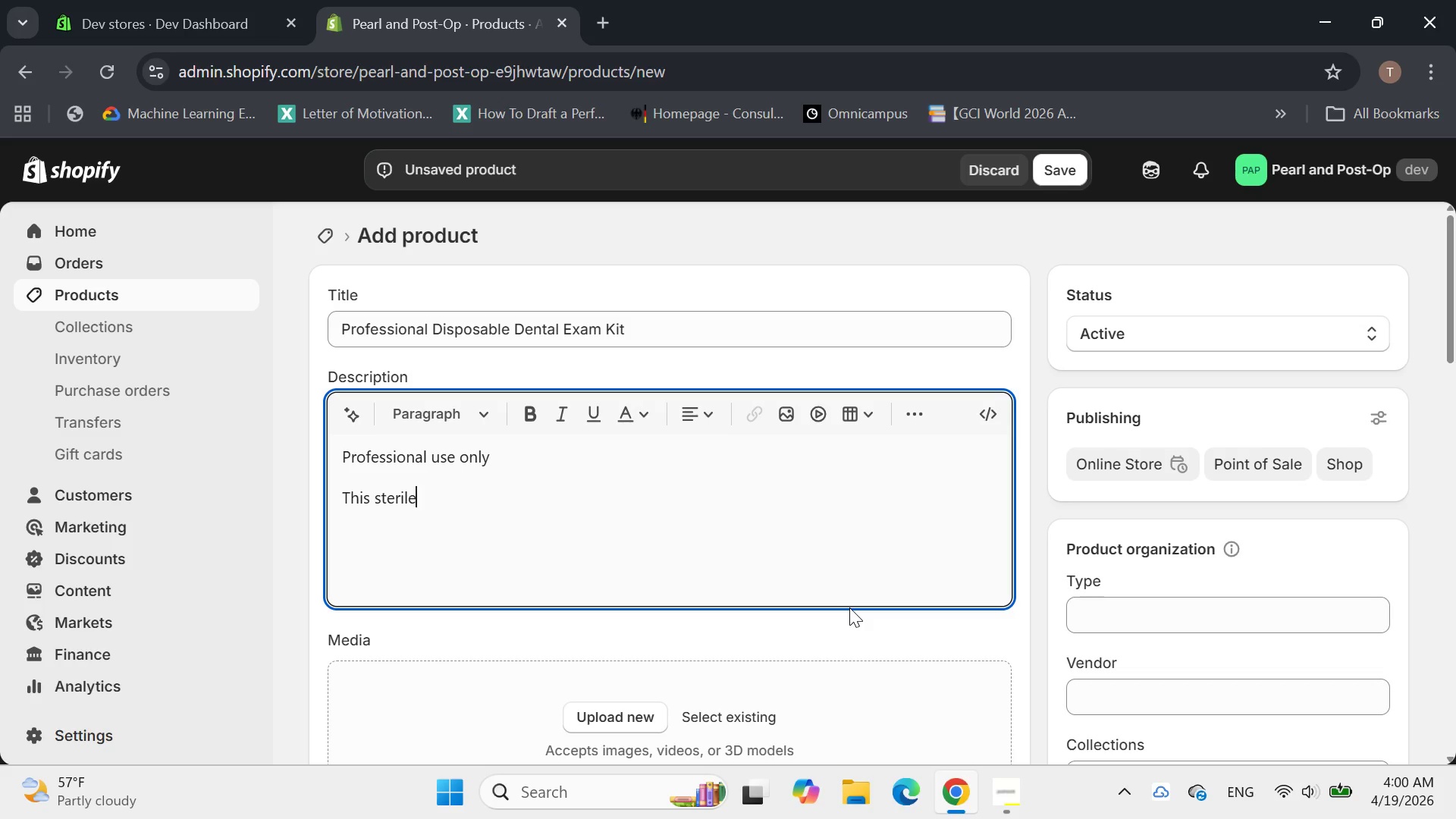 
type(e, dispos)
 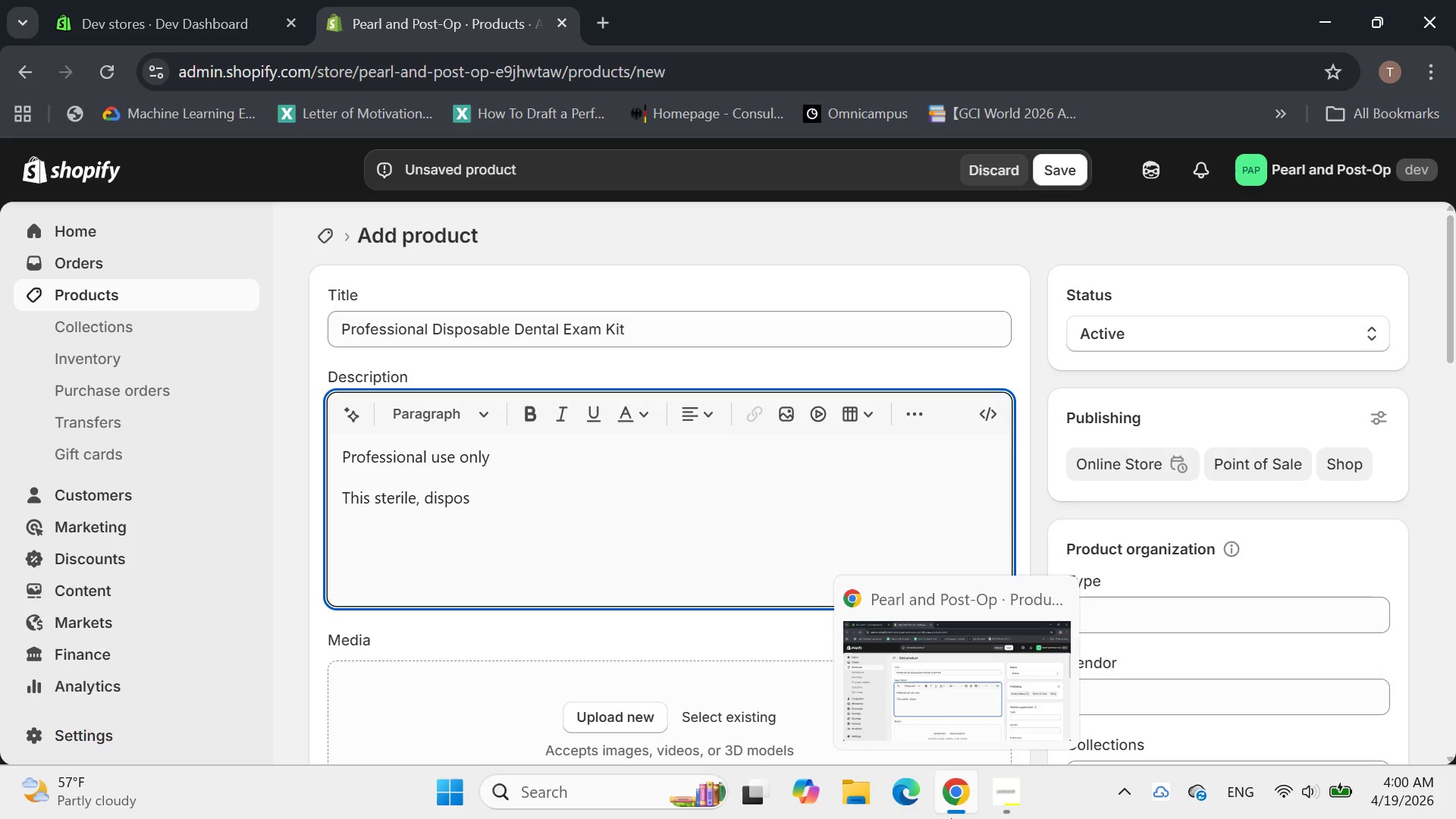 
type(able dental exam kit is designed foe use by licende)
key(Backspace)
key(Backspace)
type(sed by dental proff)
key(Backspace)
type(essionals for rro)
key(Backspace)
key(Backspace)
type(outine examinations,)
key(Backspace)
type(. Ensures single patient use to prevent cross contamn)
key(Backspace)
type(ination .)
 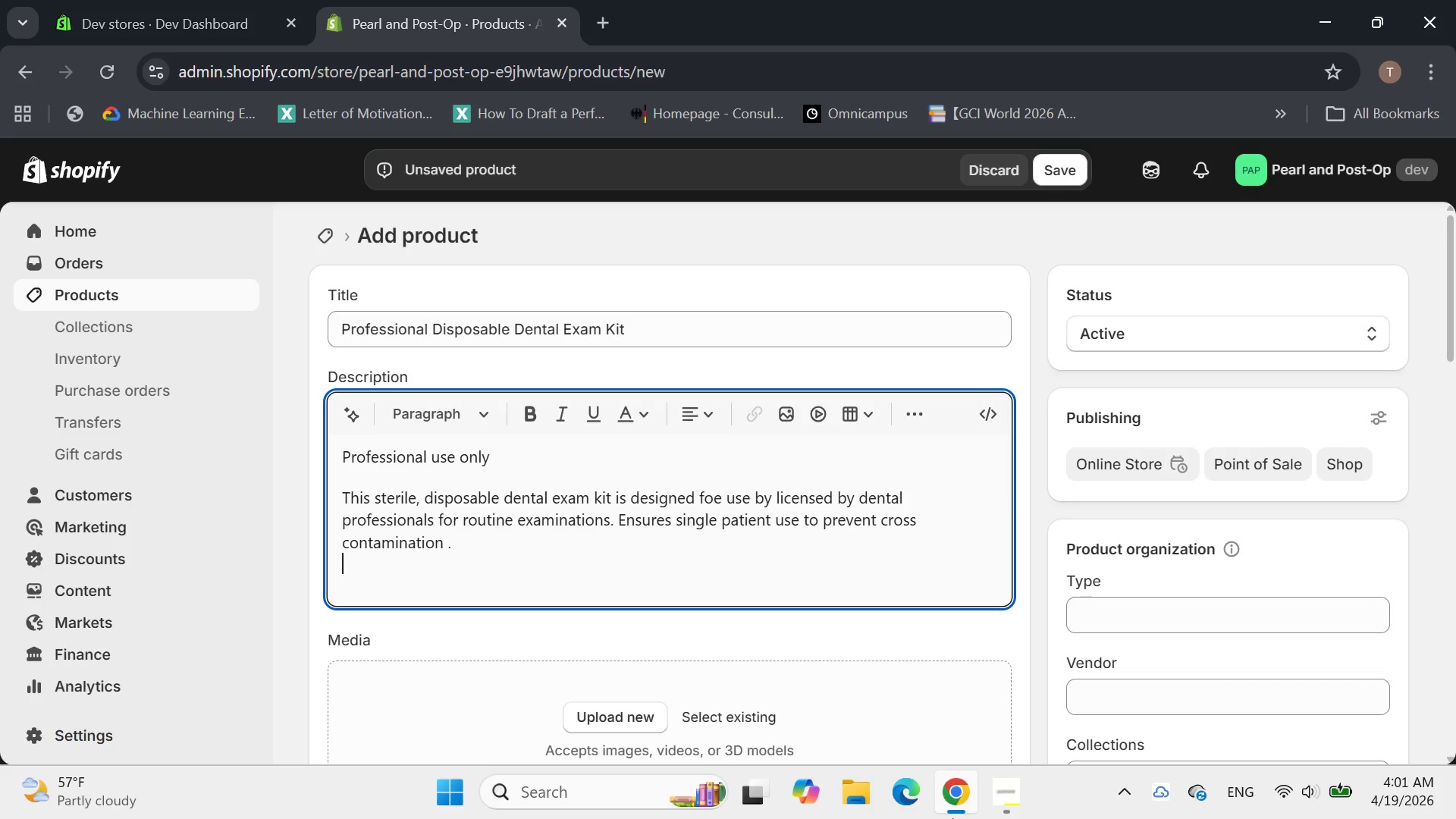 
 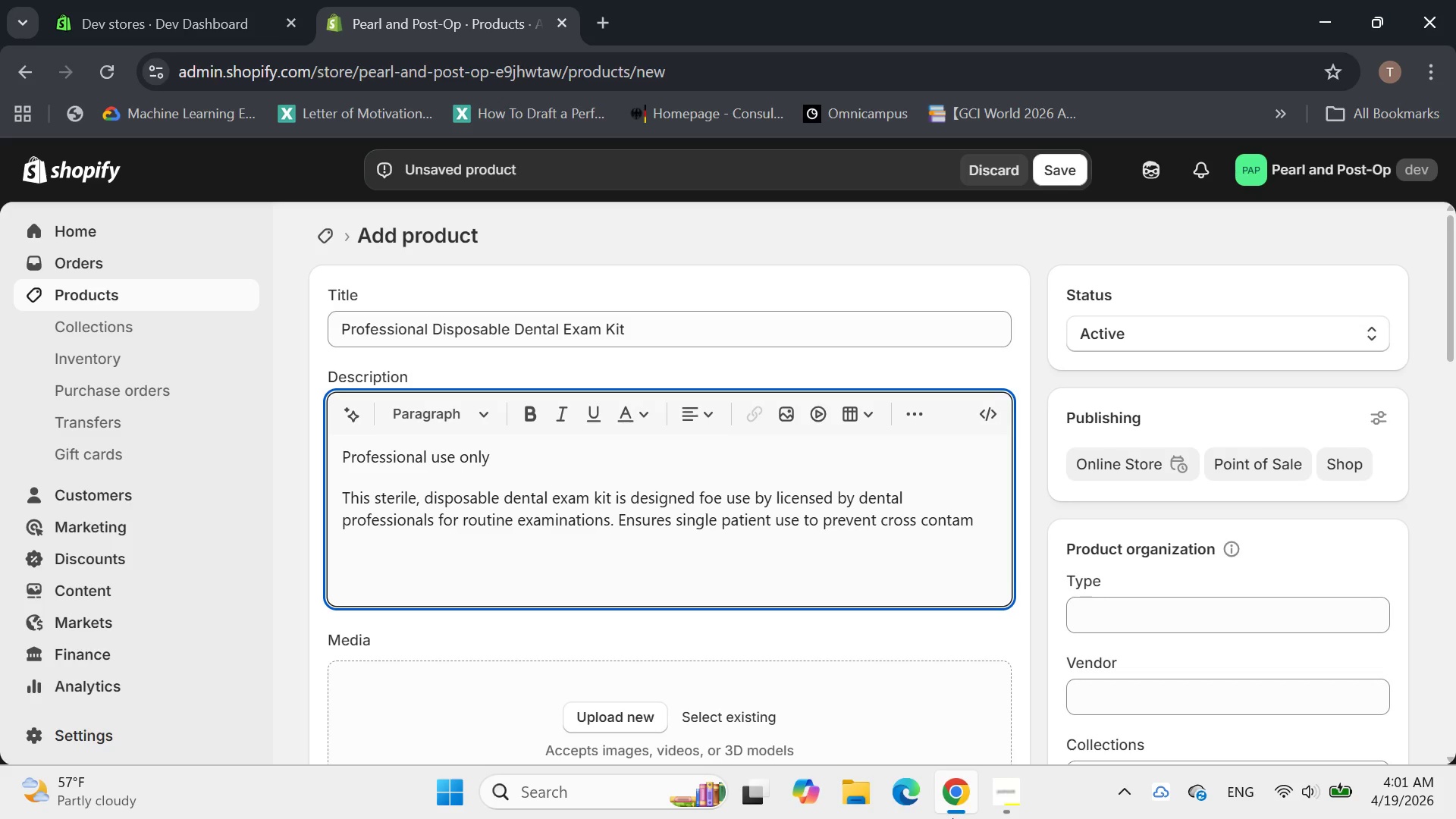 
key(Shift+Enter)
 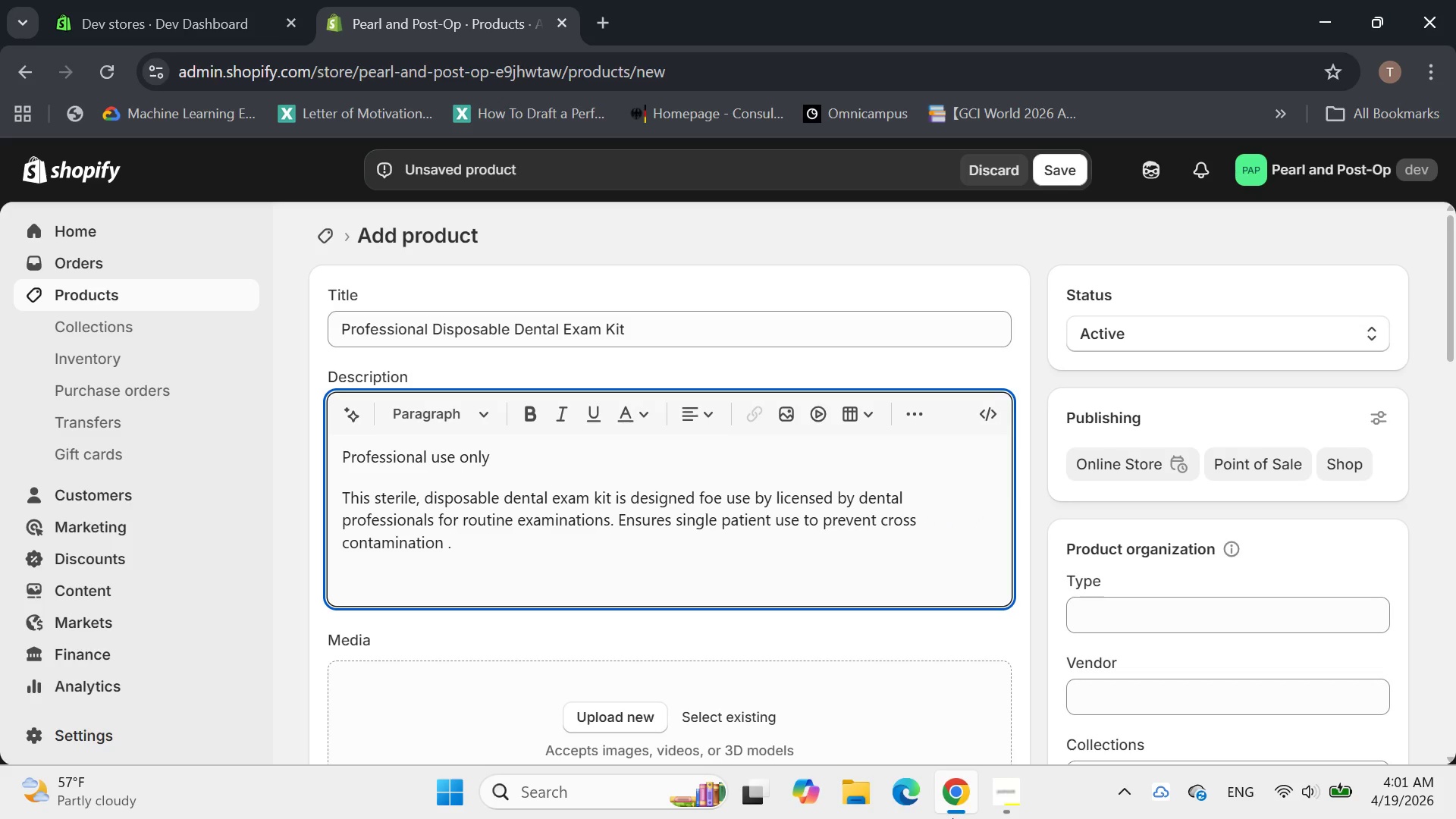 
key(Backspace)
 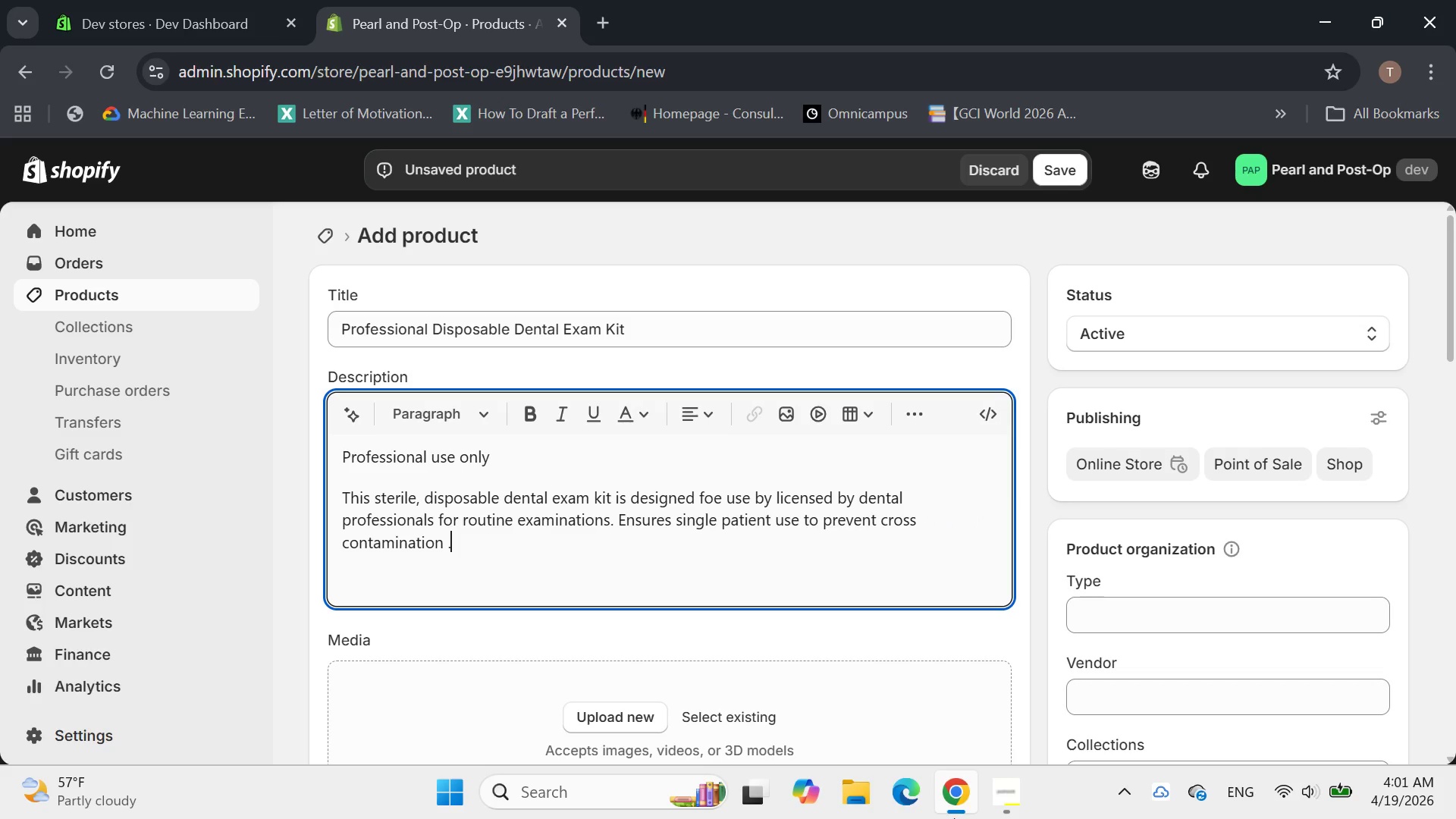 
key(Backspace)
 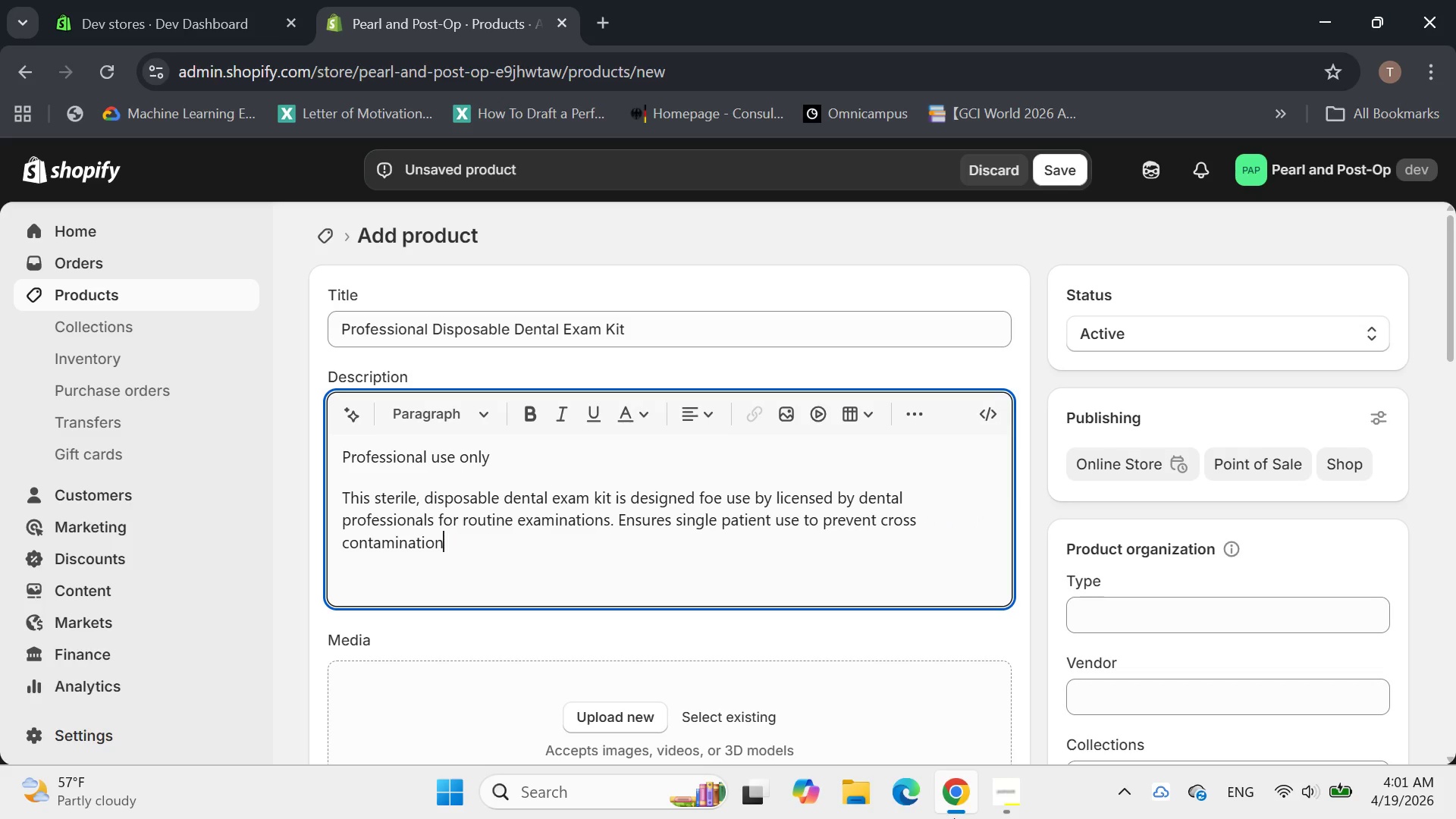 
key(Backspace)
 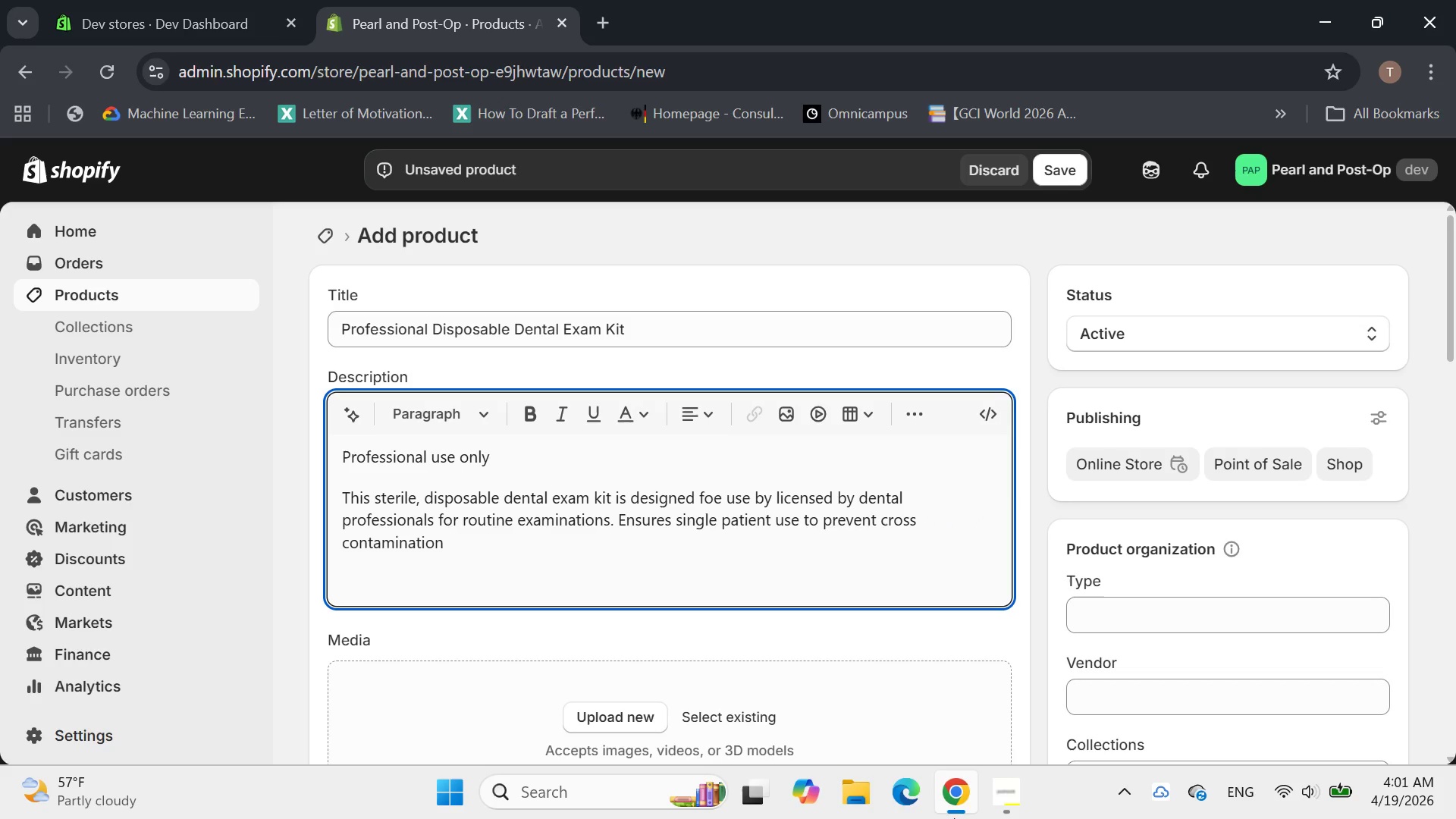 
key(Shift+Slash)
 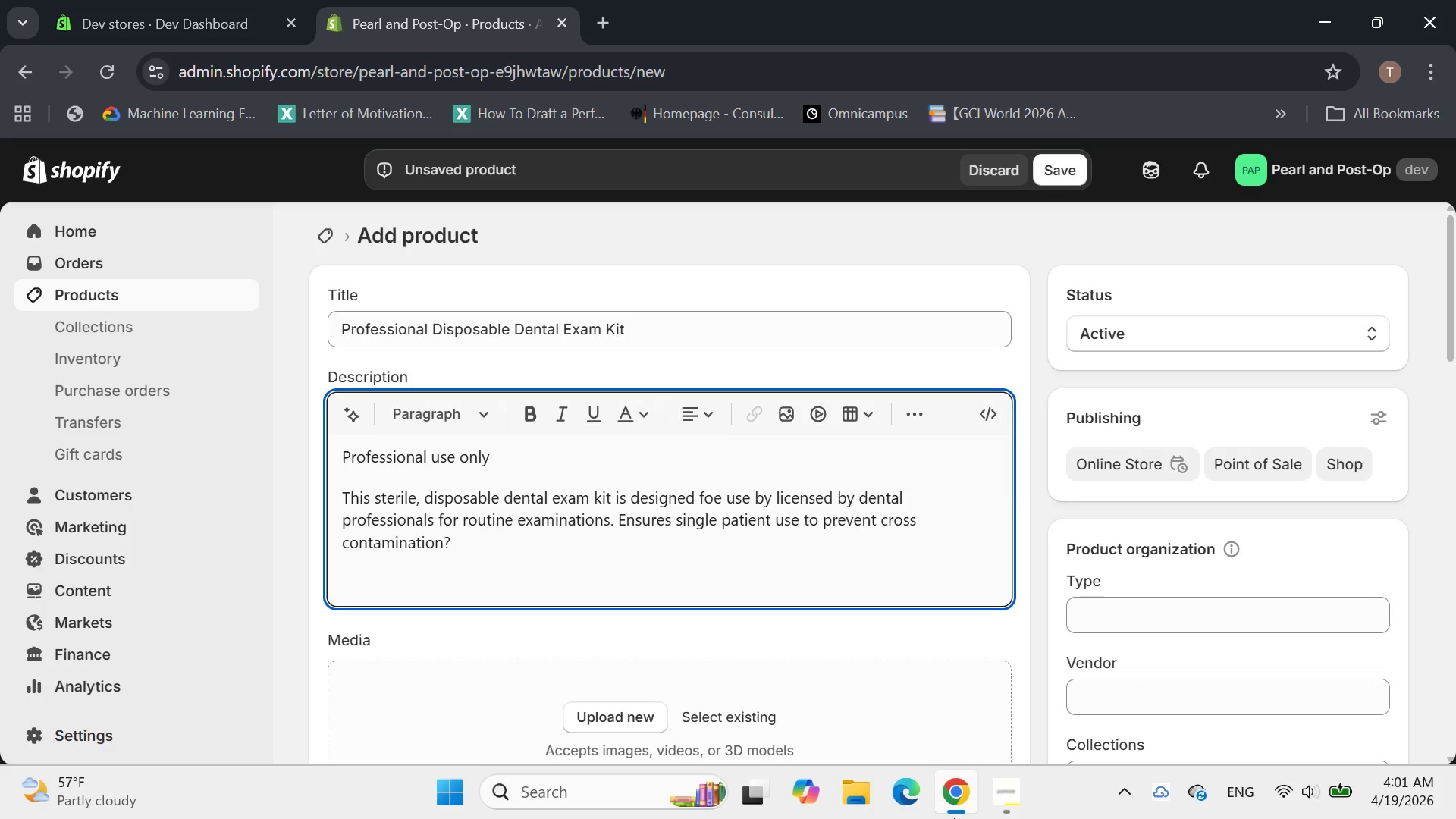 
key(Backspace)
 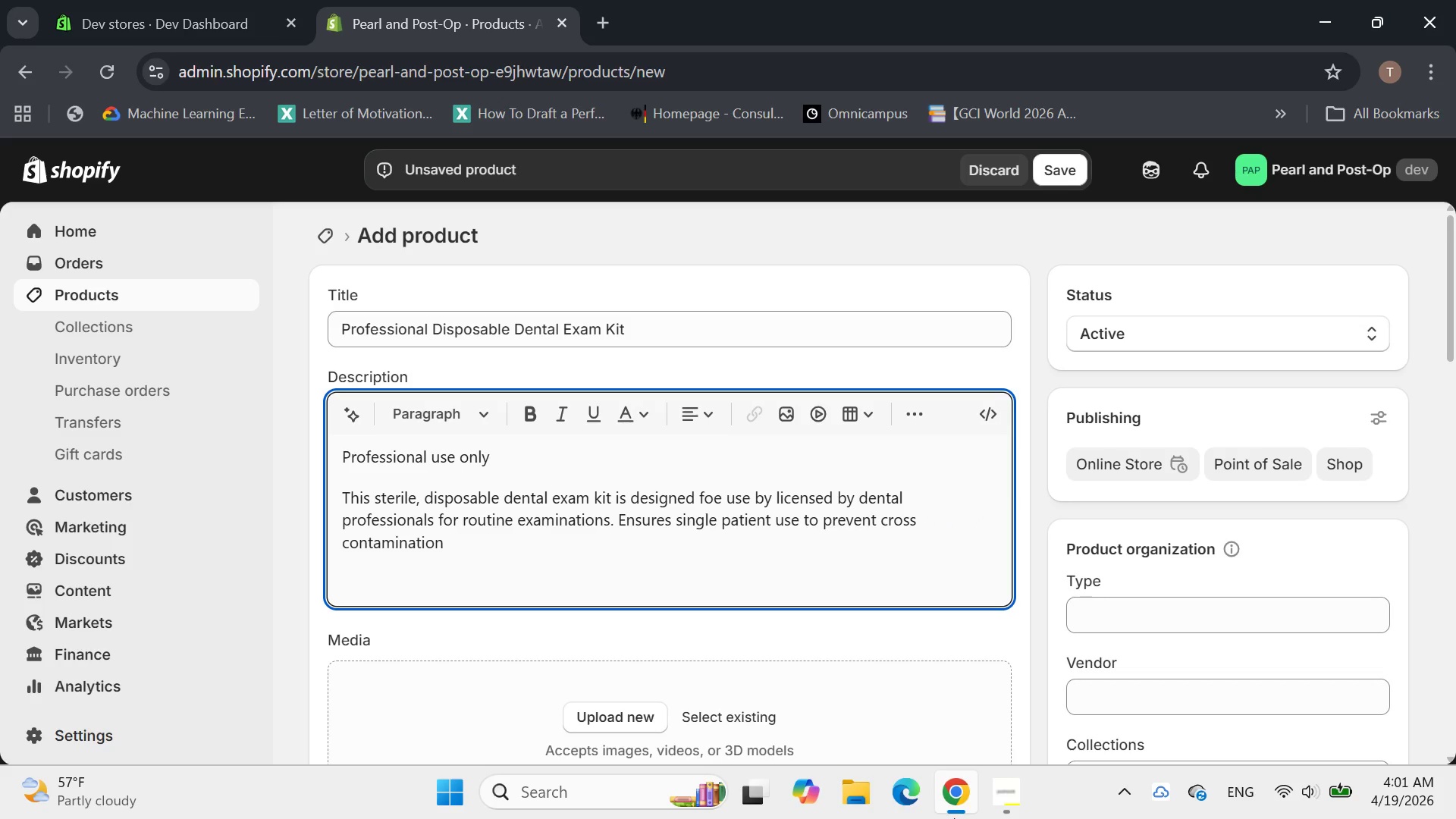 
key(Period)
 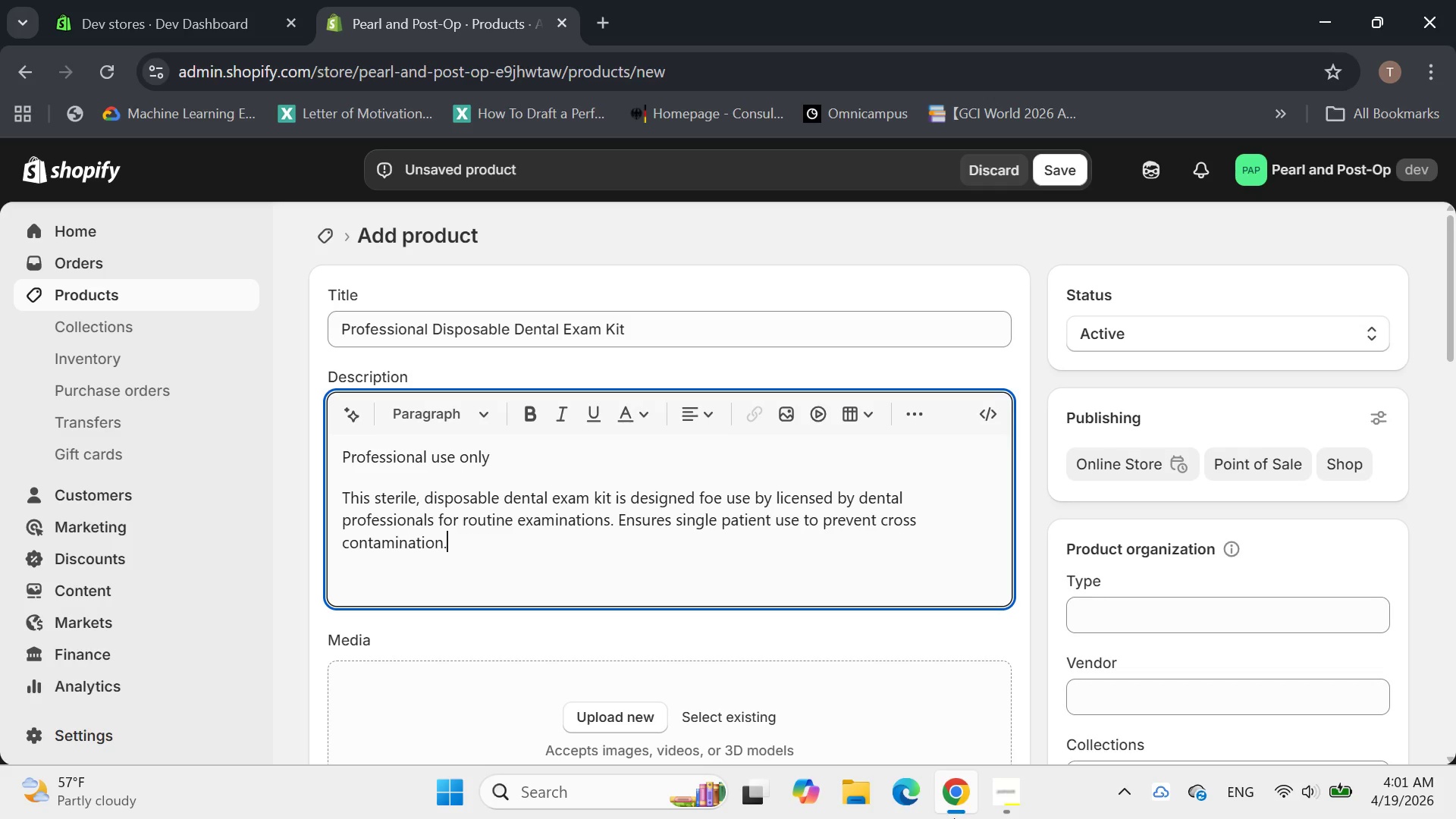 
key(Enter)
 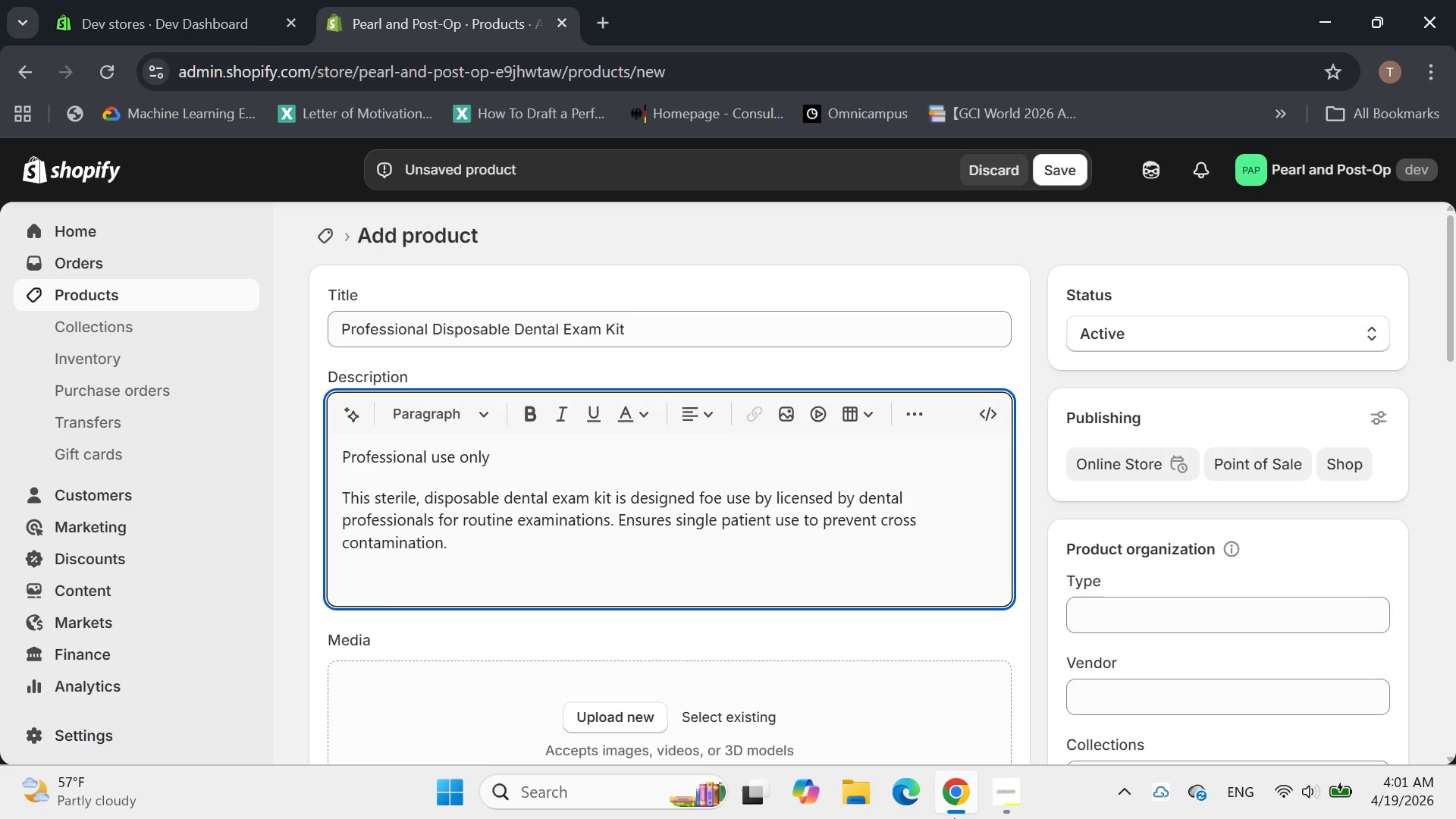 
type(Directions for Use:)
 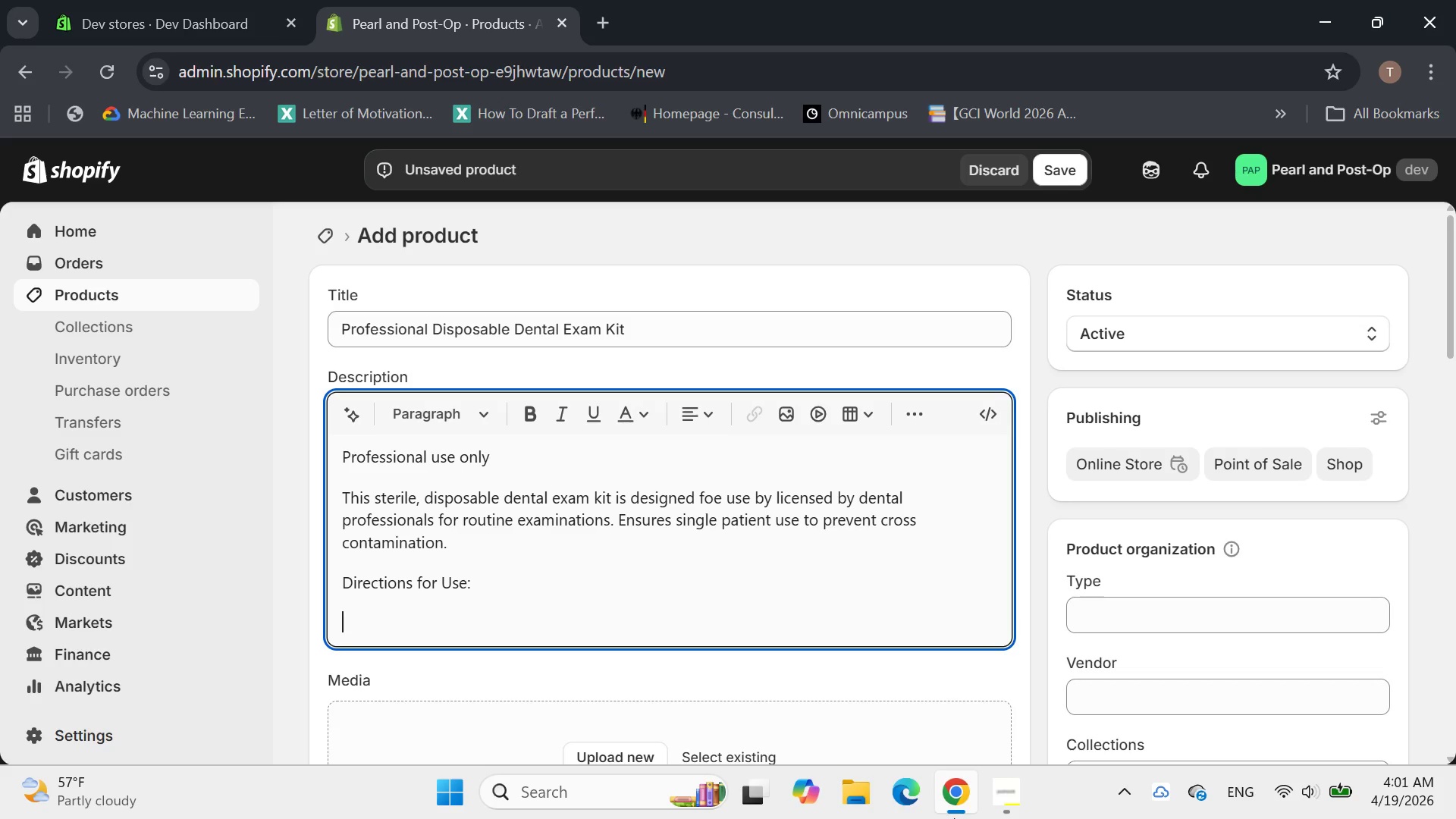 
 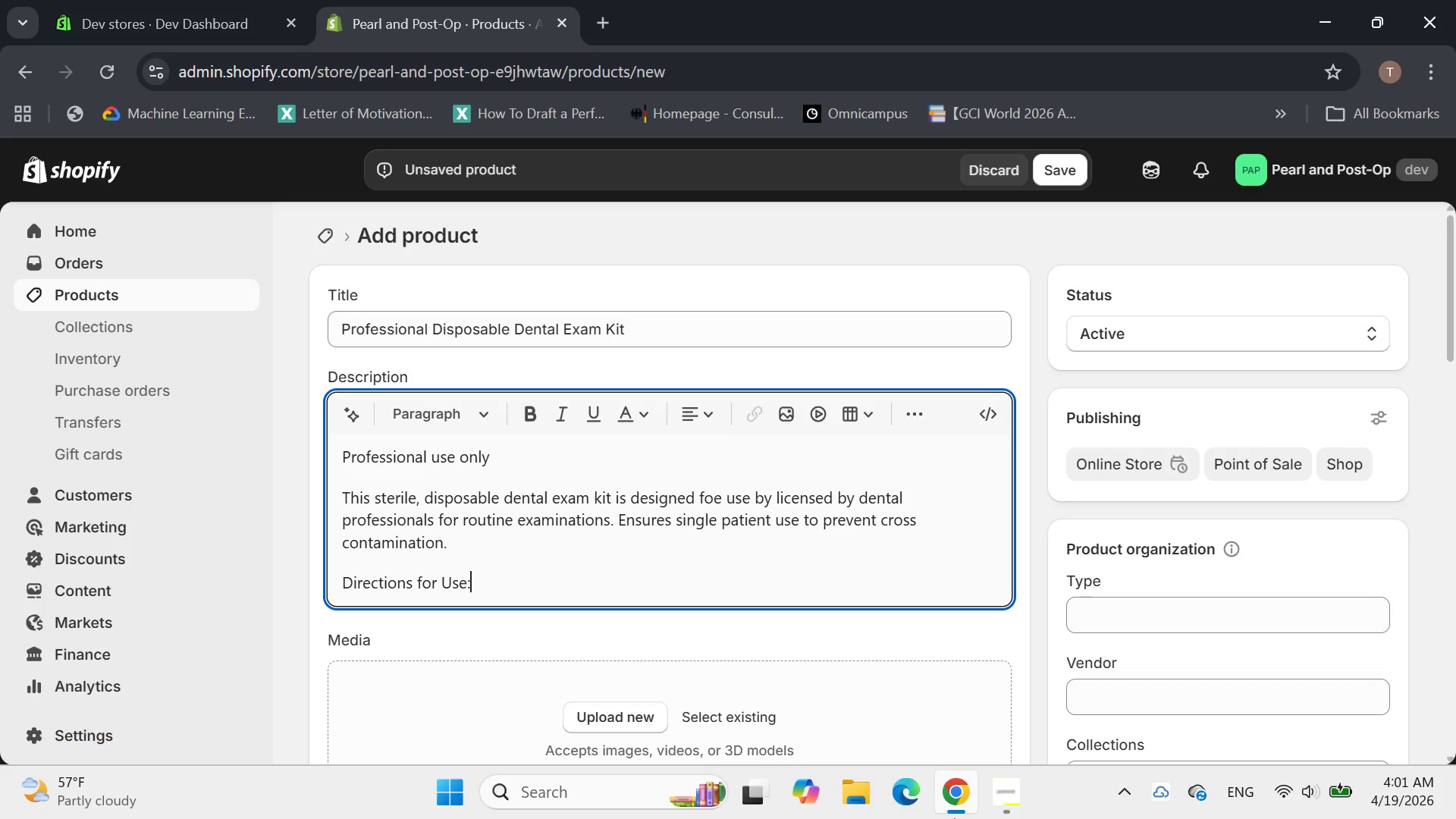 
key(Enter)
 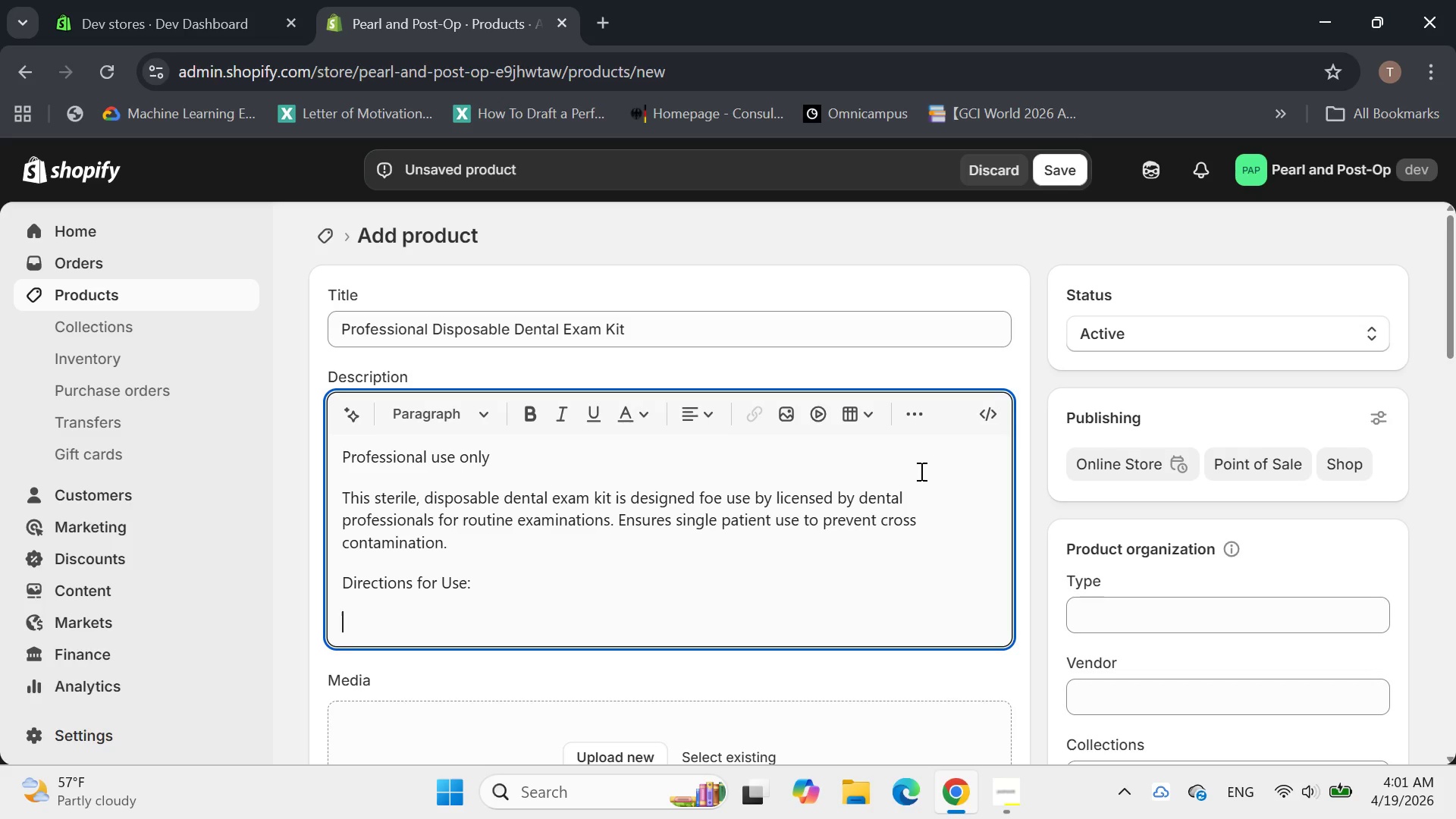 
left_click([913, 424])
 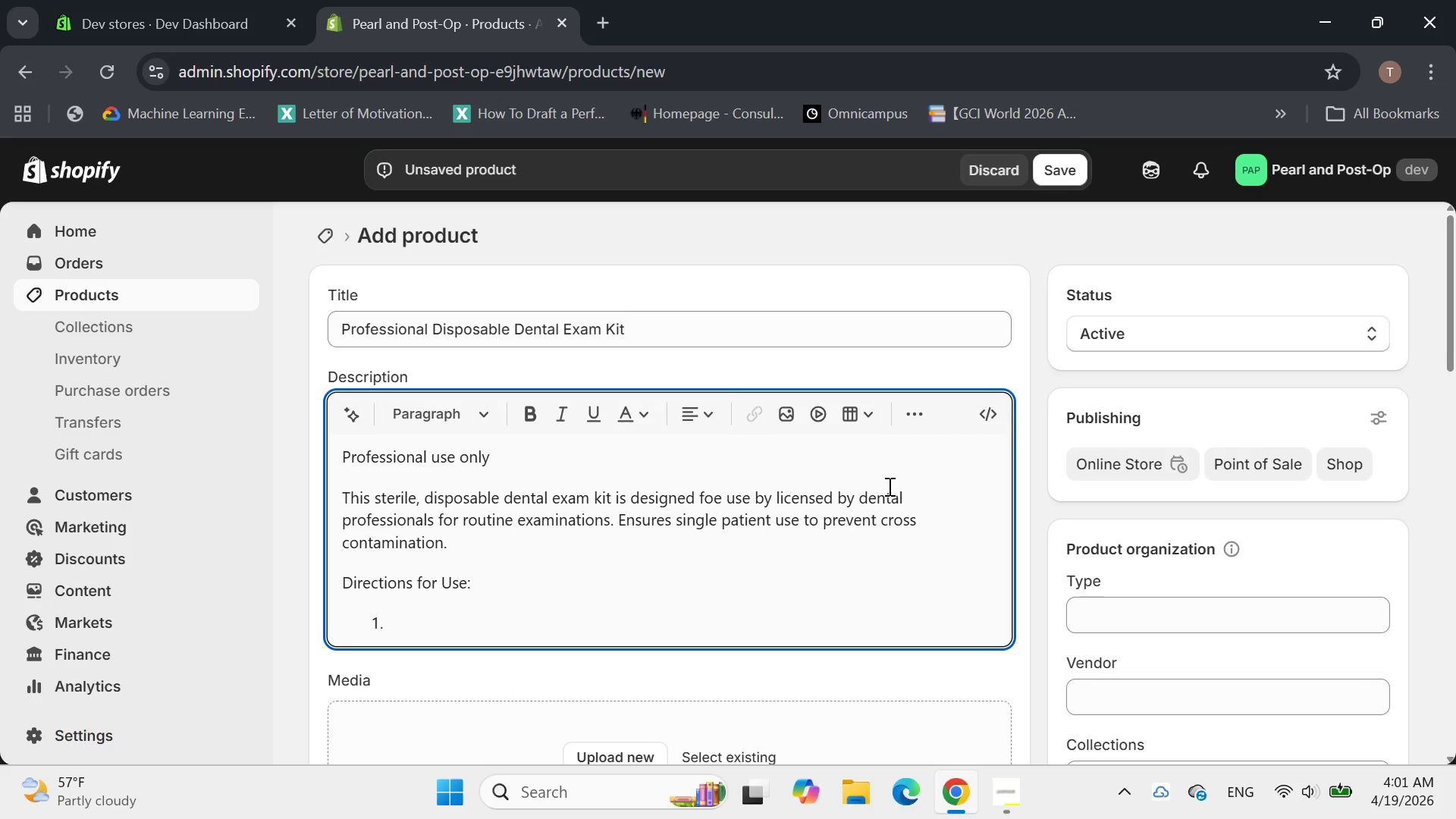 
type(Open sterile Pouth==)
key(Backspace)
key(Backspace)
key(Backspace)
key(Backspace)
type(ch just prior to patiet)
key(Backspace)
type(nt examination.)
 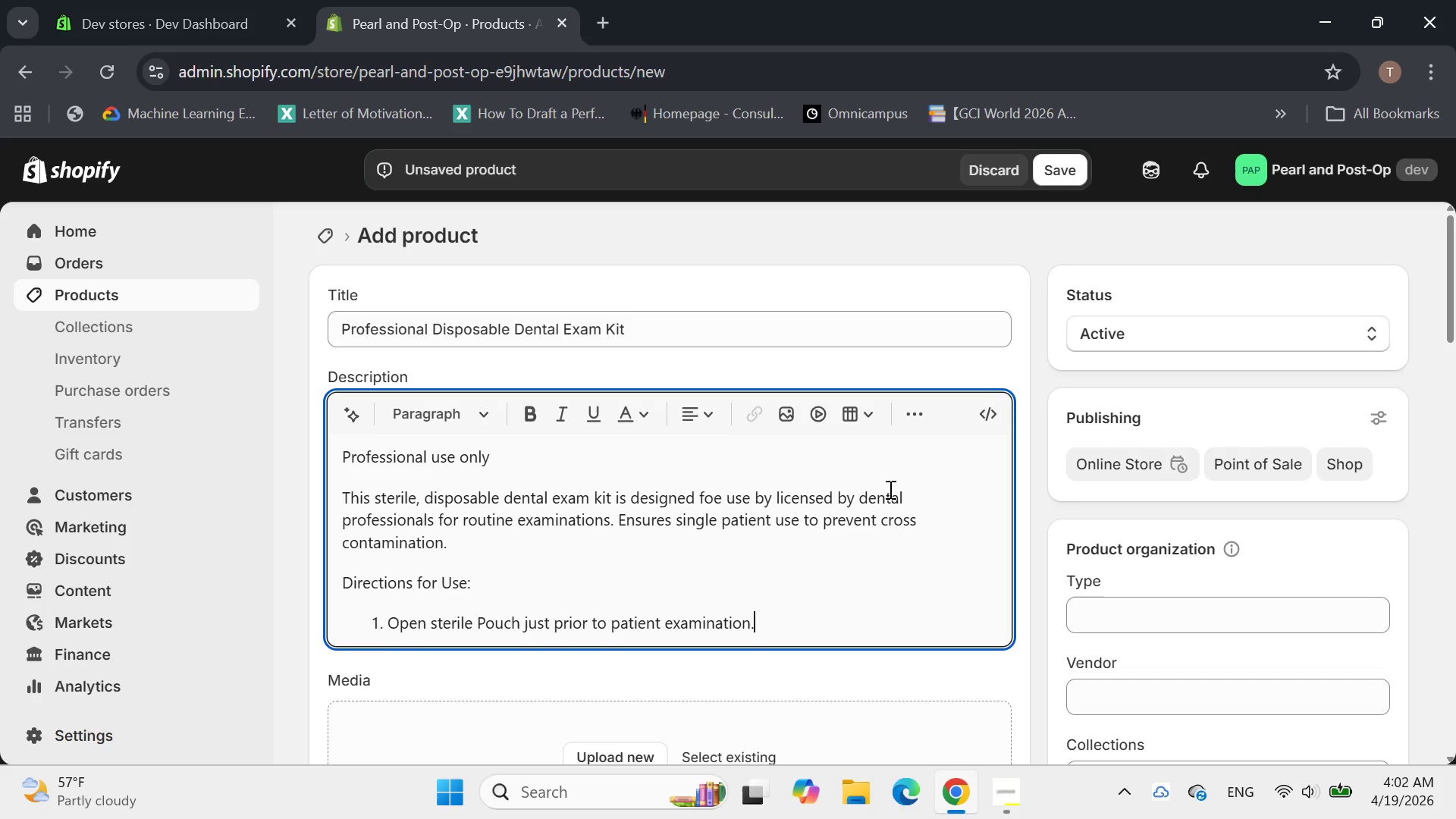 
key(Enter)
 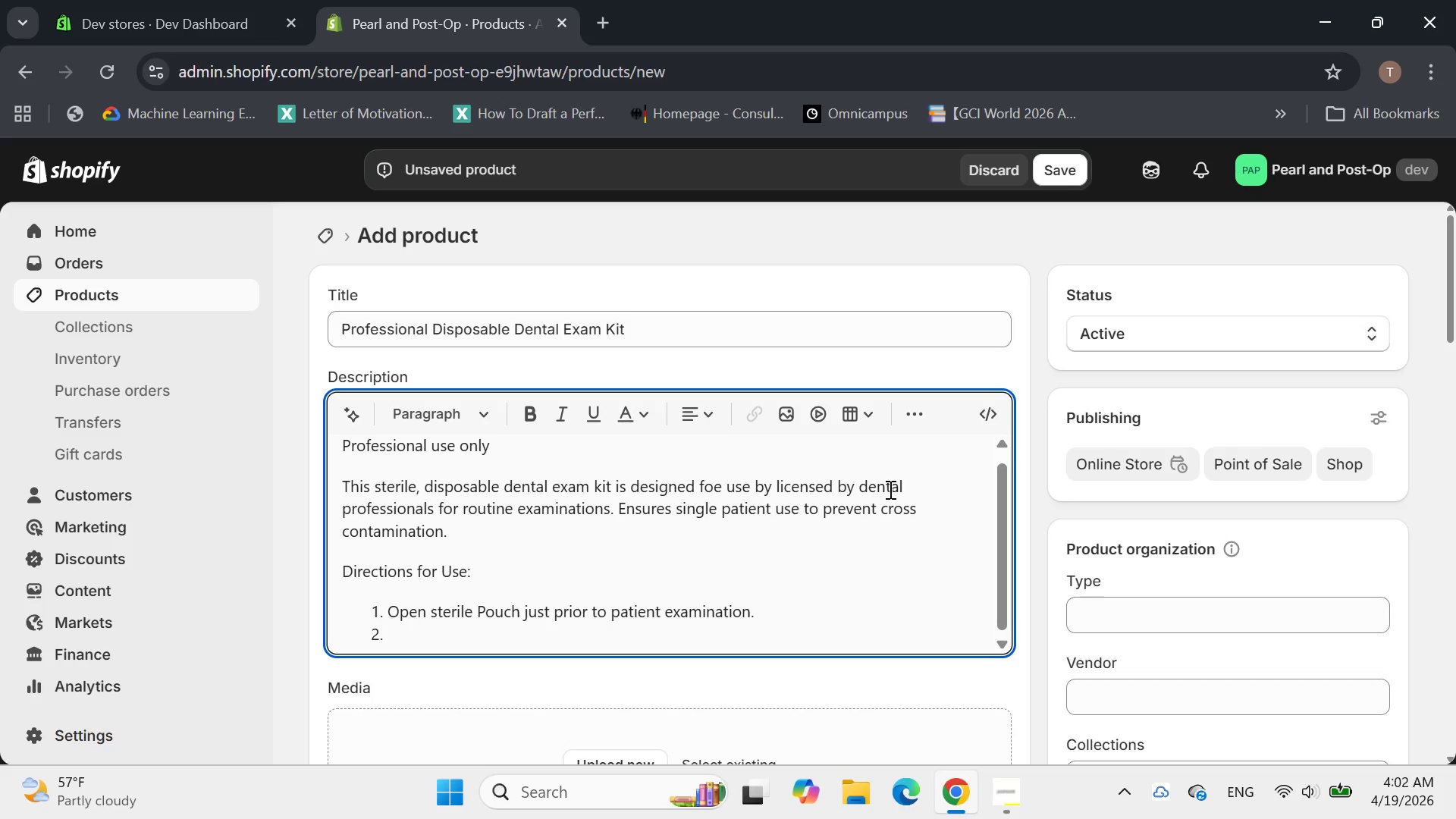 
type(Use the dental mirri)
key(Backspace)
type(or for indirect vision and light reflat)
key(Backspace)
key(Backspace)
type(ection )
 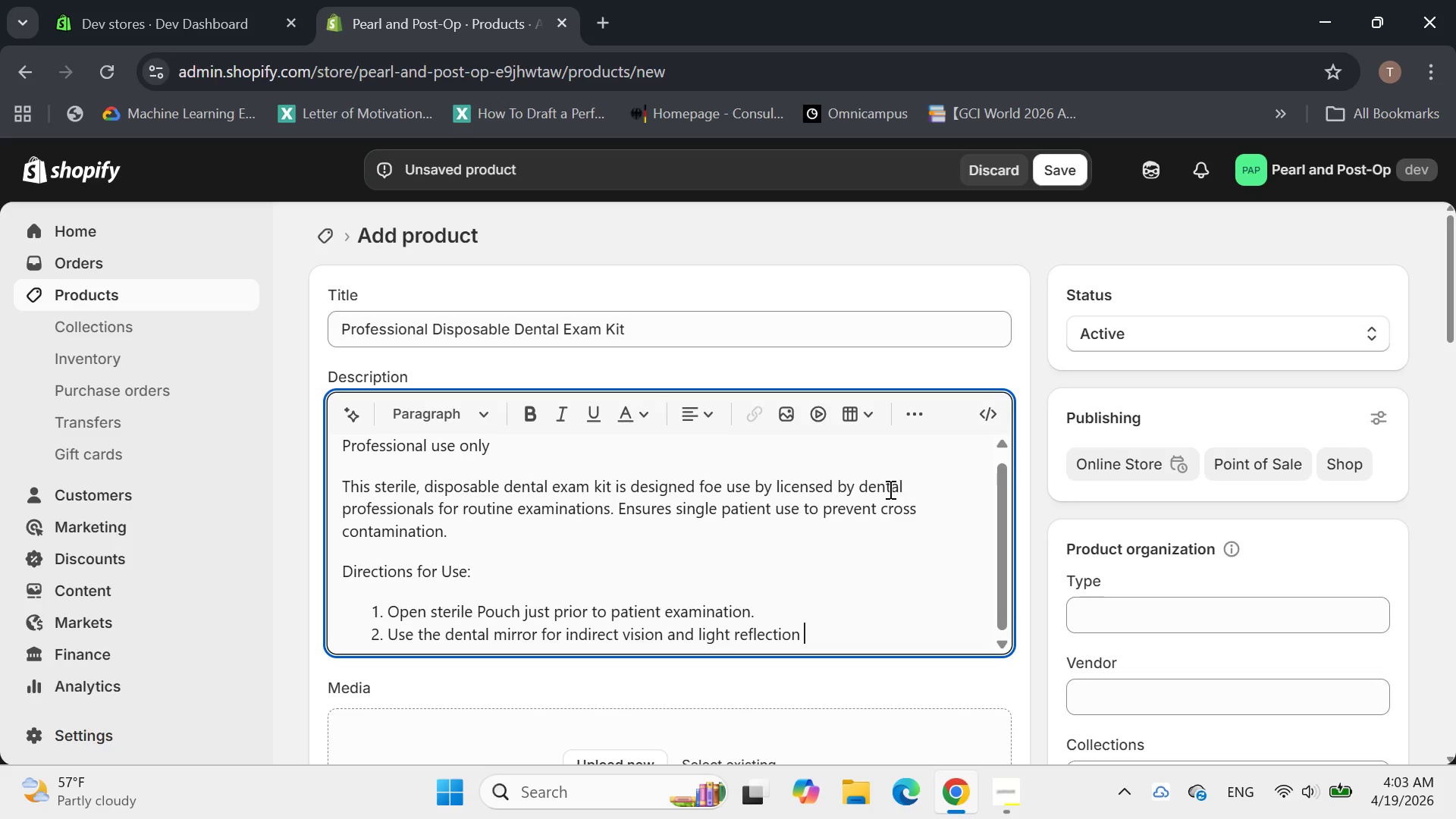 
key(Backspace)
 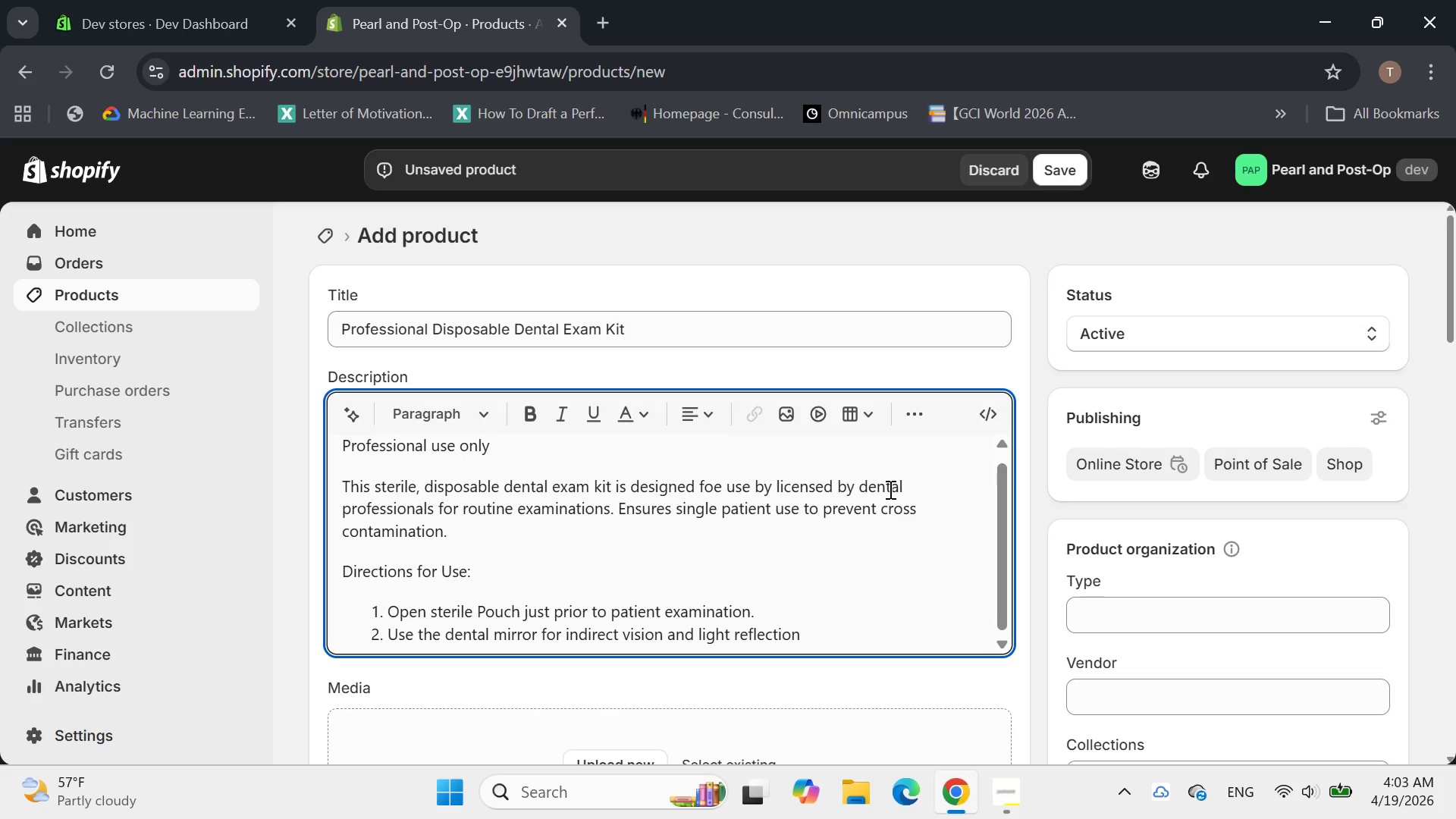 
key(Period)
 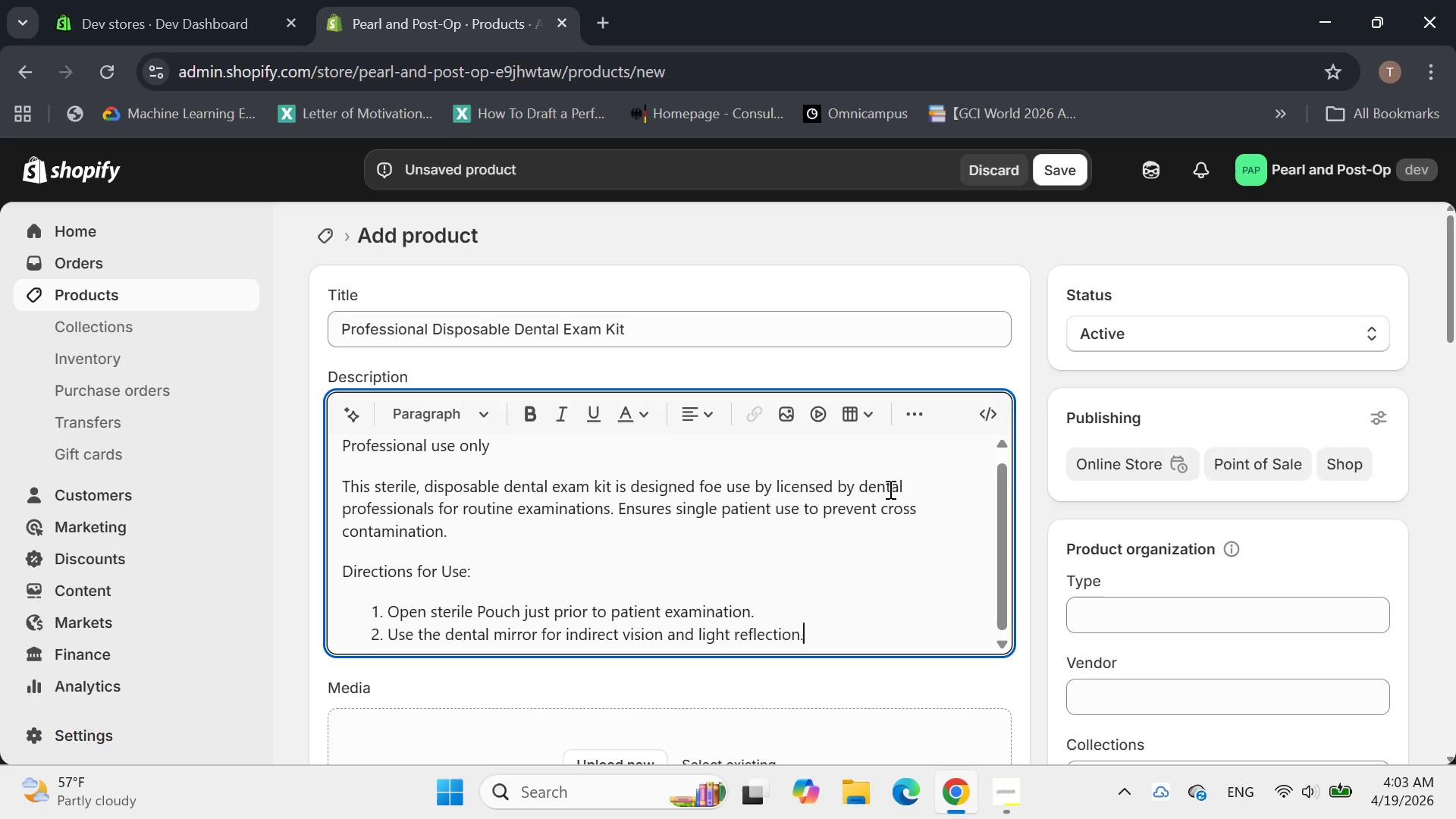 
key(Enter)
 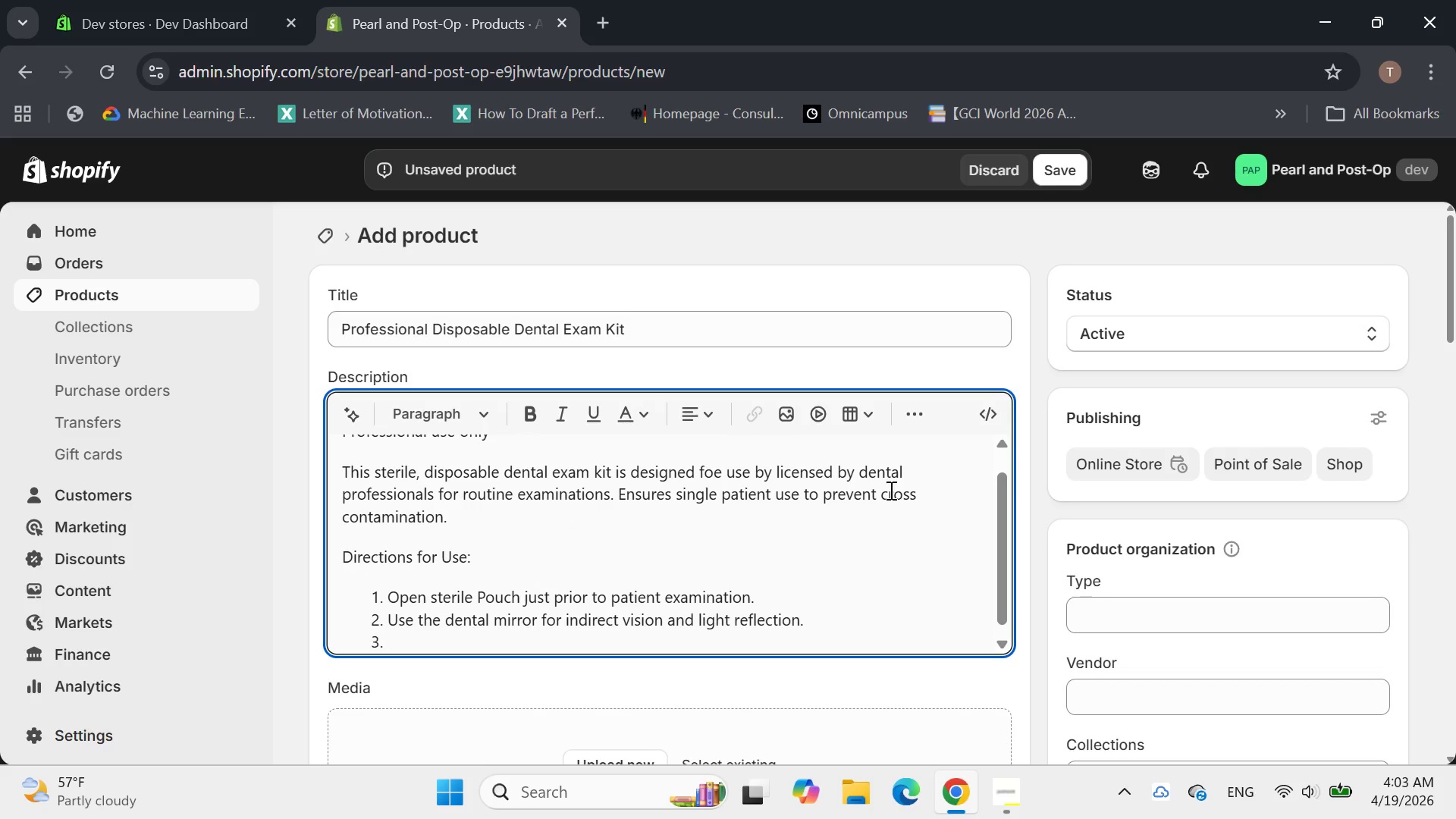 
type(use the explorer for detecting caries and calculus )
key(Backspace)
type(.)
 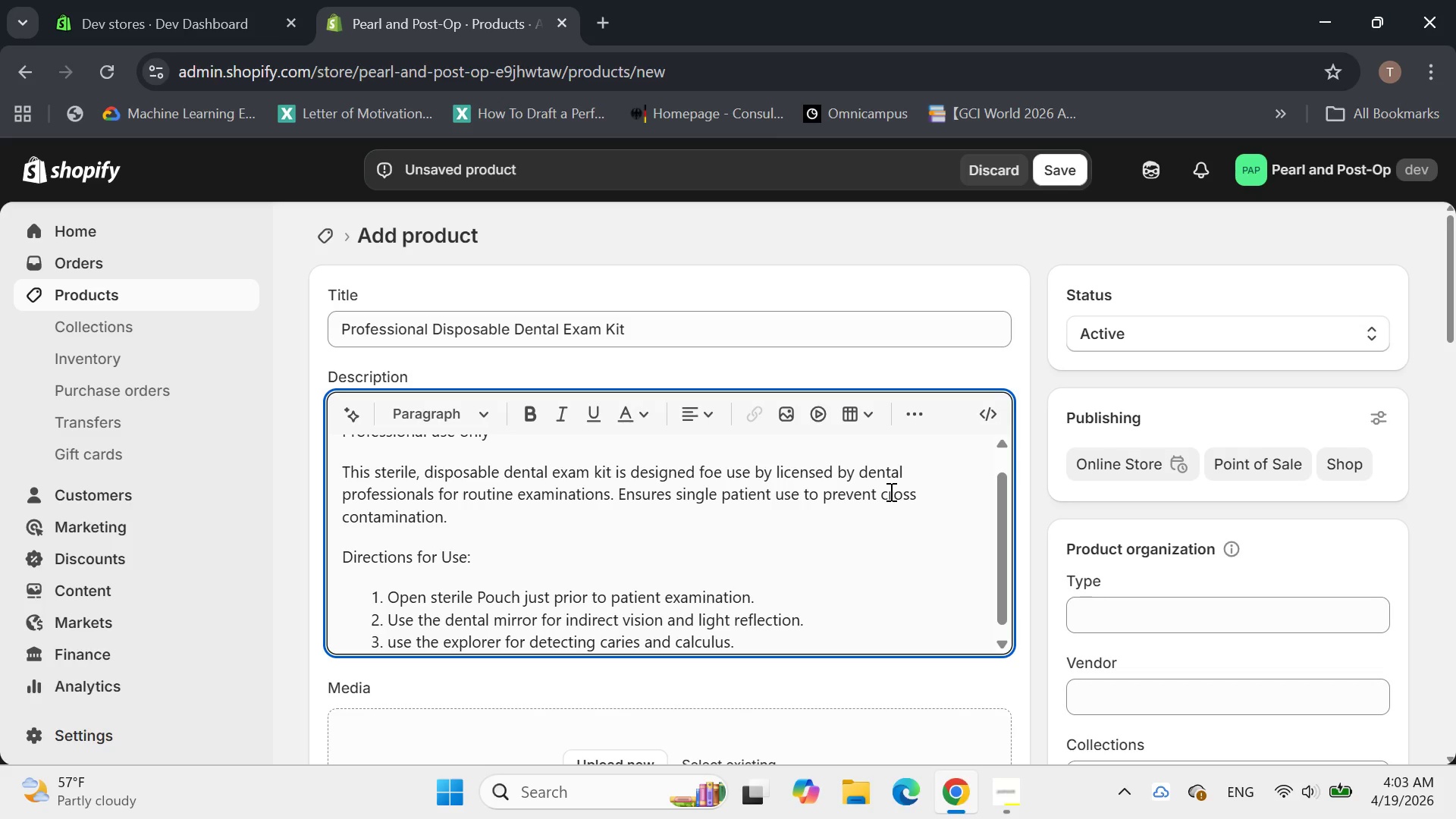 
key(Enter)
 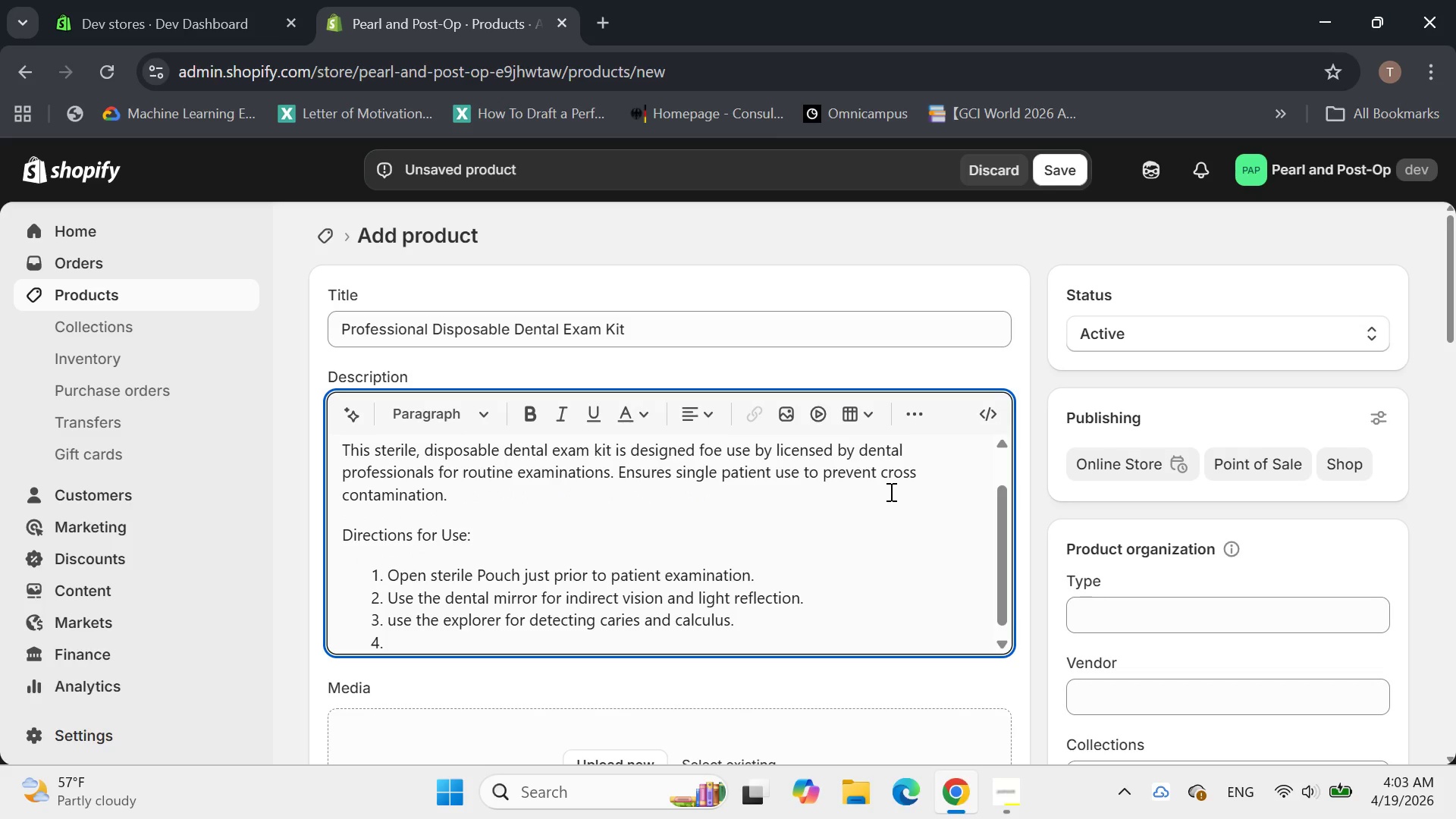 
type(use the corr)
key(Backspace)
key(Backspace)
type(tton pliers for handling small items.)
 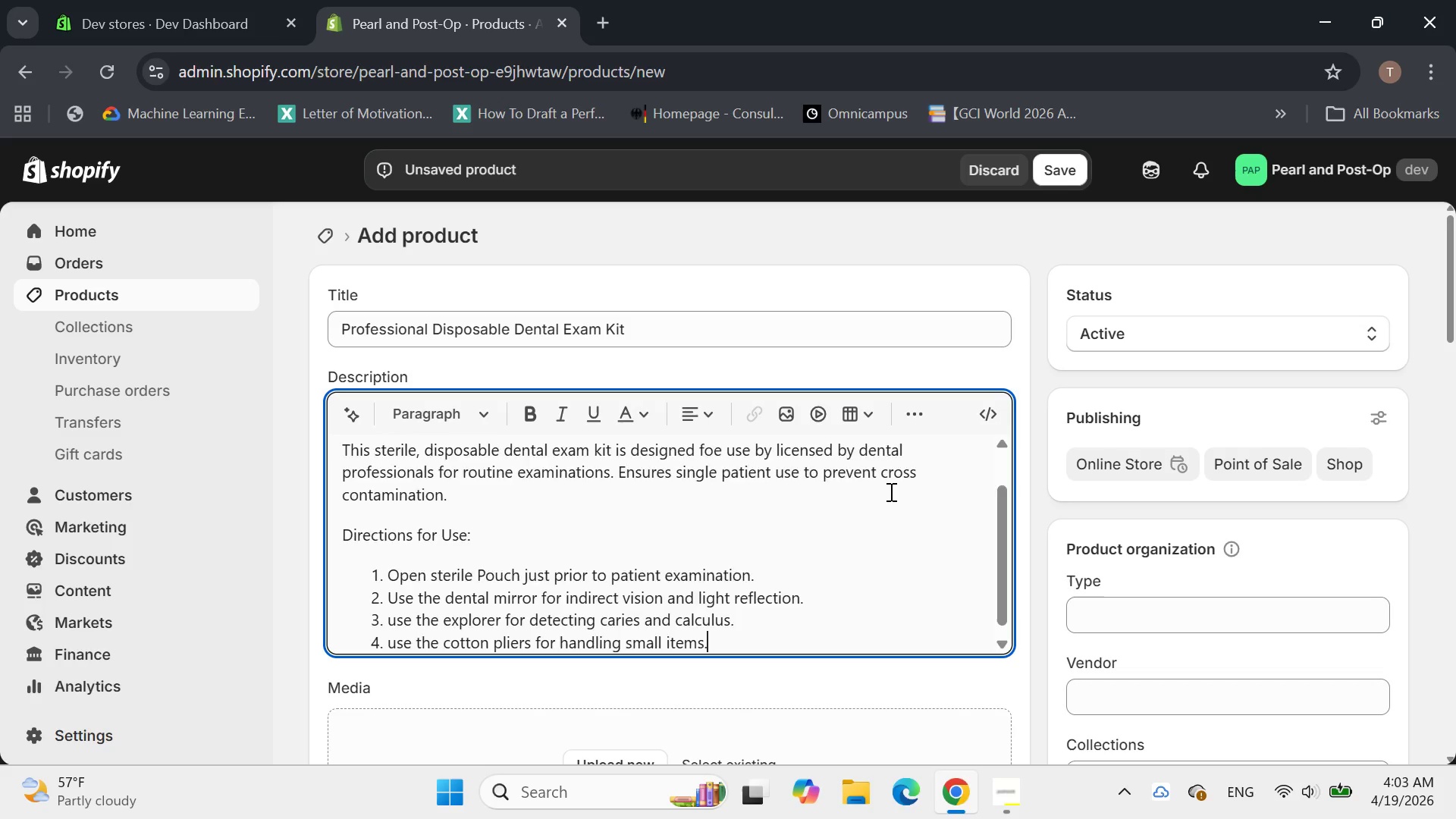 
key(Enter)
 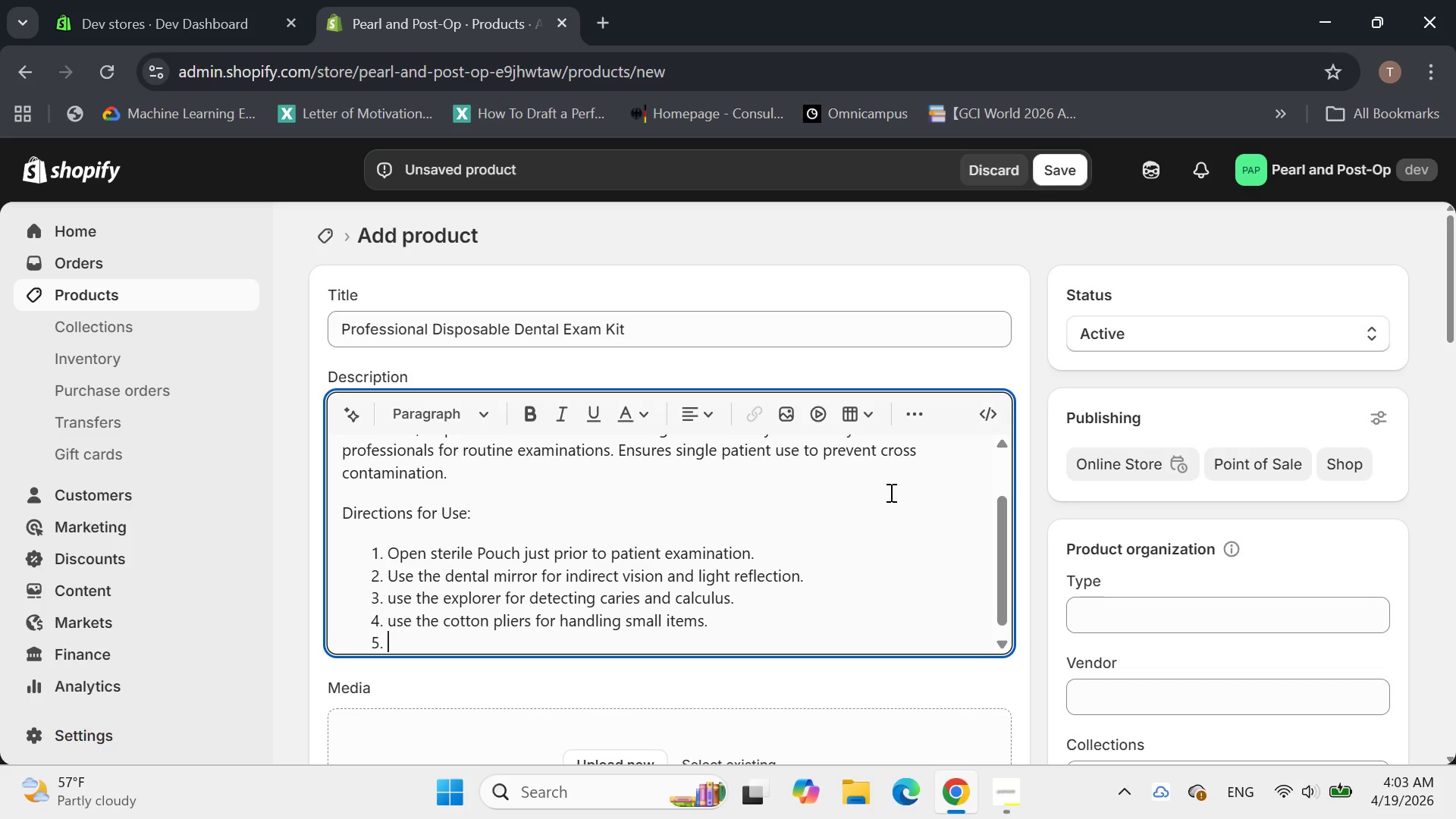 
type(Dispose of all components in s )
key(Backspace)
key(Backspace)
type(a biohazard waste container after single patient use )
key(Backspace)
type(.)
 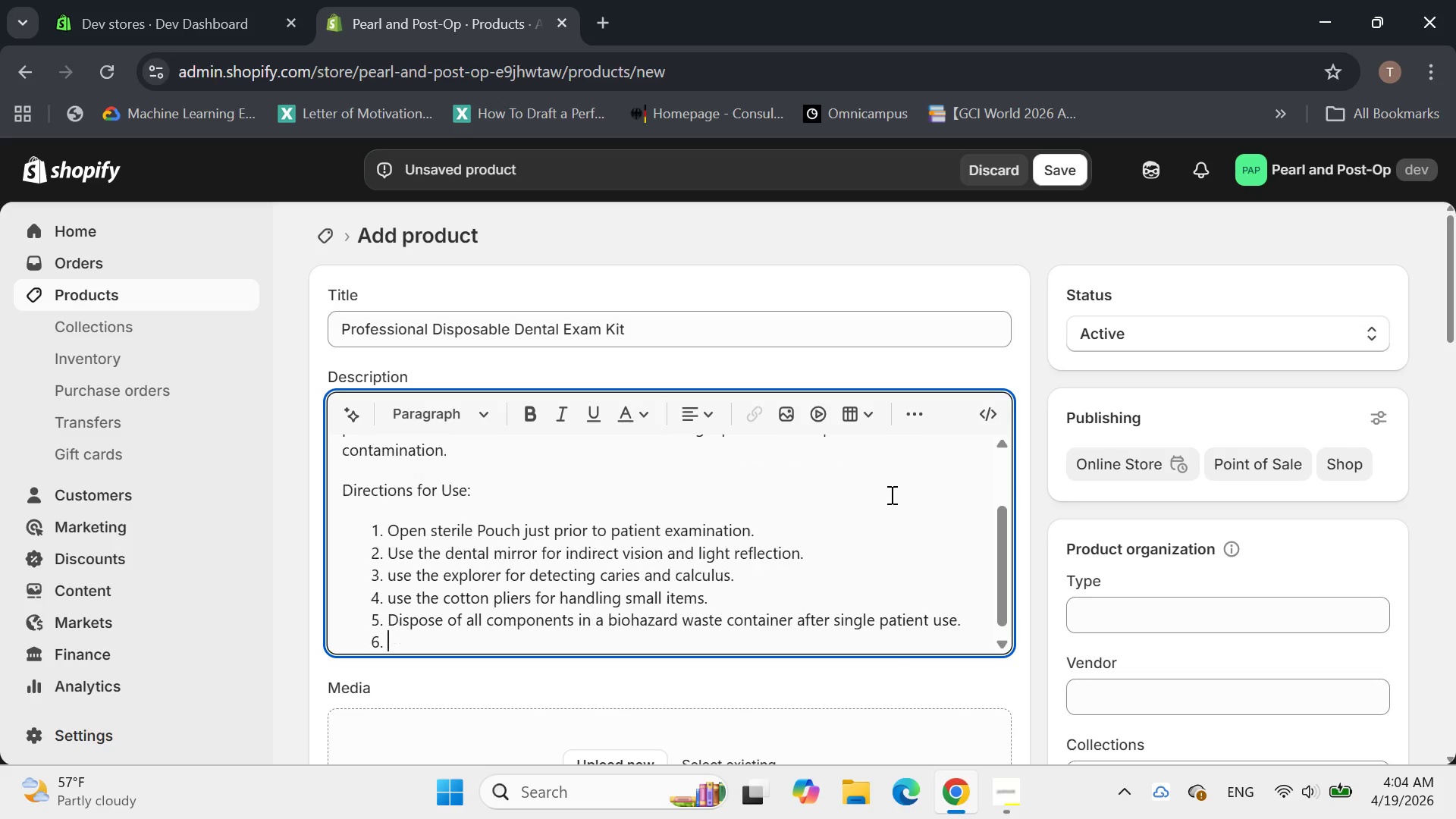 
key(Enter)
 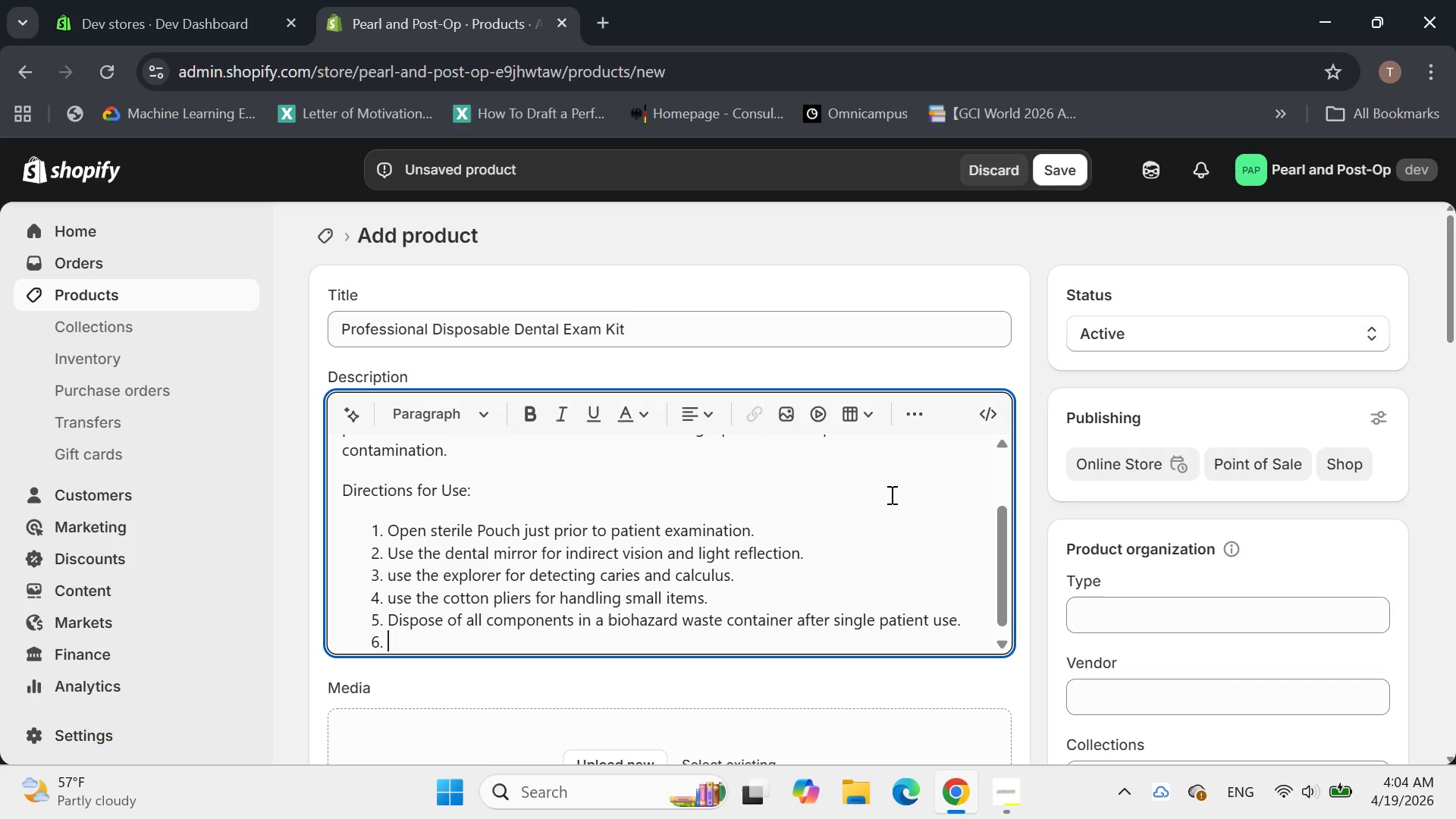 
key(Enter)
 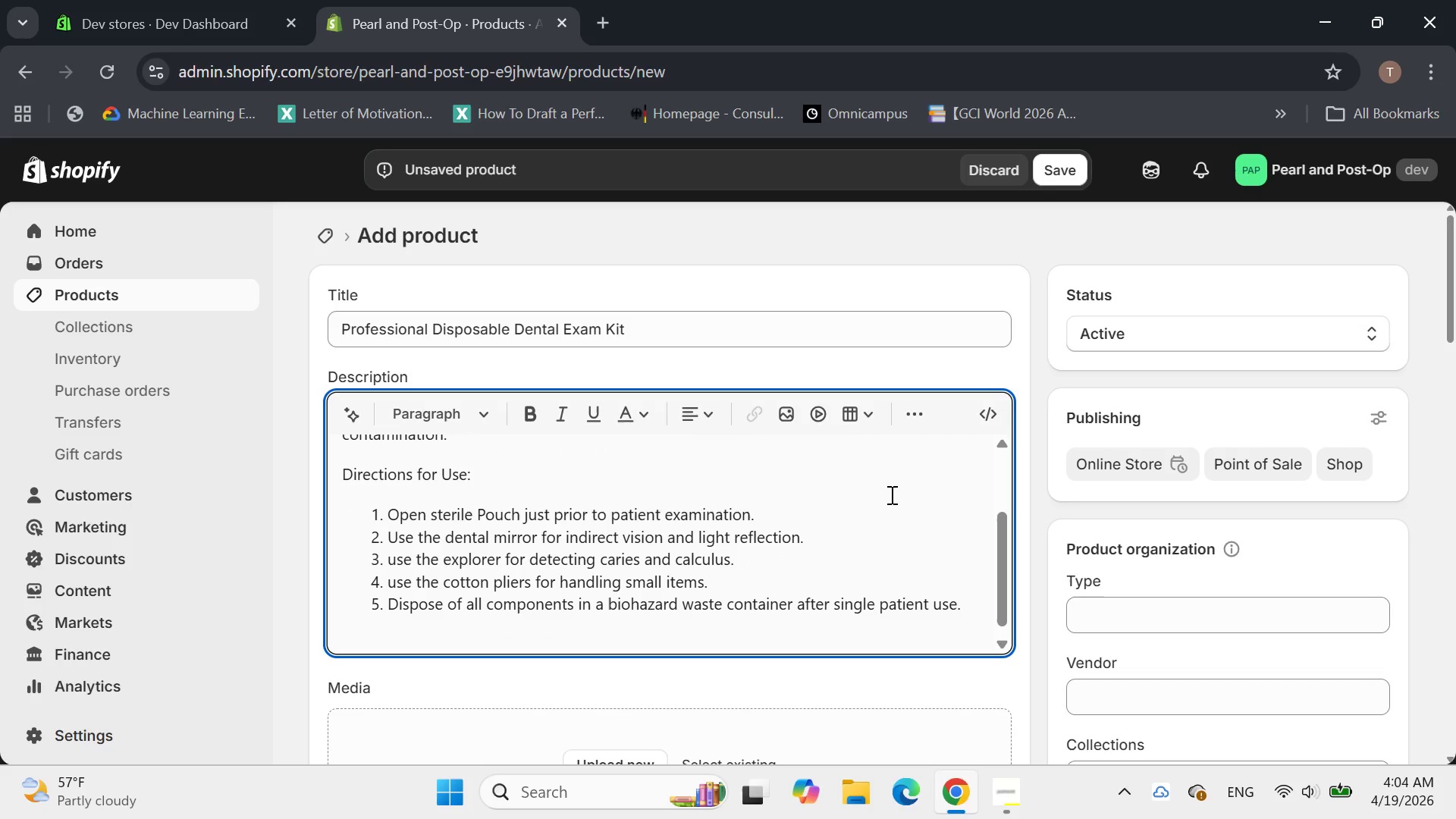 
type(Full In)
key(Backspace)
type(ngriedie)
key(Backspace)
key(Backspace)
key(Backspace)
key(Backspace)
key(Backspace)
type(edient Transparency:)
 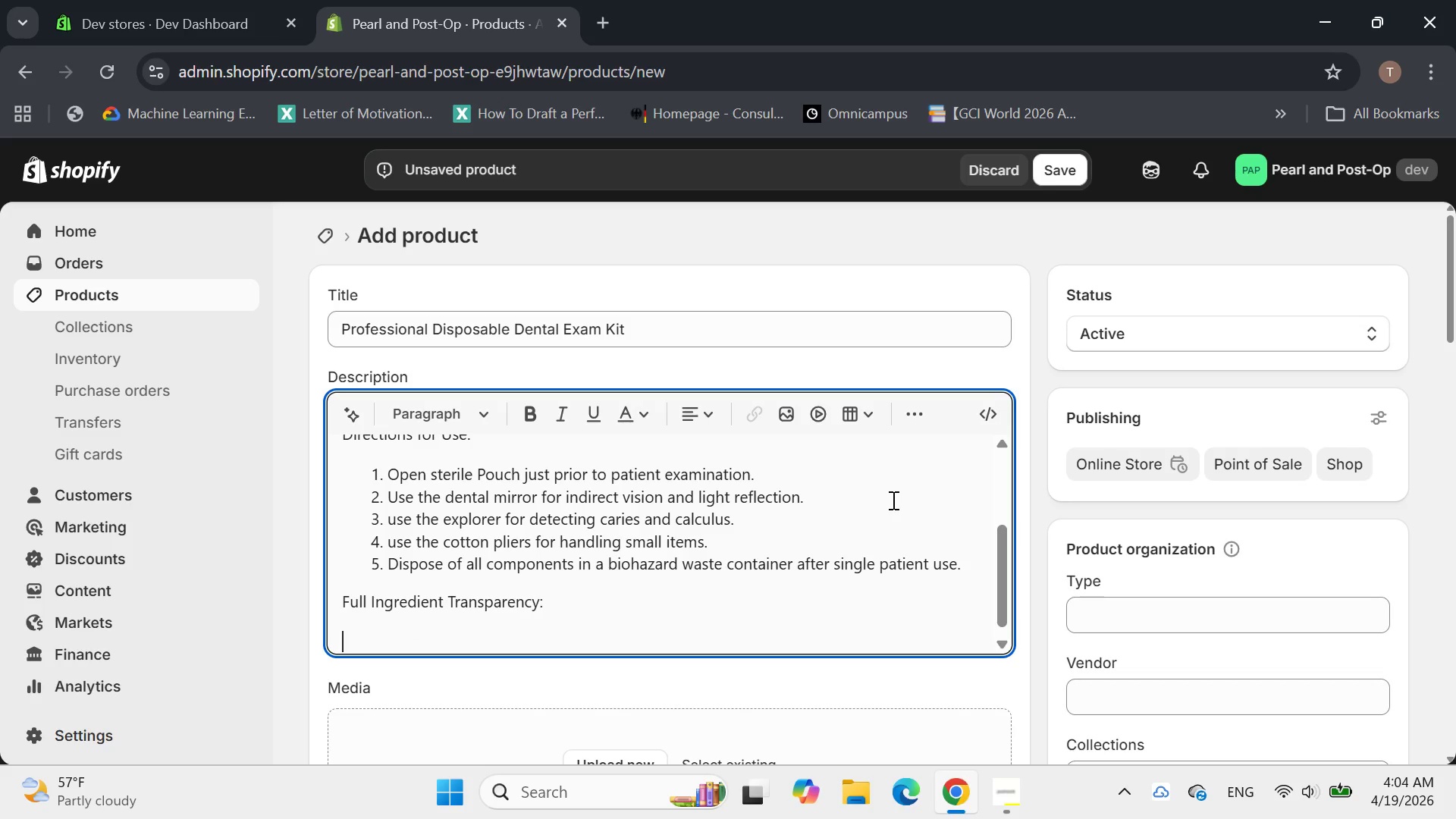 
 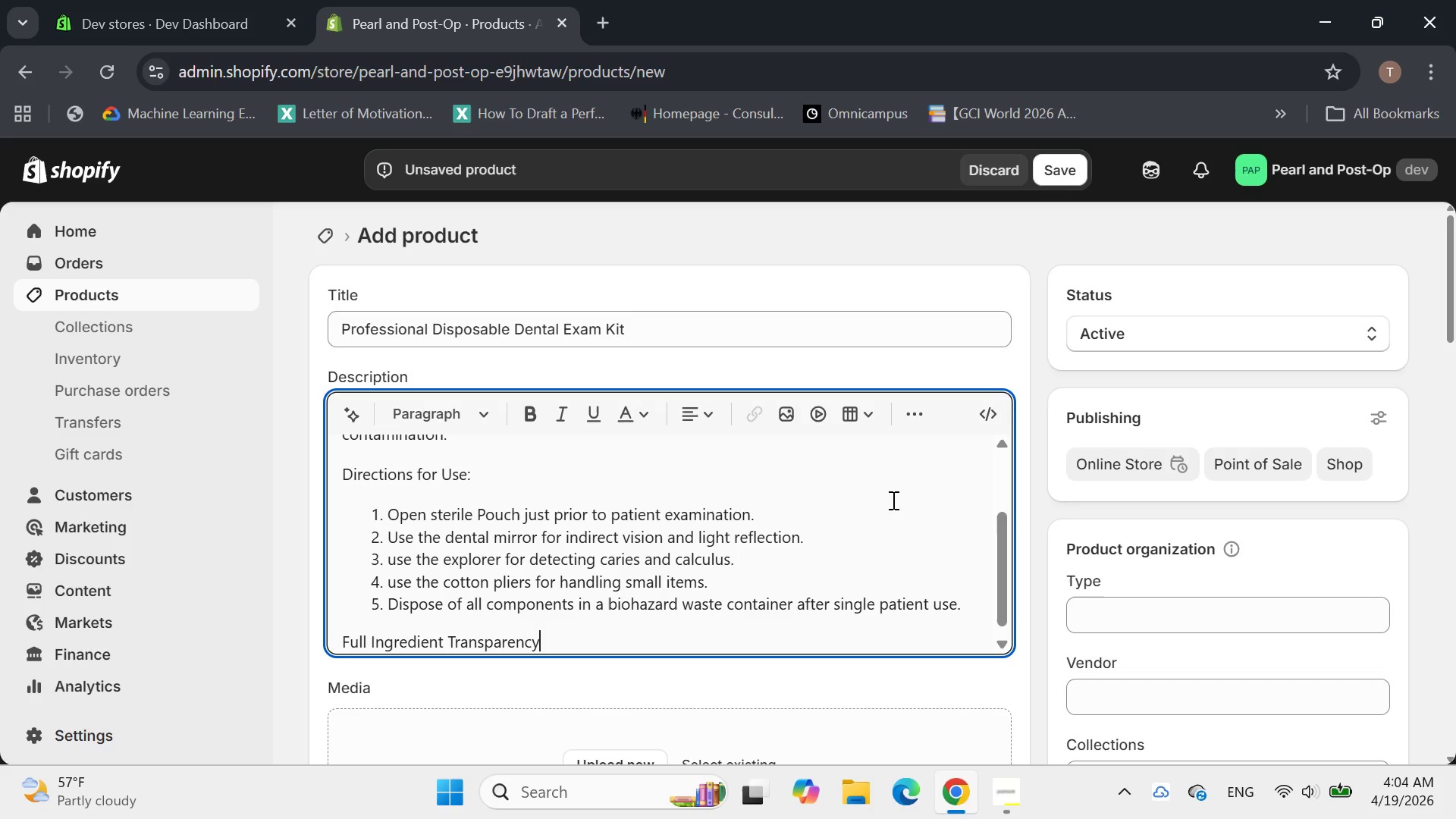 
key(Enter)
 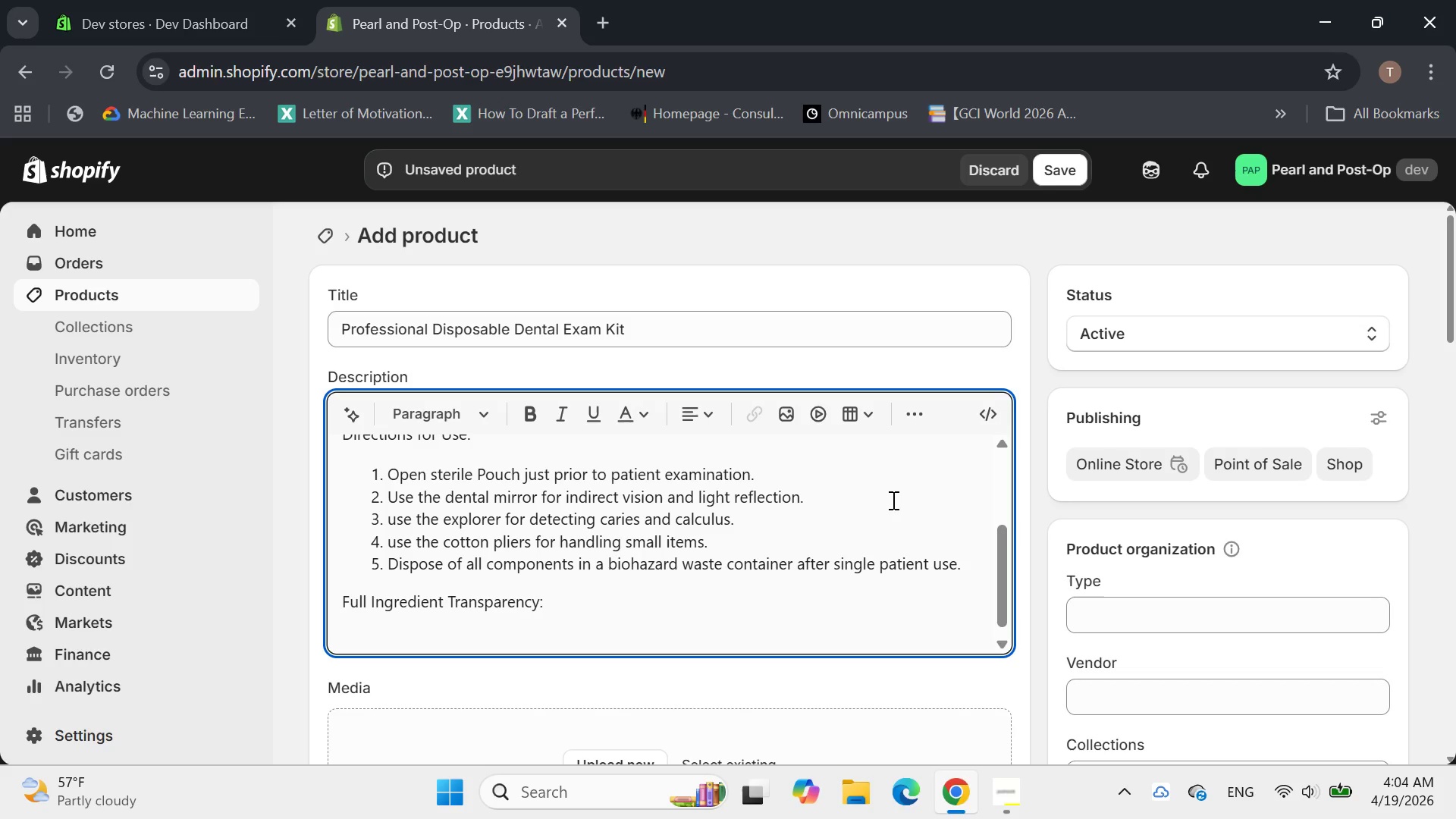 
type(Kit contents: S)
key(Backspace)
type(Disposable dentla)
key(Backspace)
key(Backspace)
type(al mirrir )
 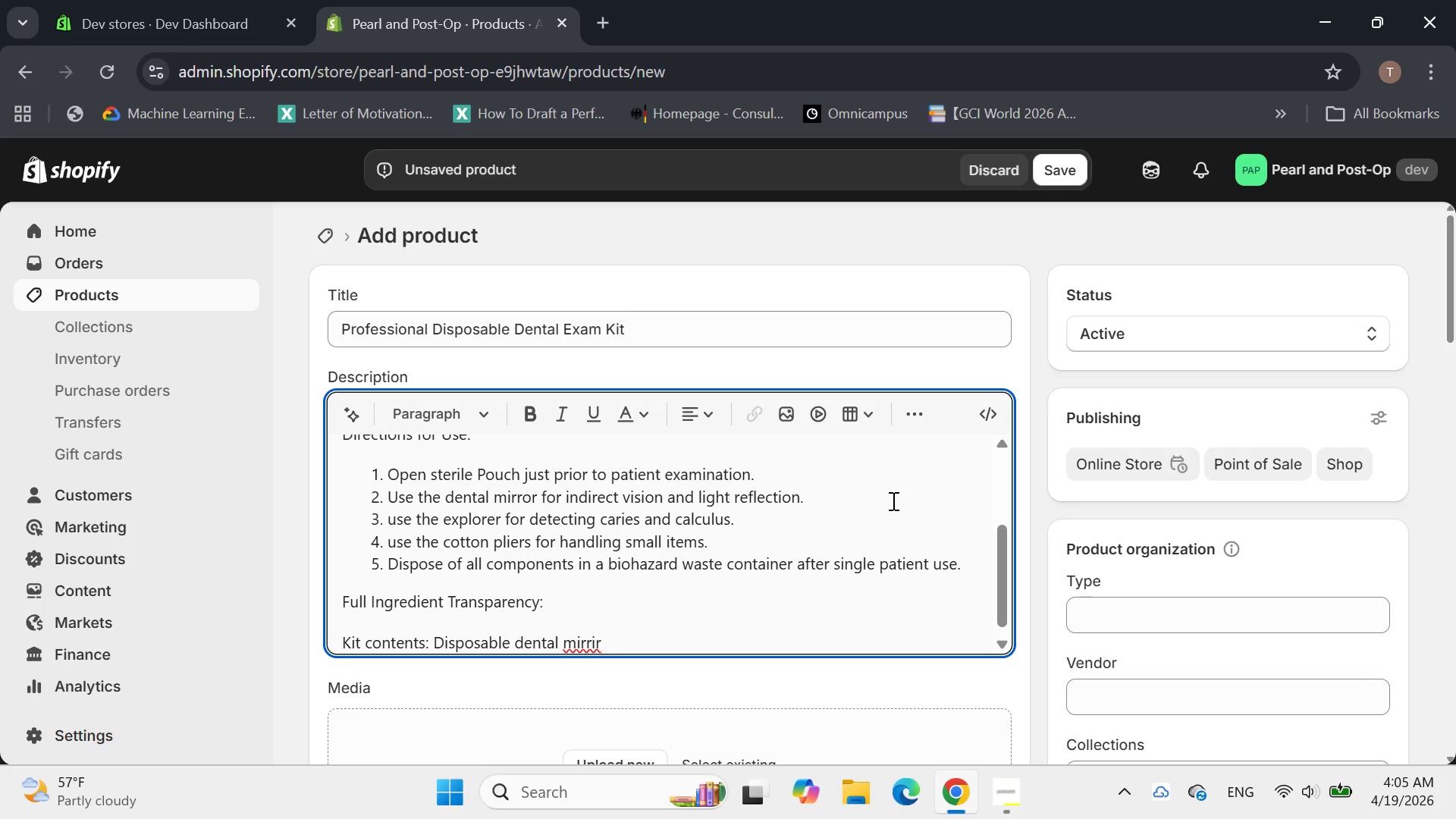 
type(())
 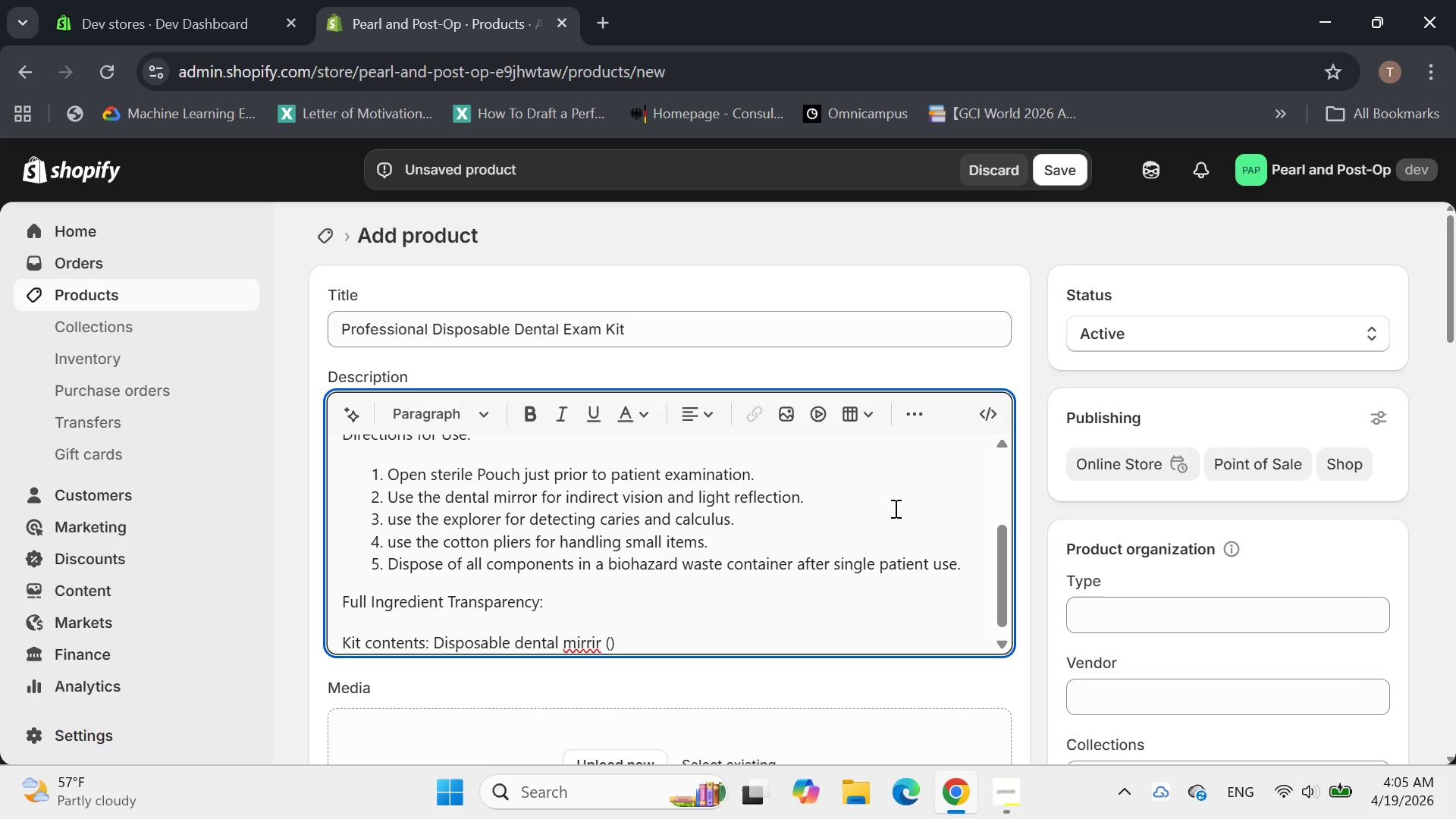 
key(ArrowLeft)
 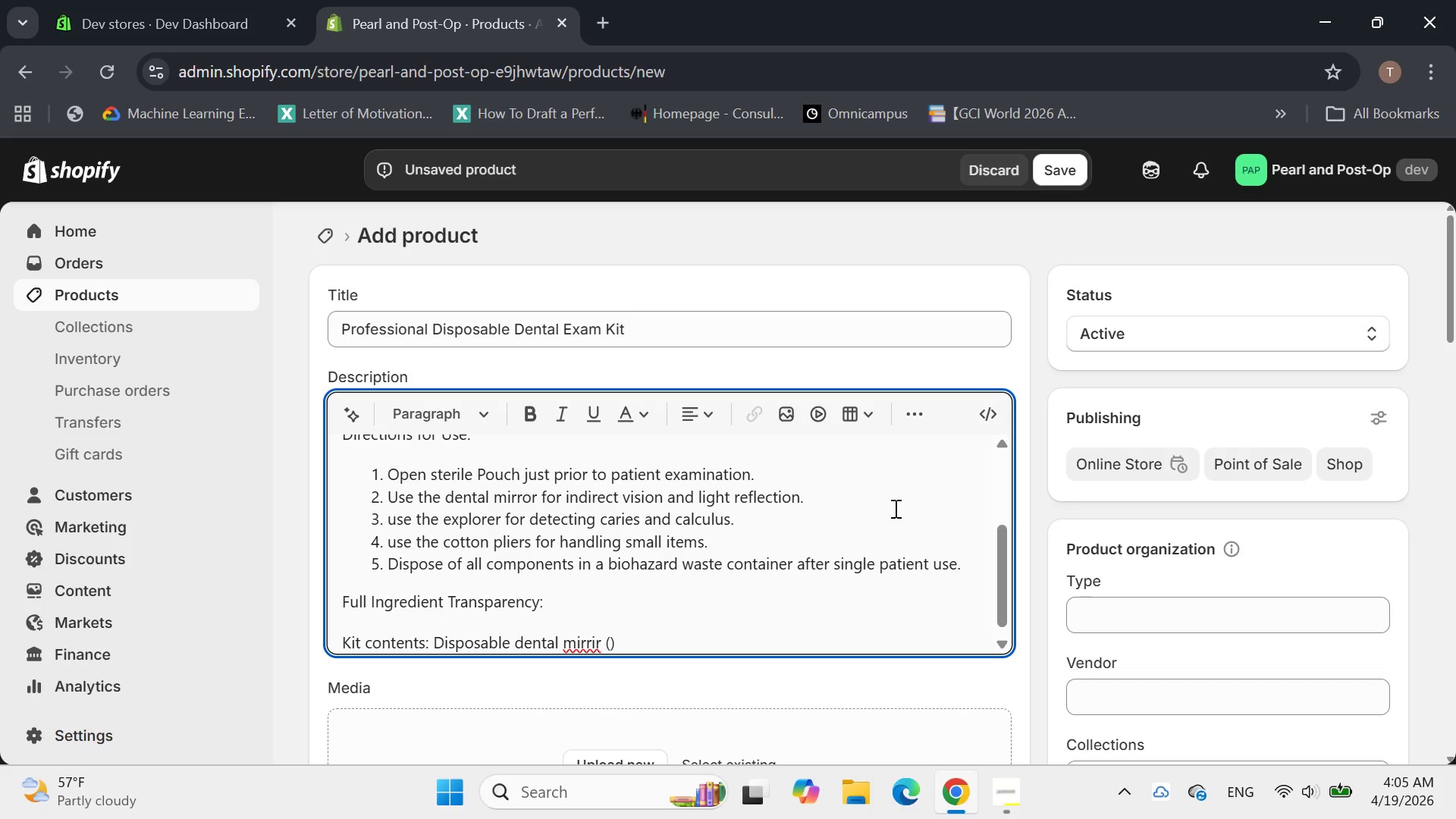 
key(ArrowLeft)
 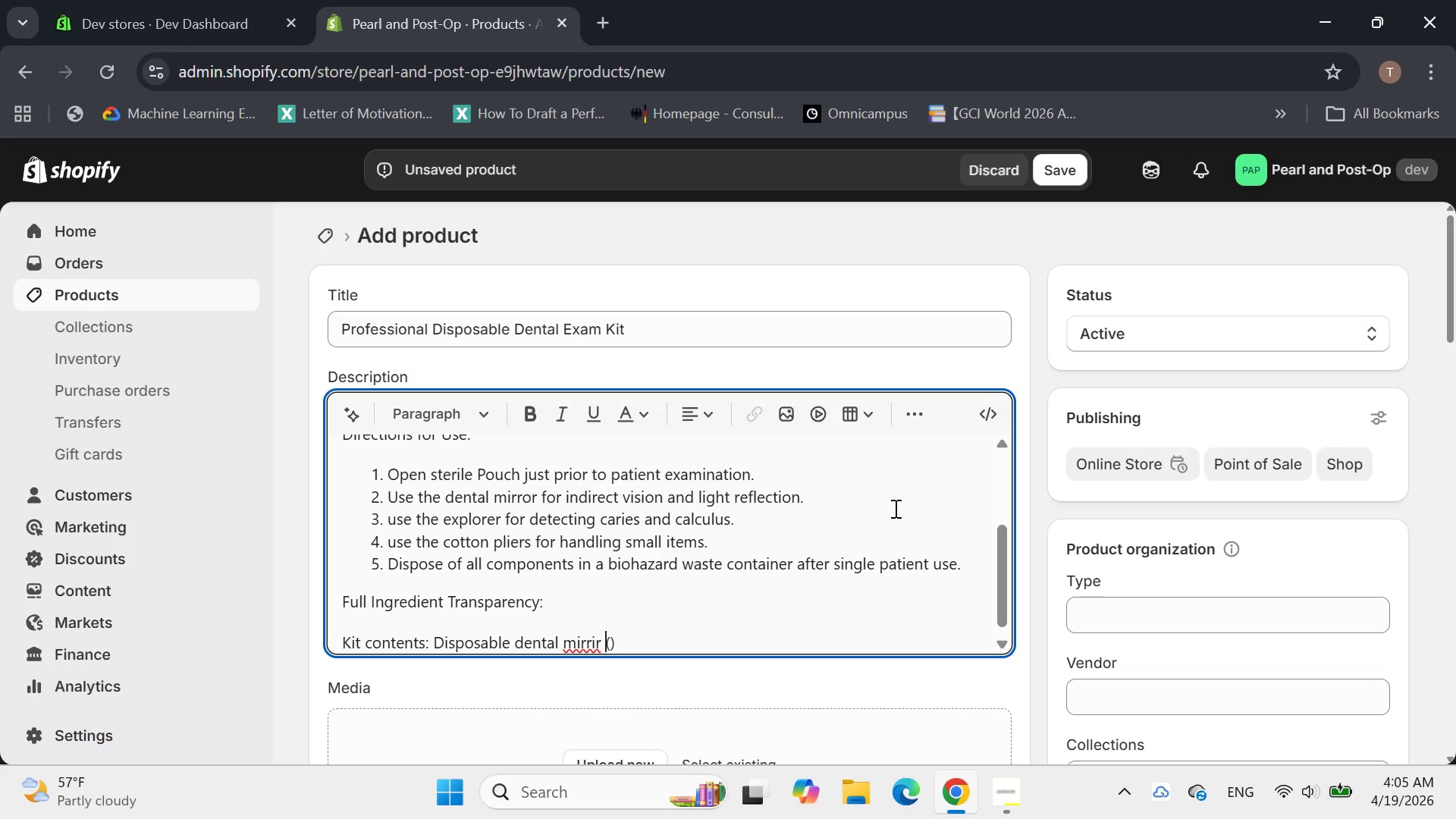 
key(ArrowLeft)
 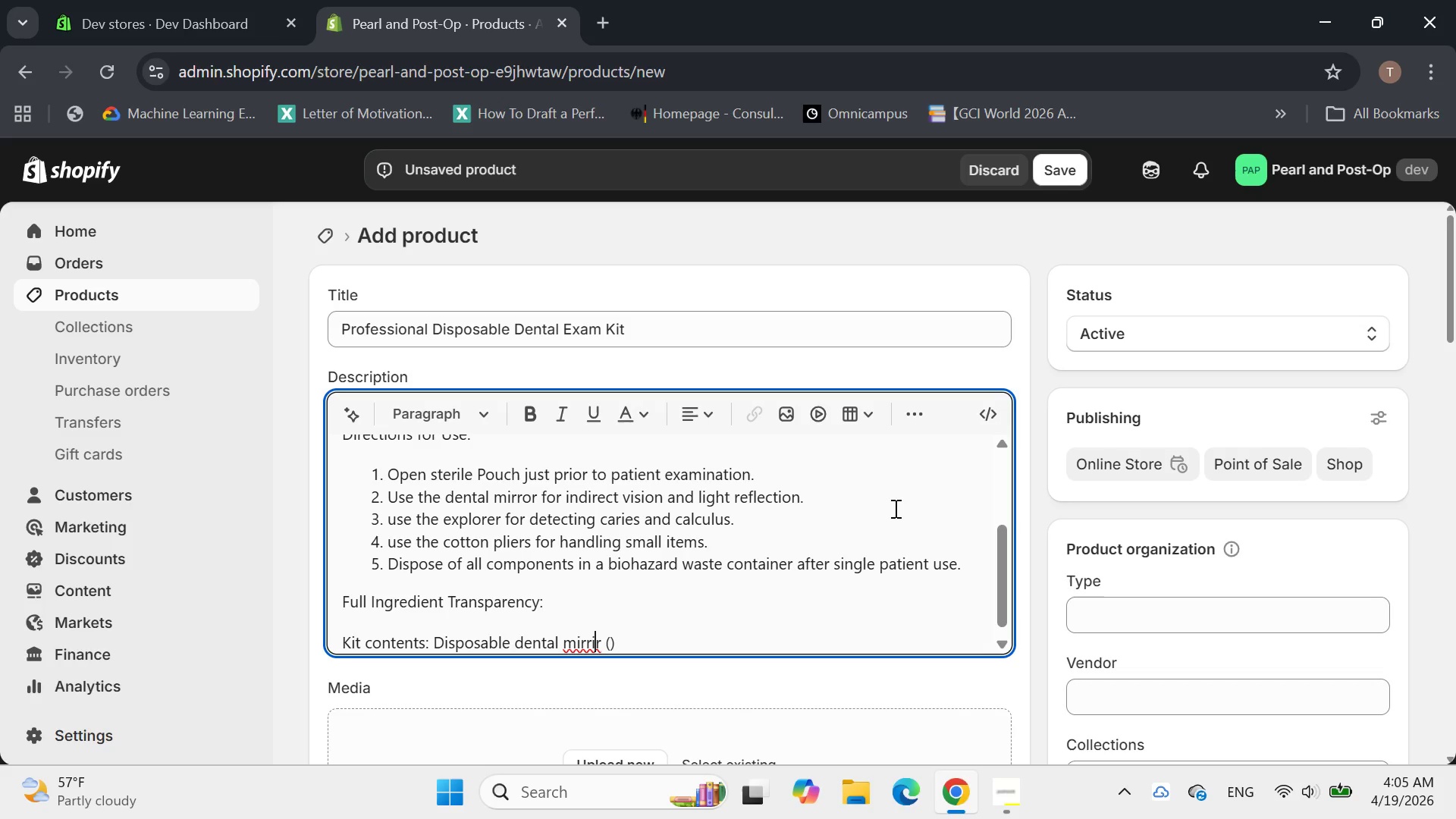 
key(ArrowLeft)
 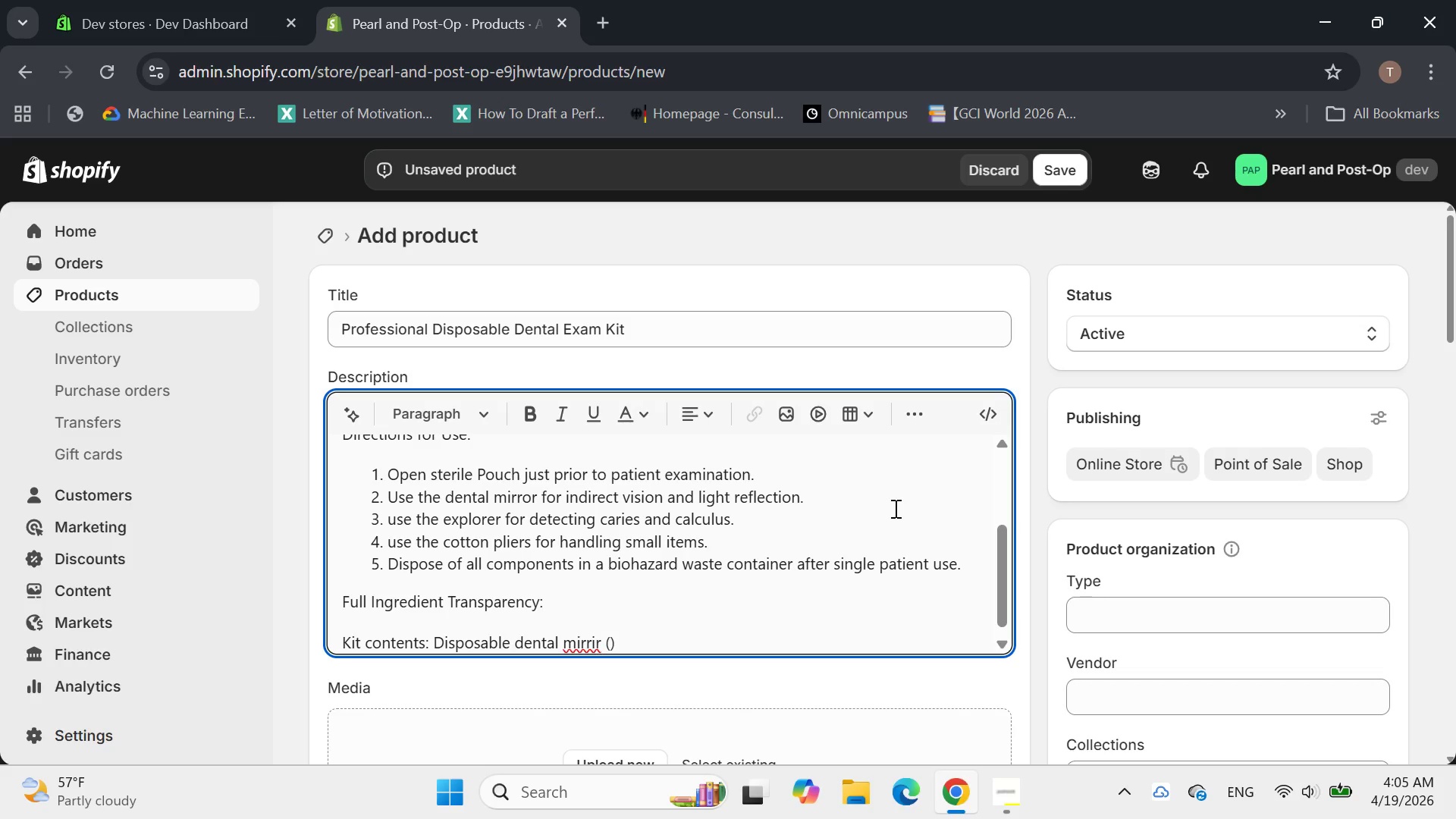 
key(Backspace)
 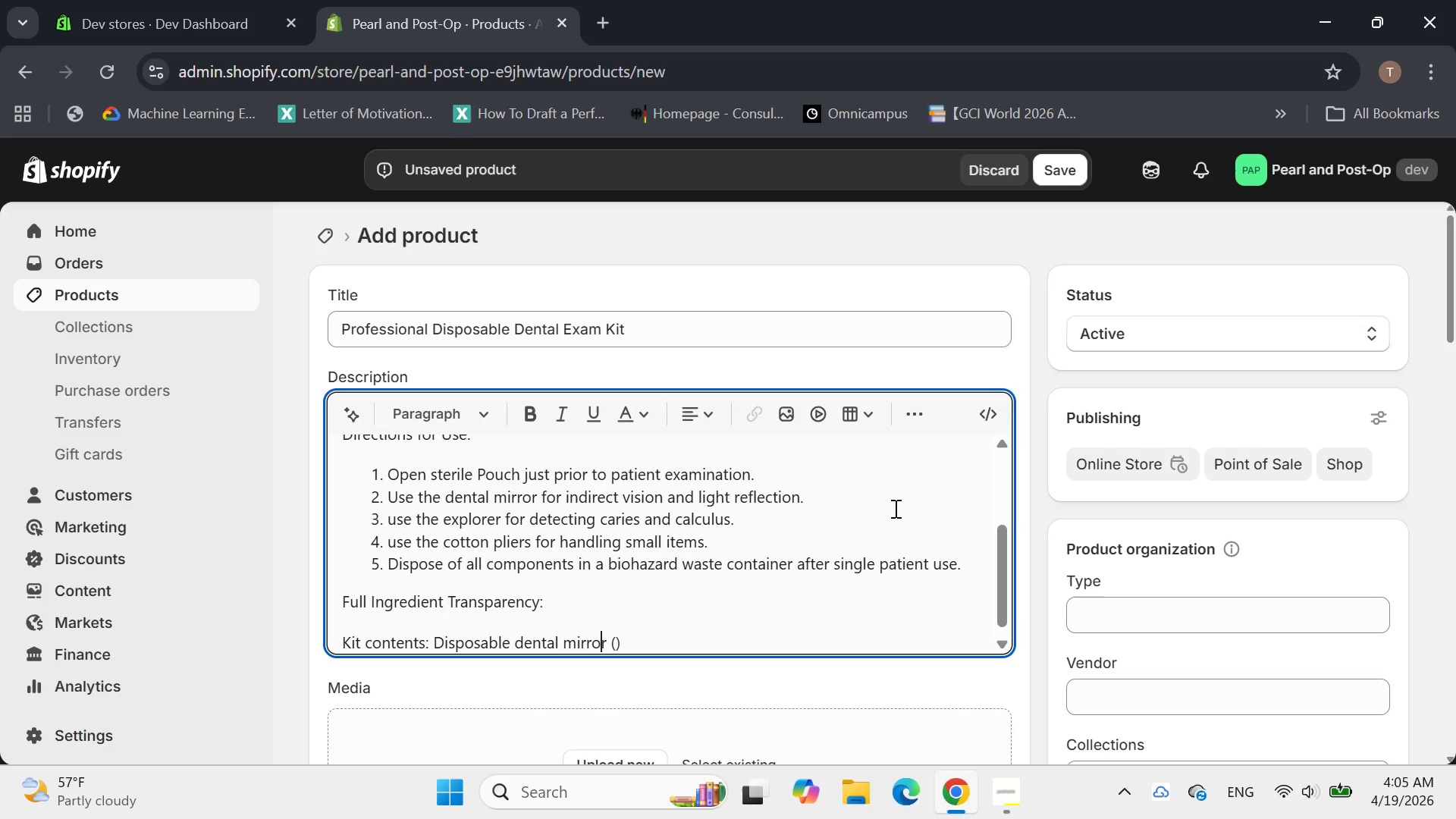 
key(O)
 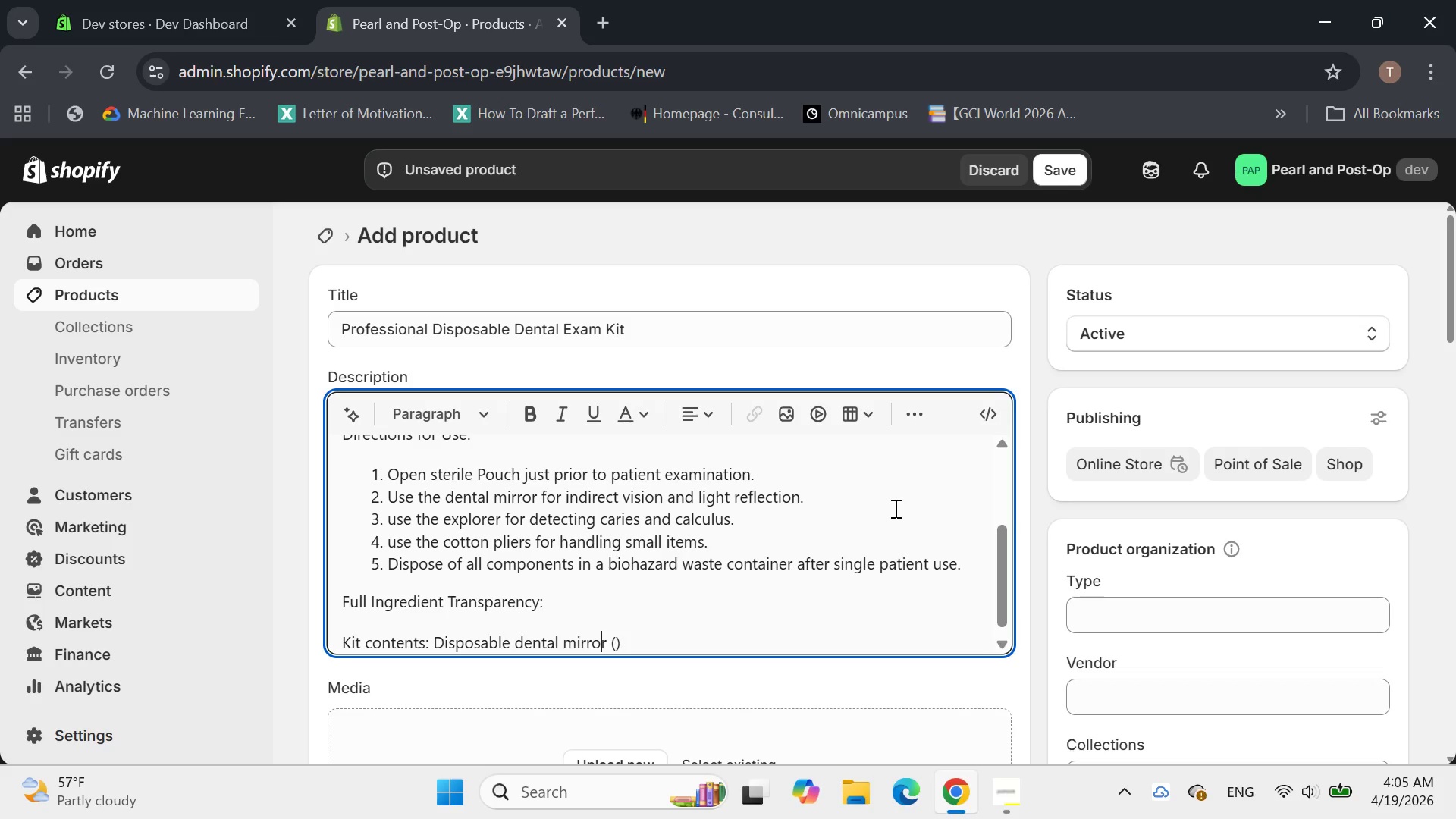 
key(ArrowRight)
 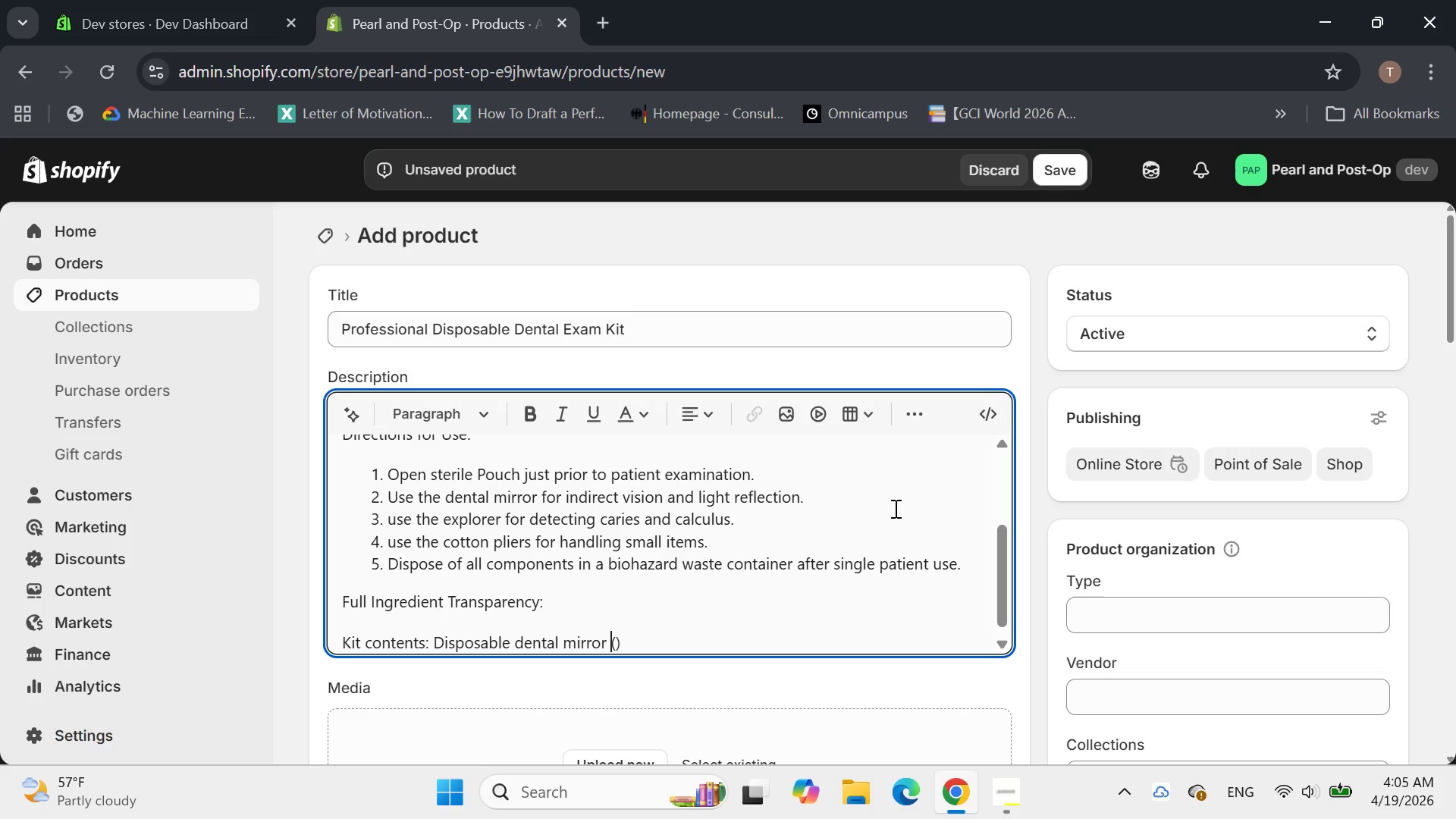 
key(ArrowRight)
 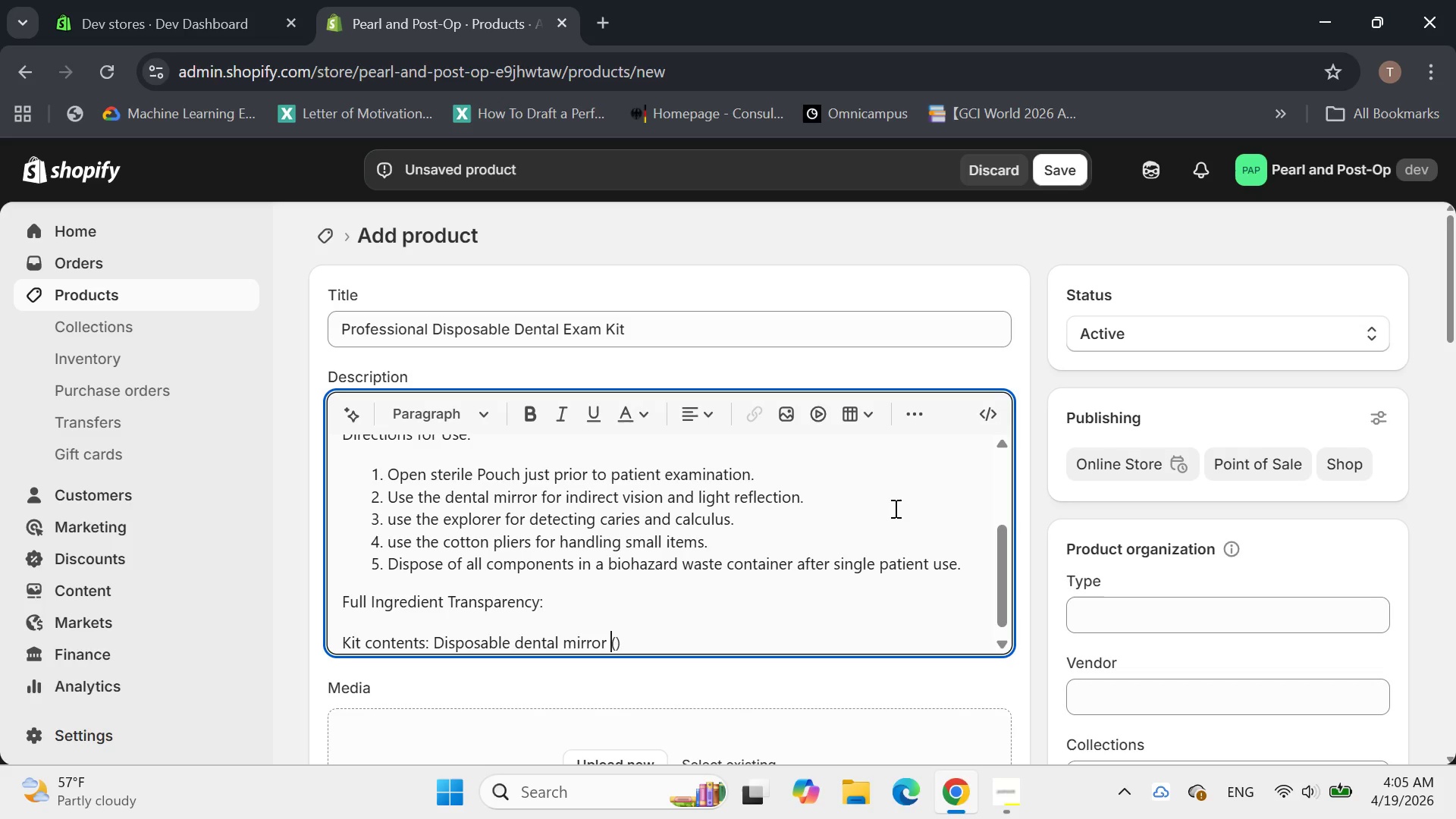 
key(ArrowRight)
 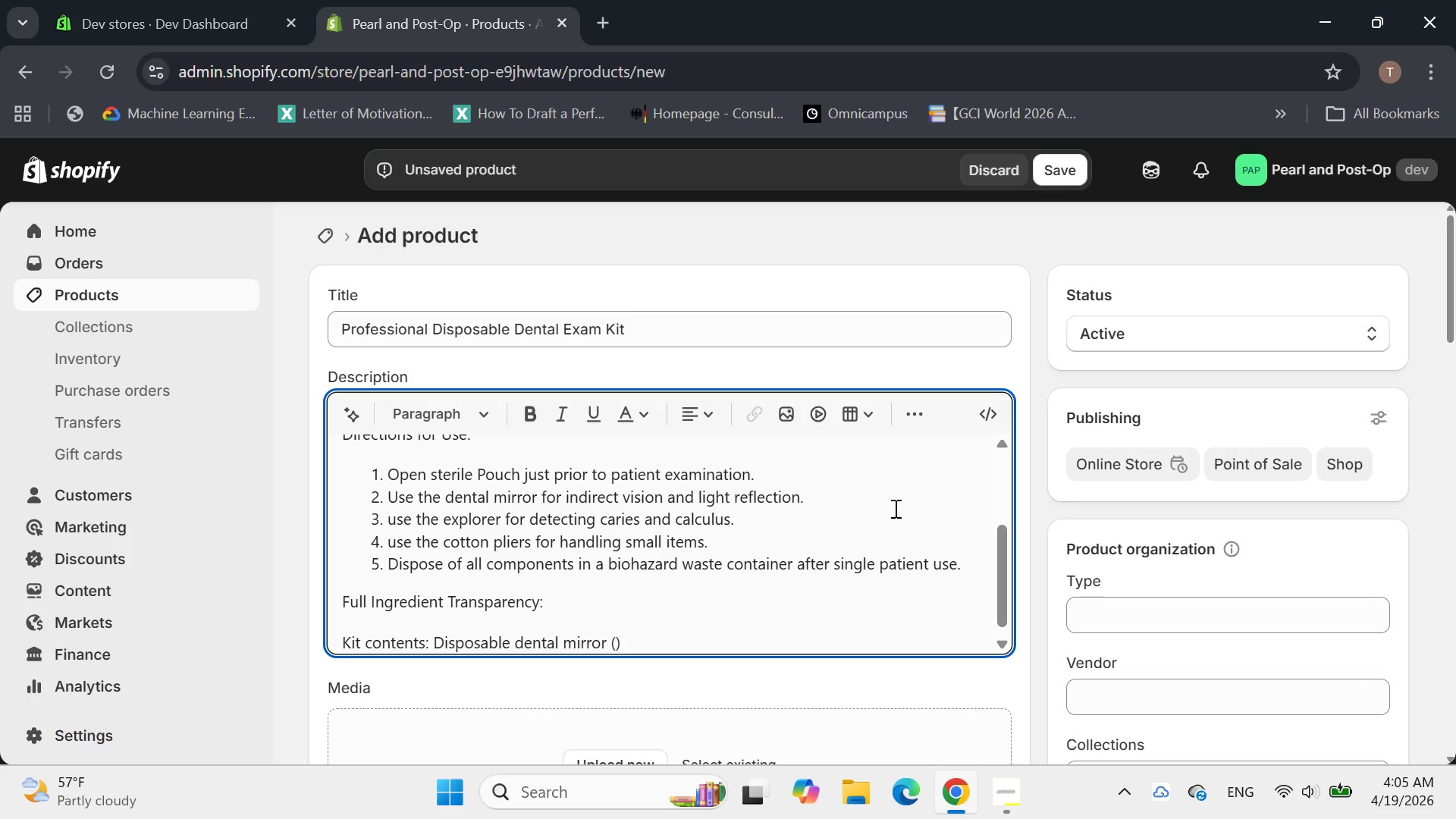 
type(plastic handle )
key(Backspace)
type(, glass mirri)
key(Backspace)
type(or)
 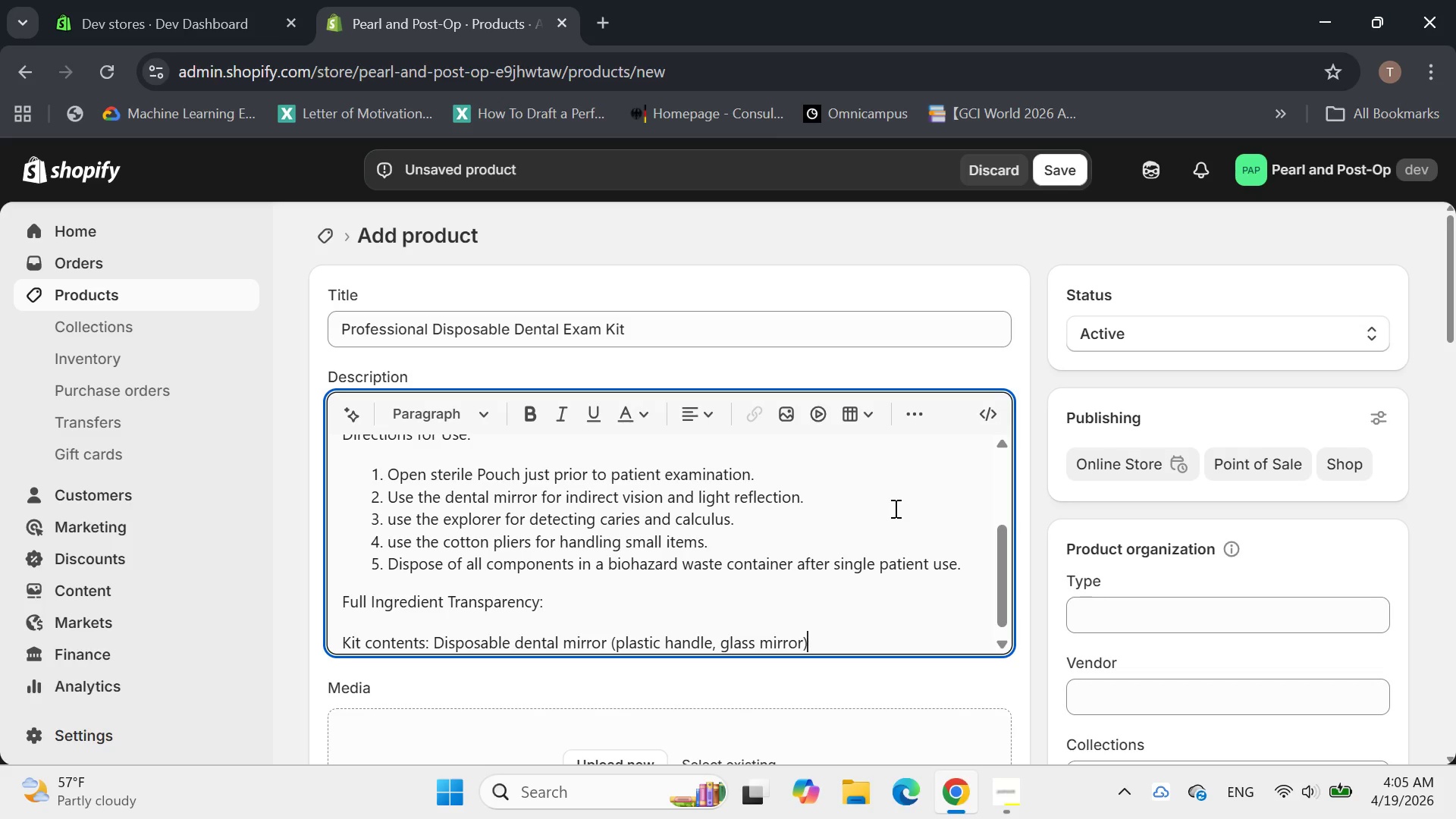 
key(ArrowRight)
 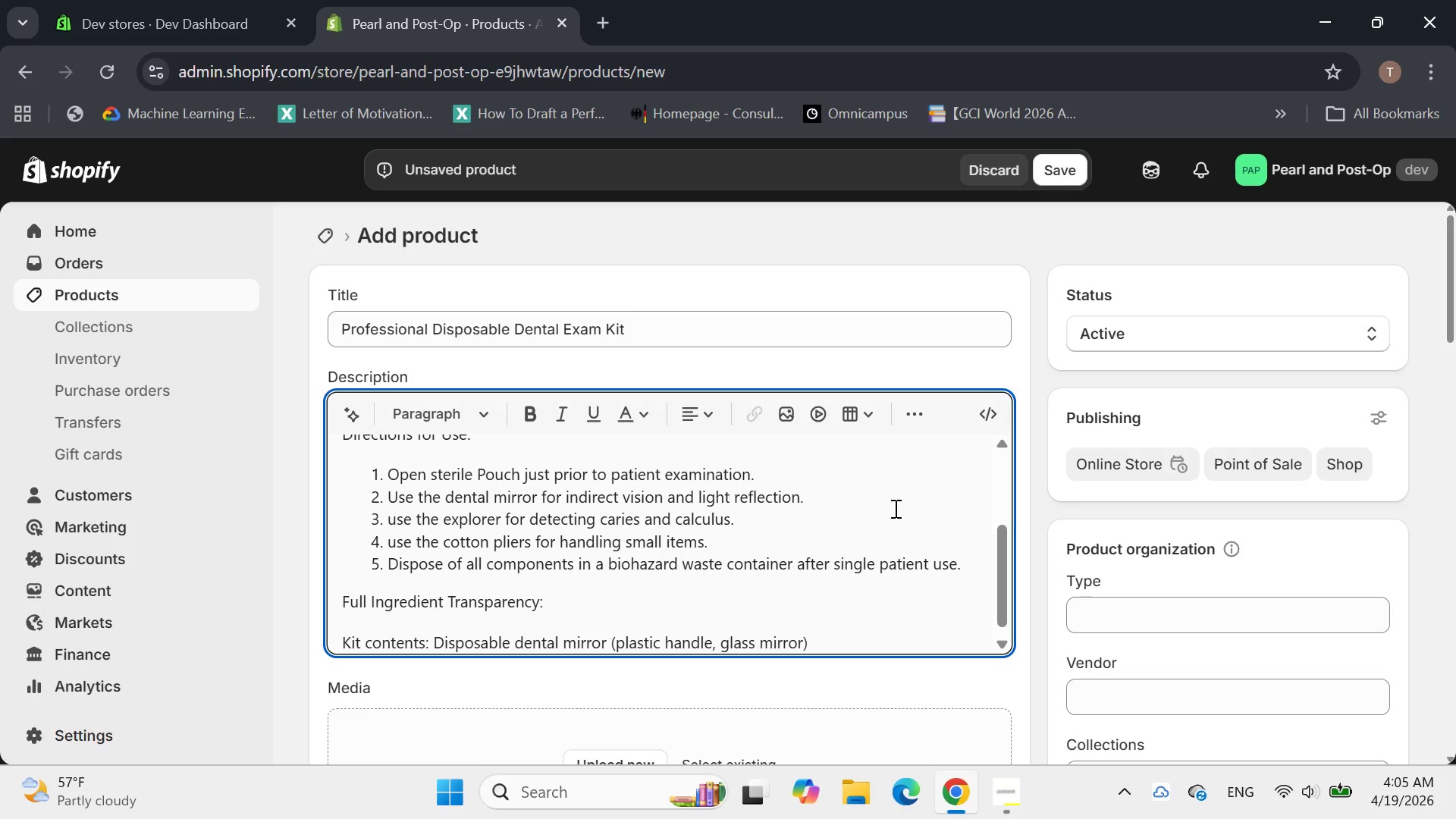 
type( )
key(Backspace)
type(, Disposable explorer ())
 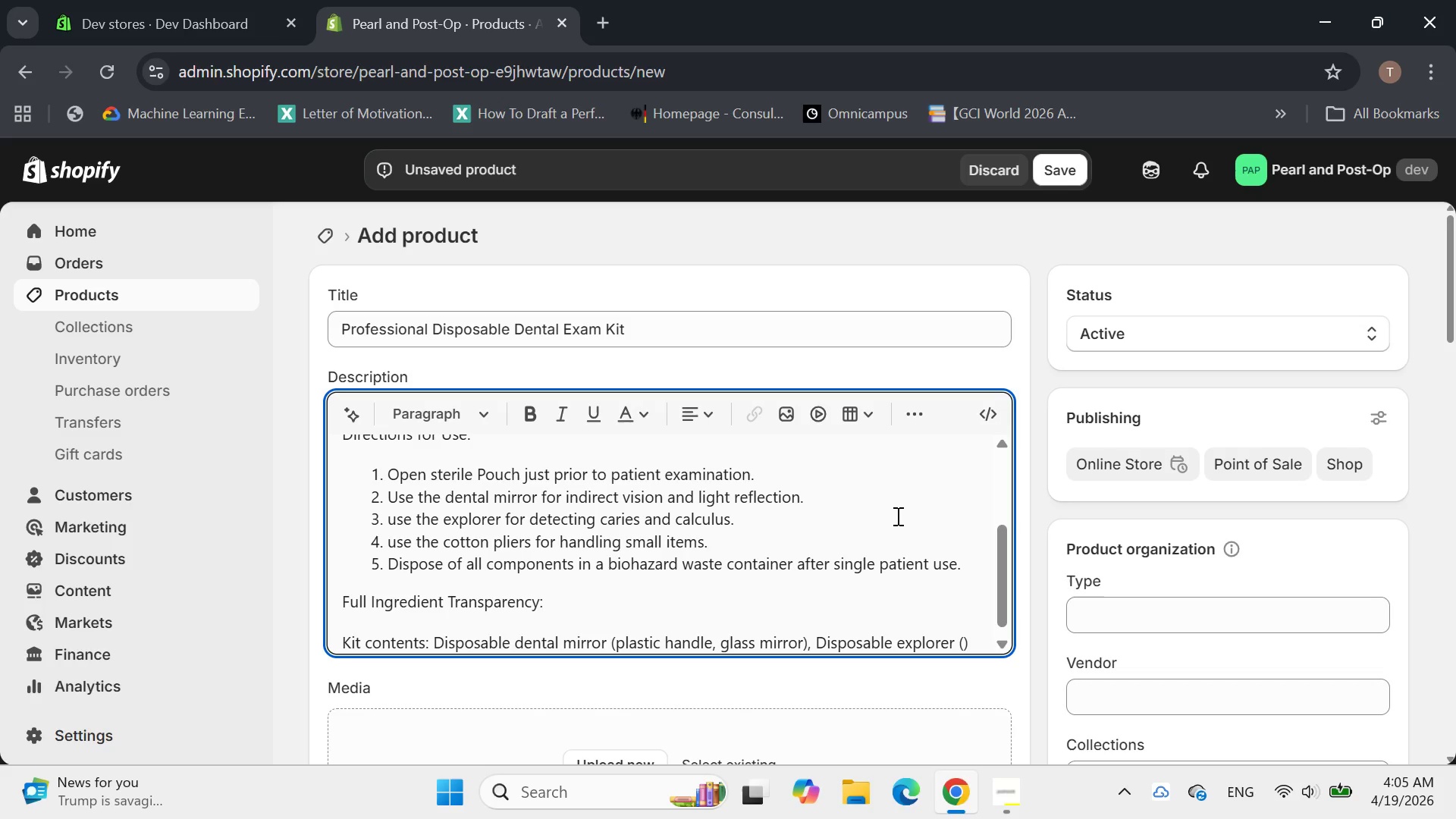 
key(ArrowLeft)
 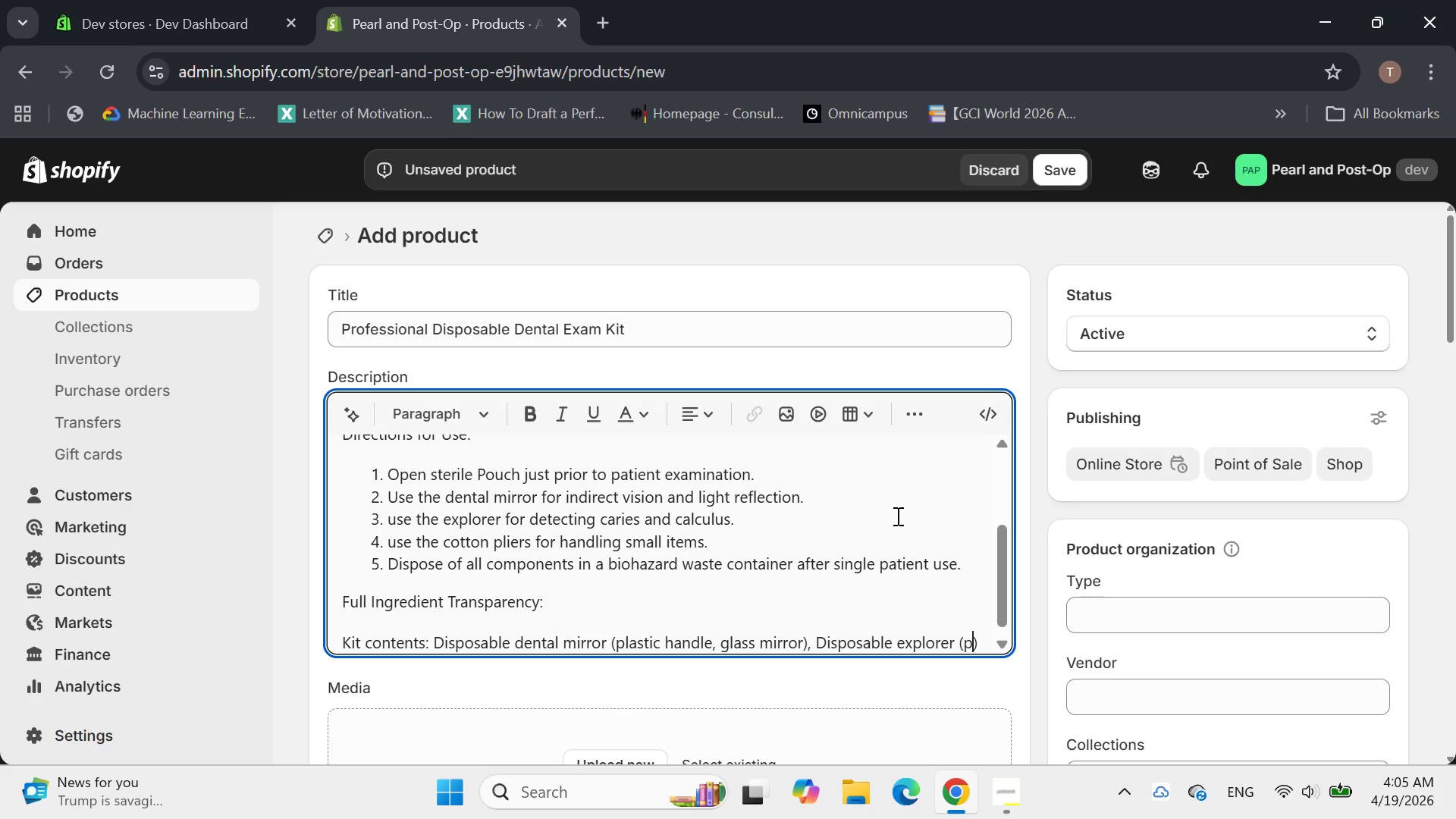 
type(plastic handle )
key(Backspace)
type(, stainless still)
key(Backspace)
key(Backspace)
key(Backspace)
key(Backspace)
type(e)
key(Backspace)
type(teel tip)
 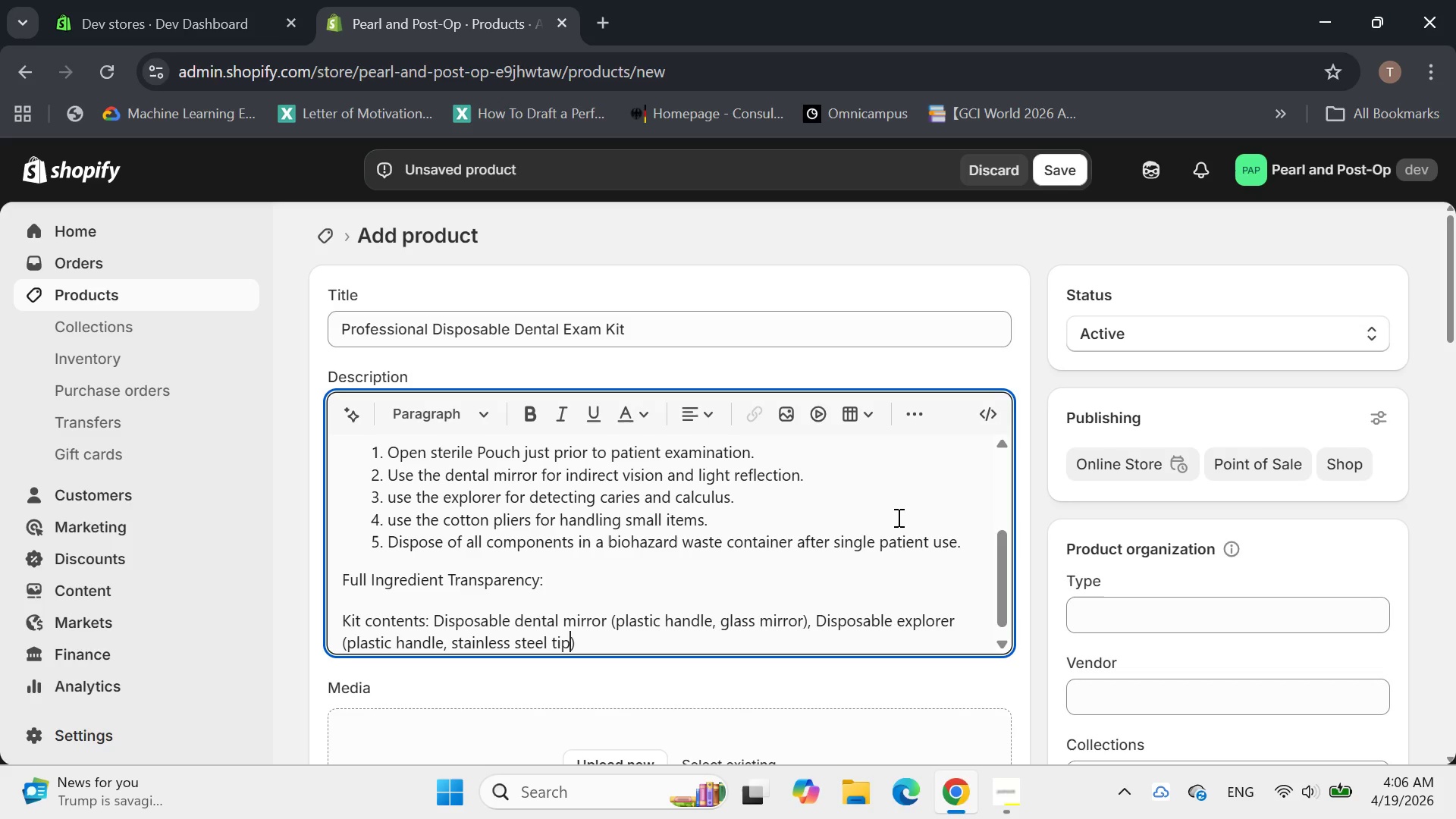 
key(ArrowRight)
 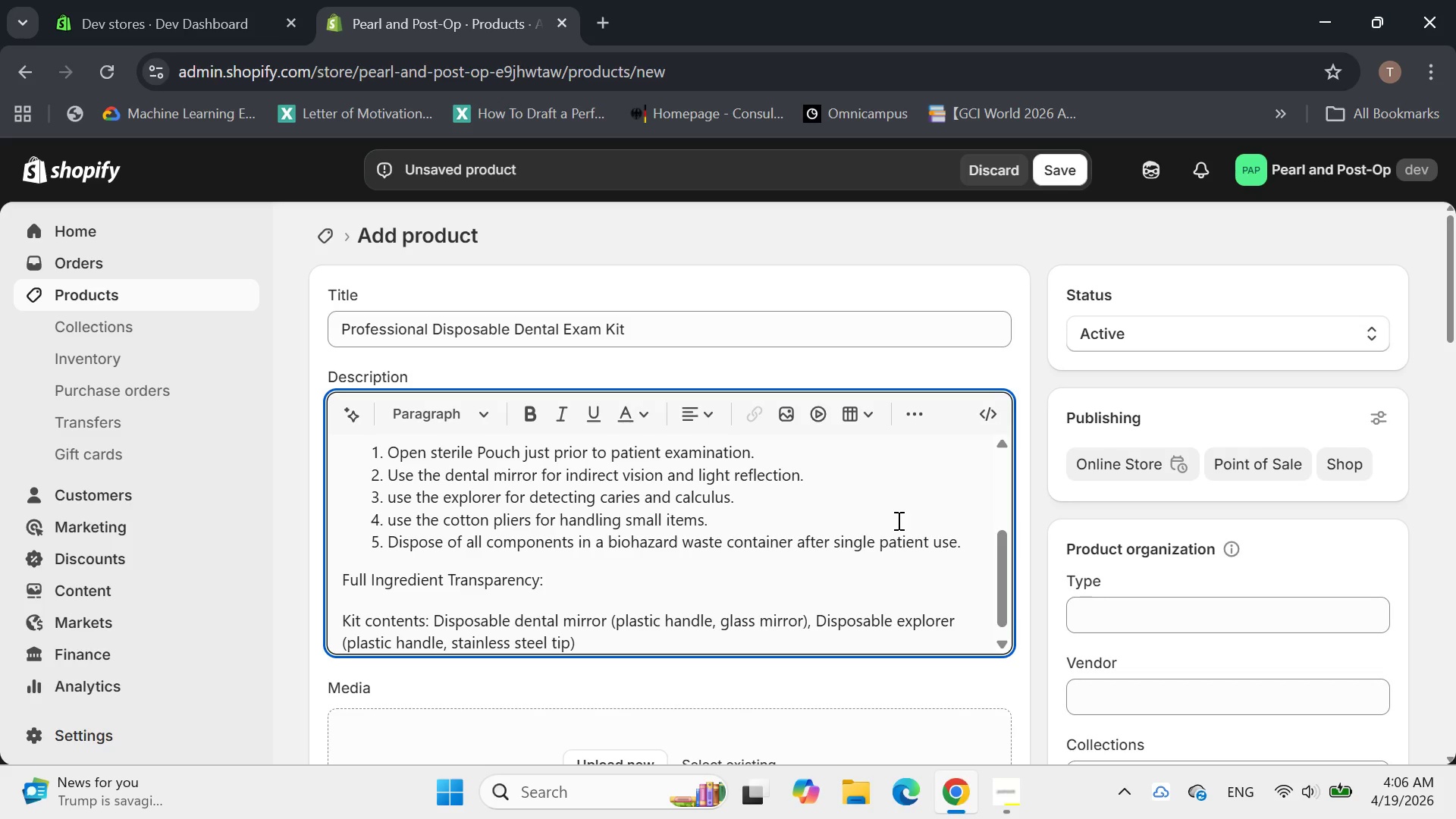 
type(, Disposable )
 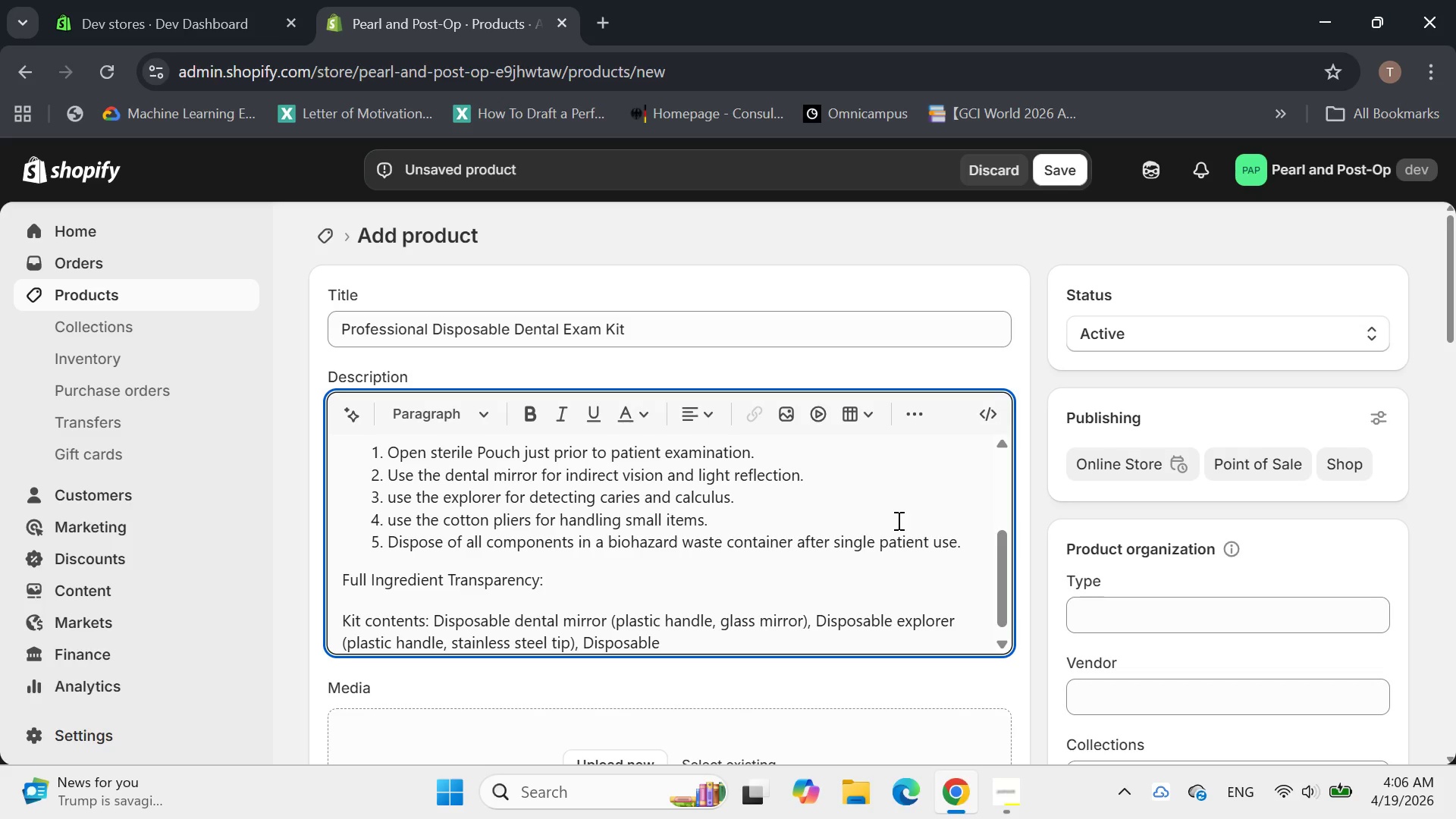 
type(co)
key(Backspace)
type(Cotto)
key(Backspace)
key(Backspace)
key(Backspace)
key(Backspace)
key(Backspace)
key(Backspace)
type(Cotton pliers())
 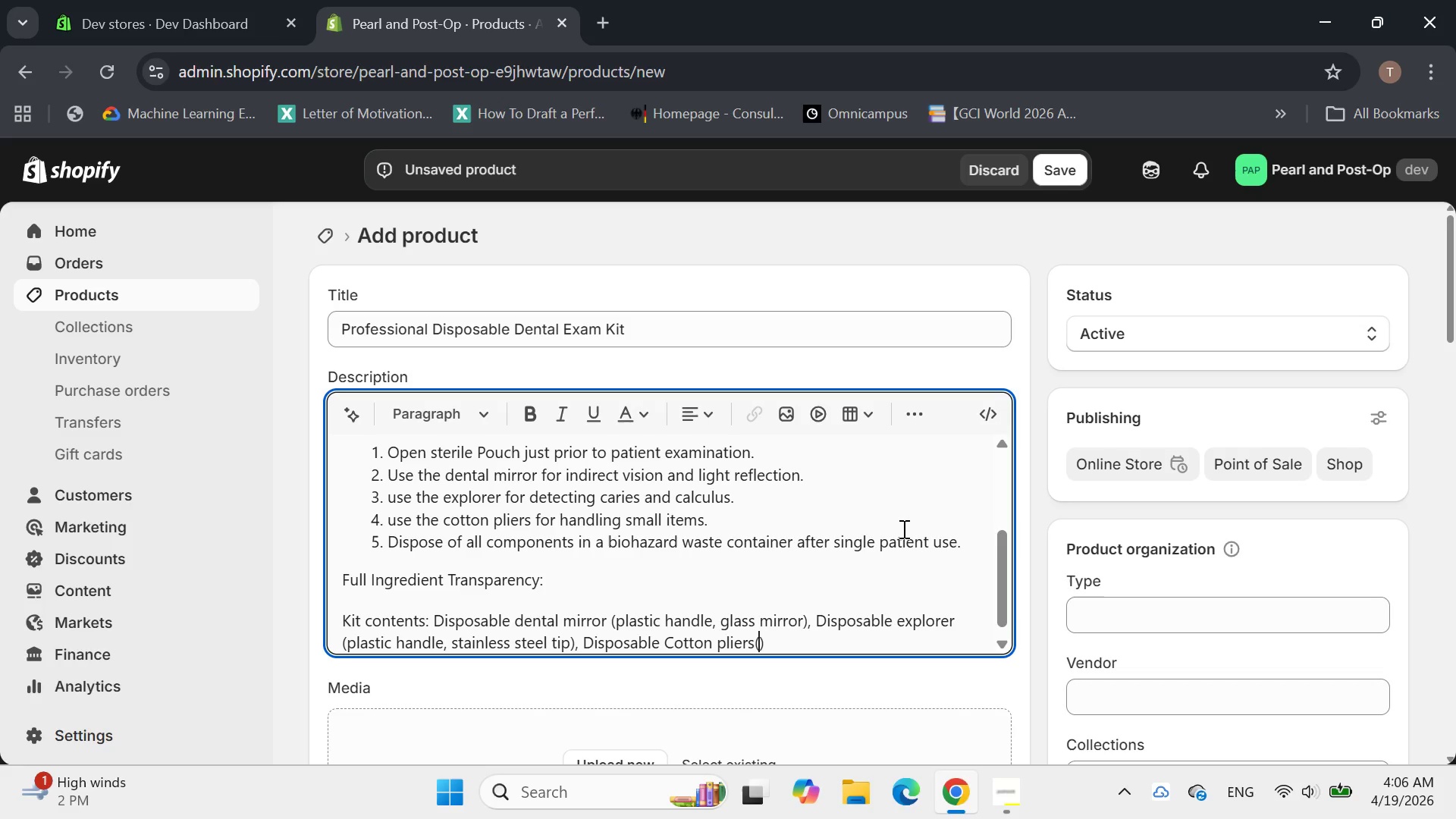 
 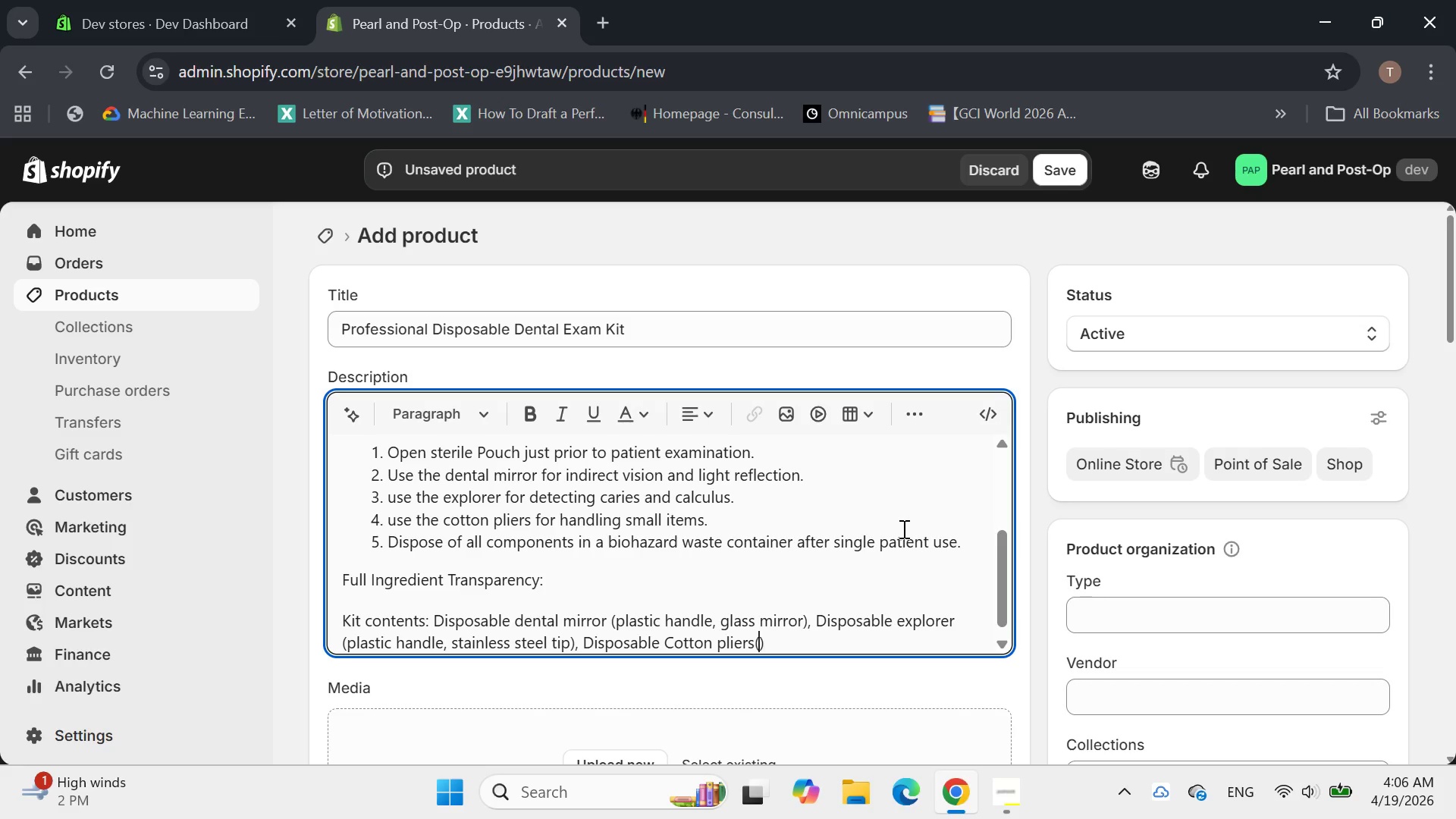 
key(ArrowLeft)
 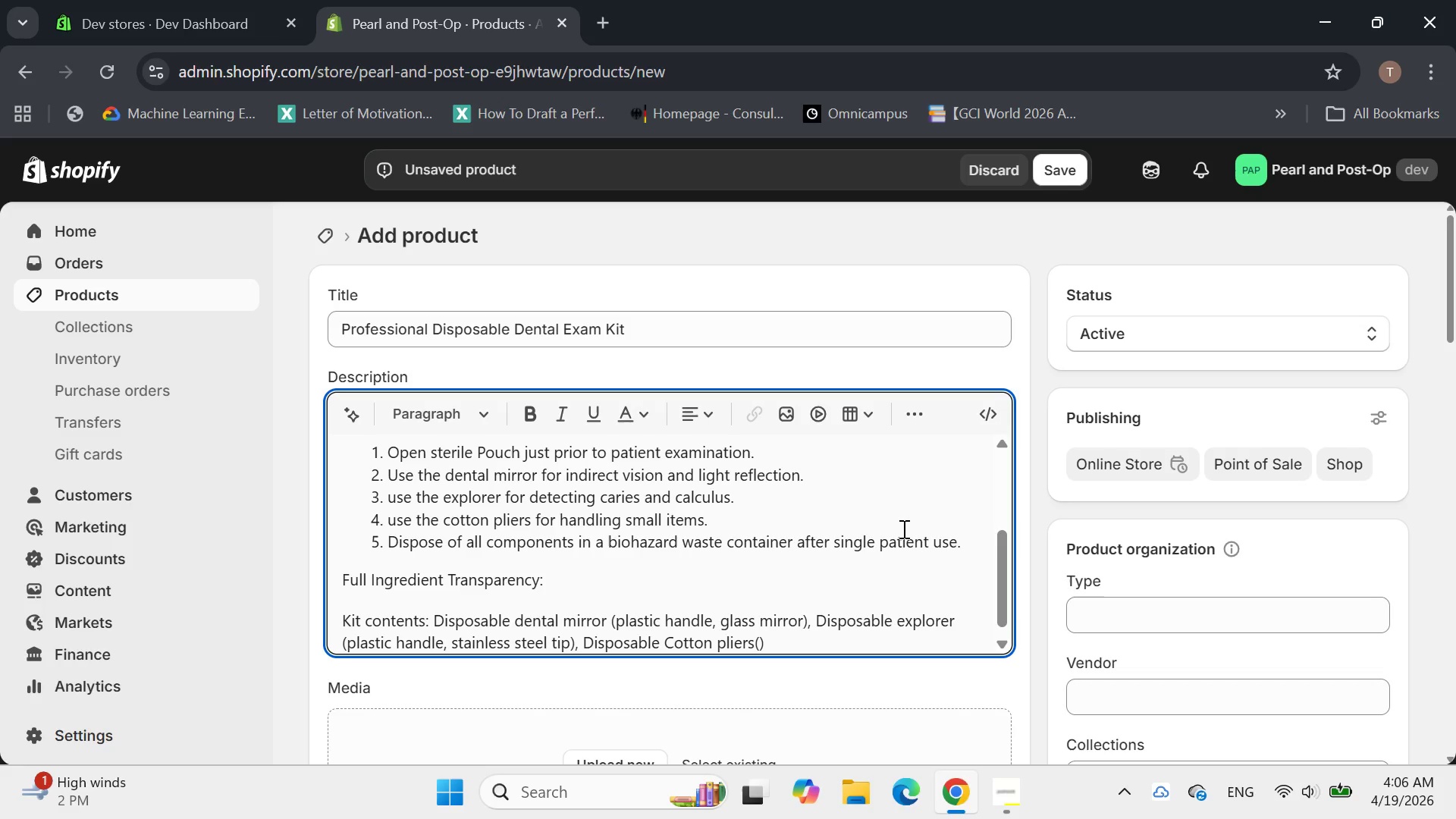 
type(plastic)
 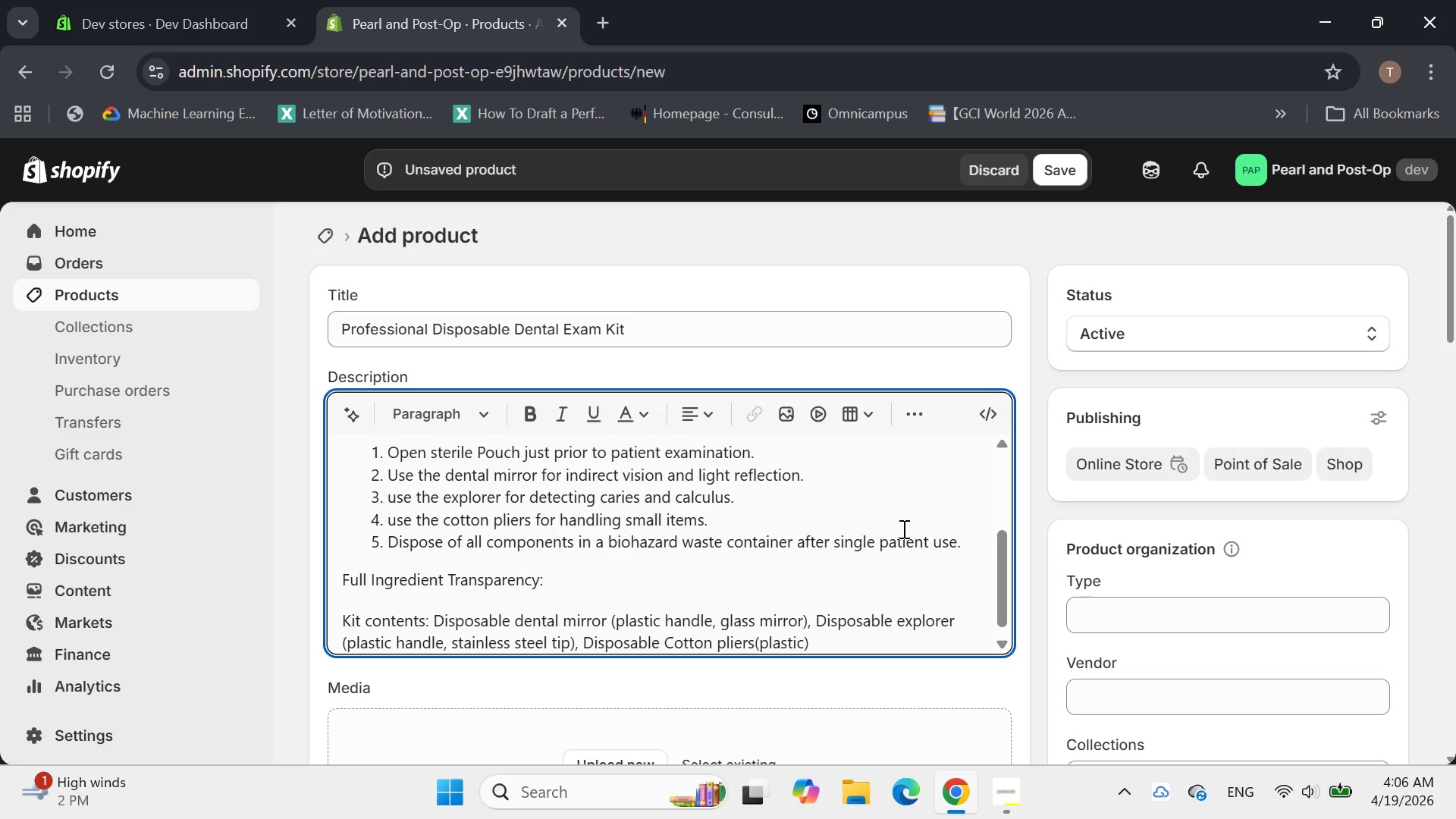 
key(ArrowRight)
 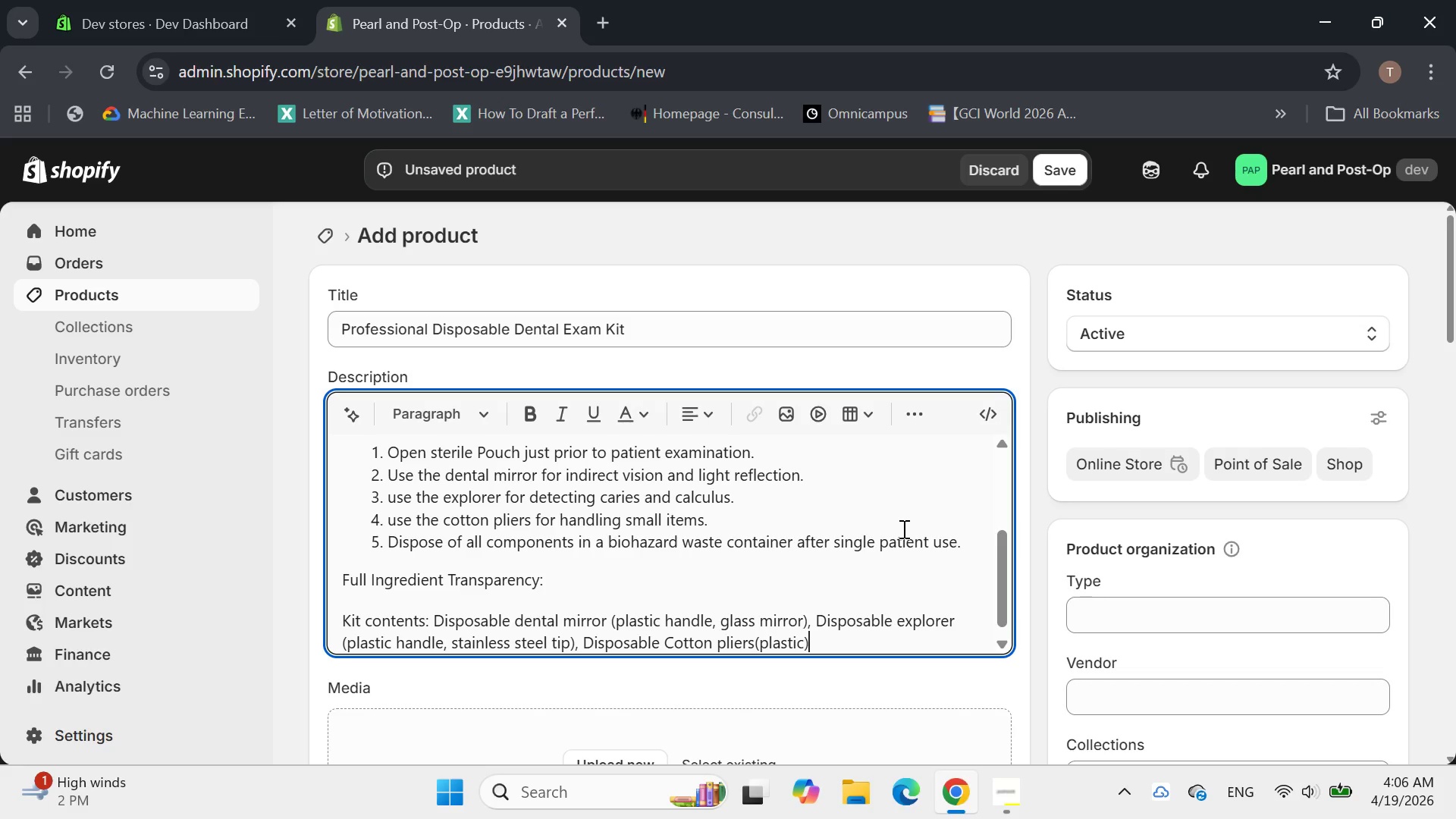 
key(Period)
 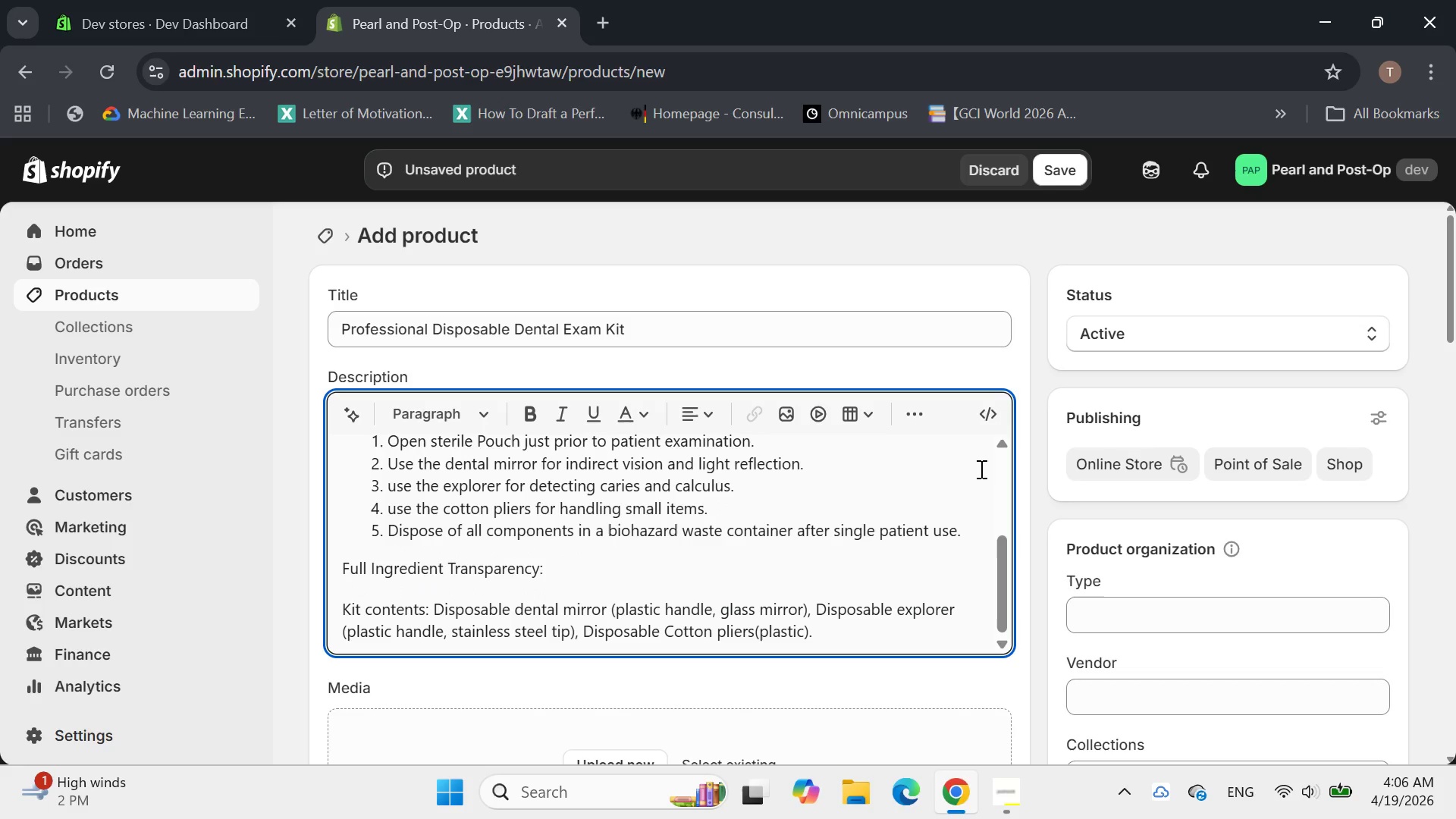 
mouse_move([1032, 544])
 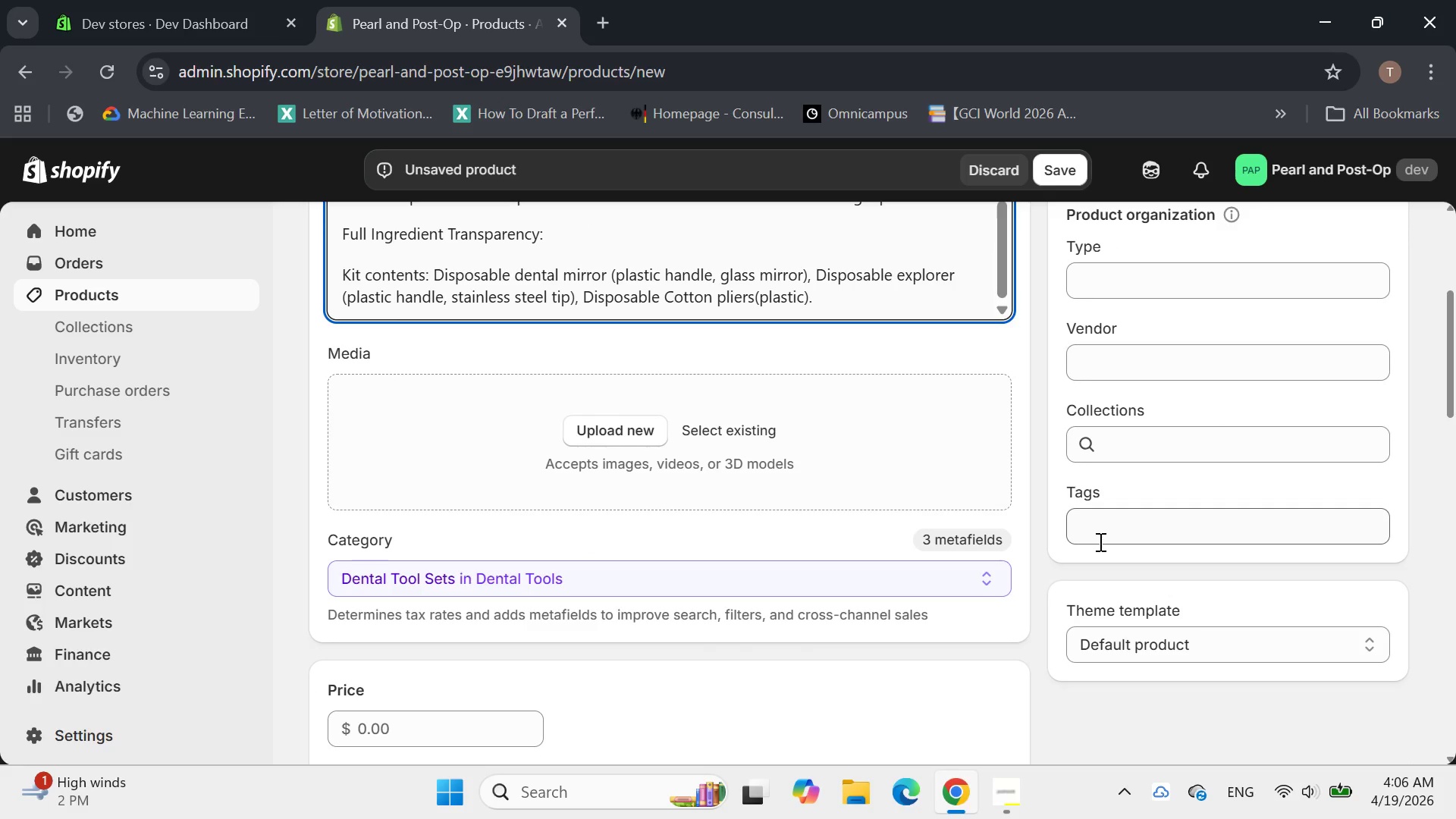 
left_click([1099, 541])
 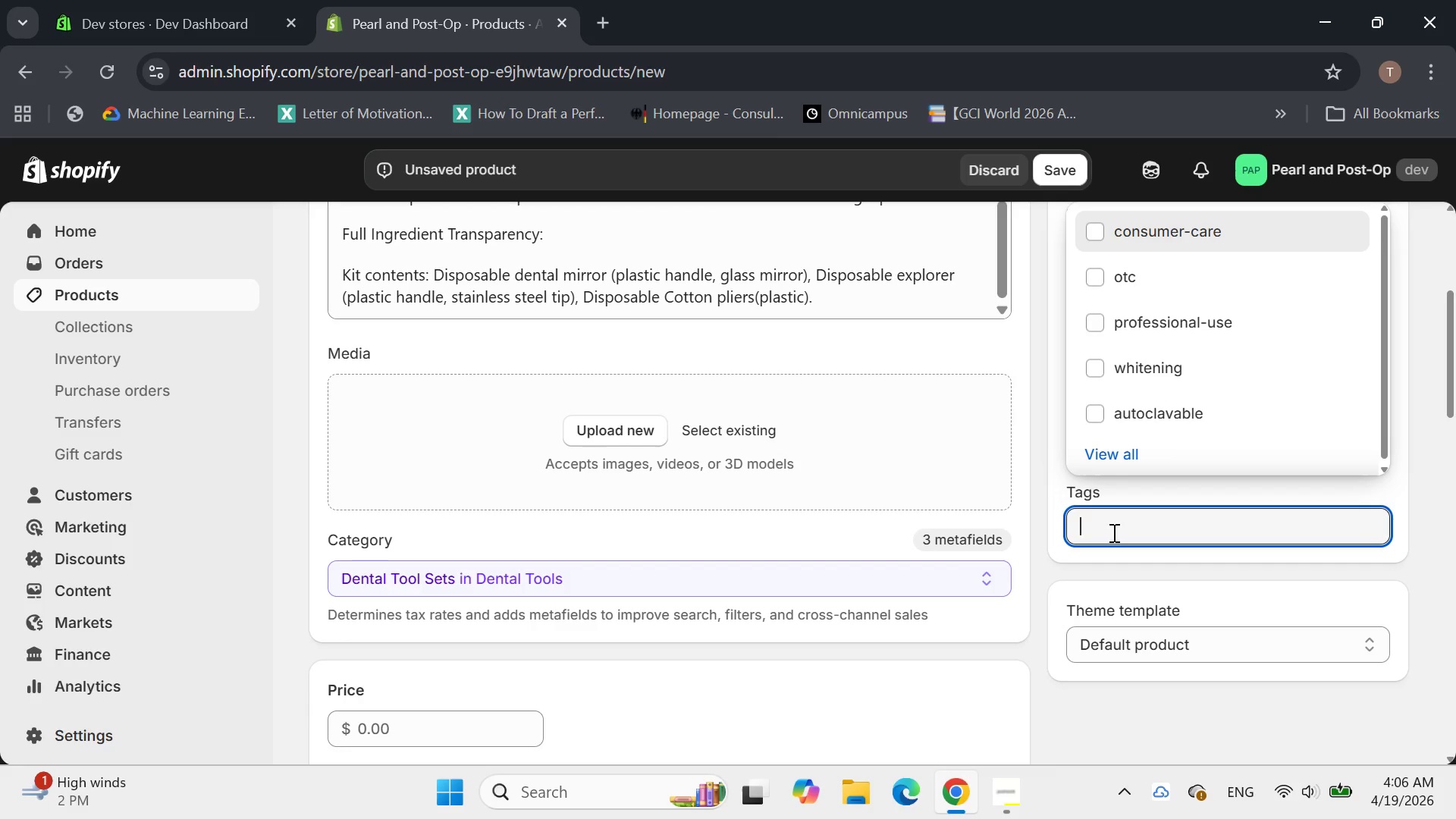 
wait(5.09)
 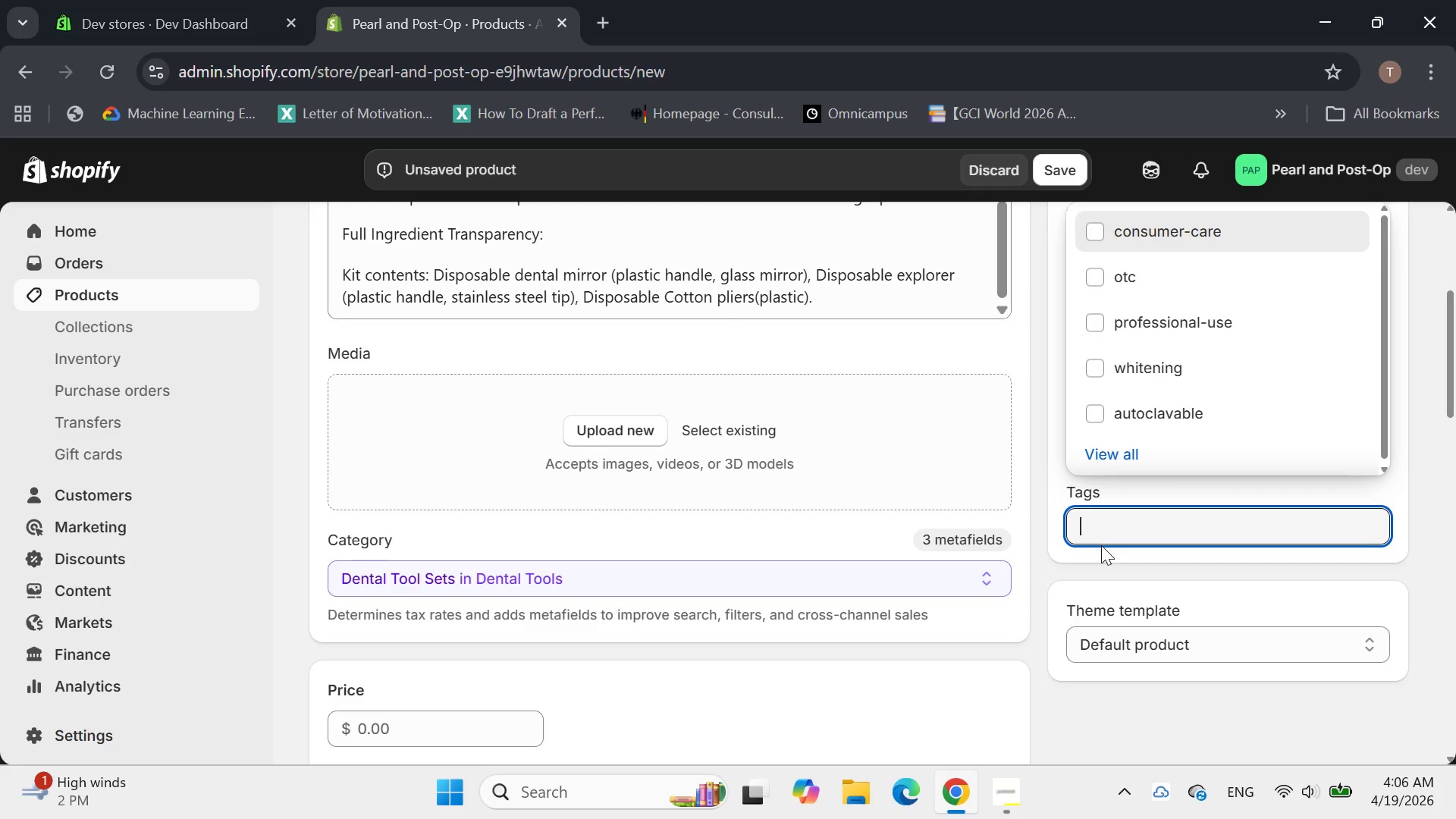 
left_click([1103, 324])
 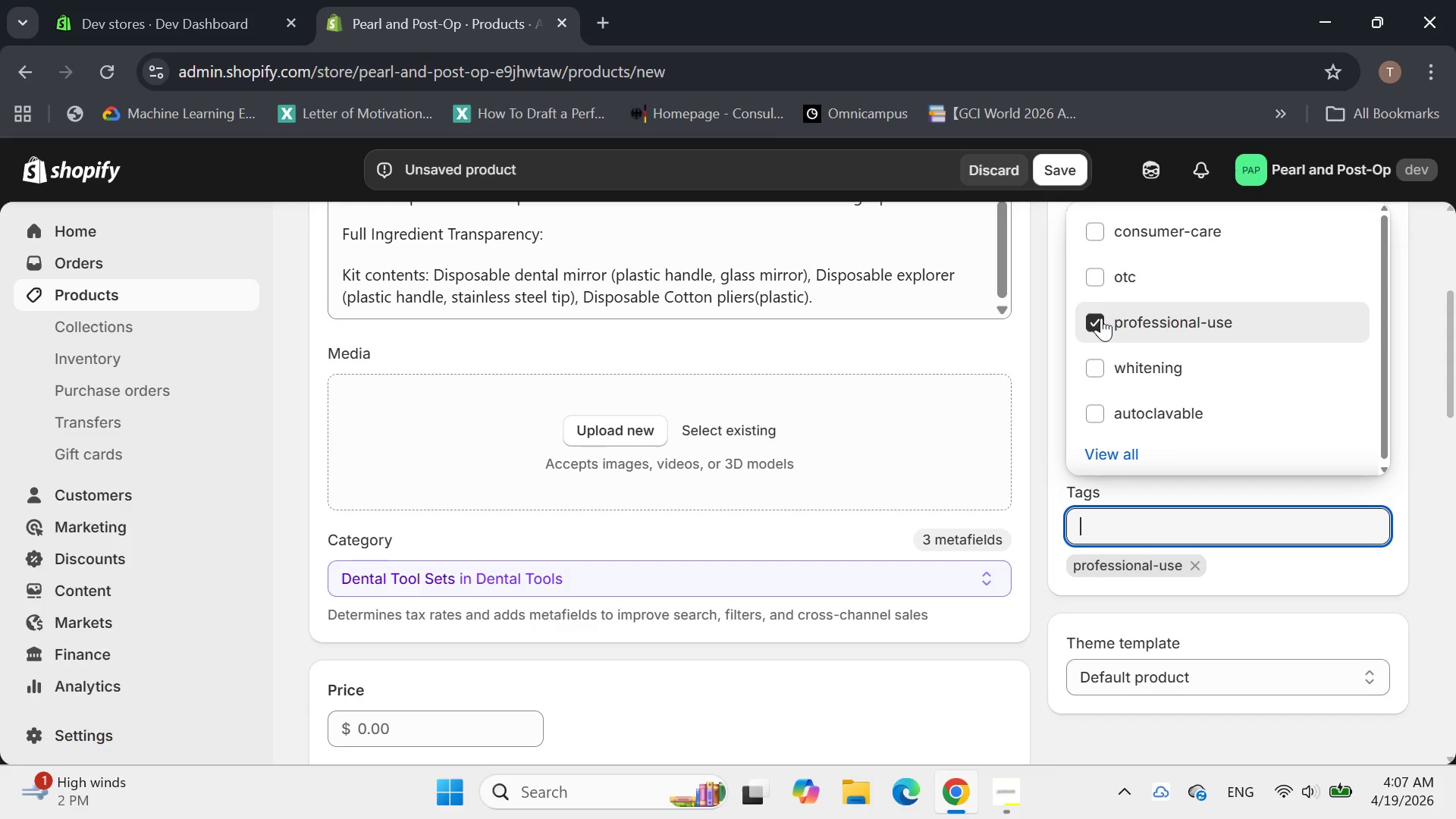 
type(dental-exam)
 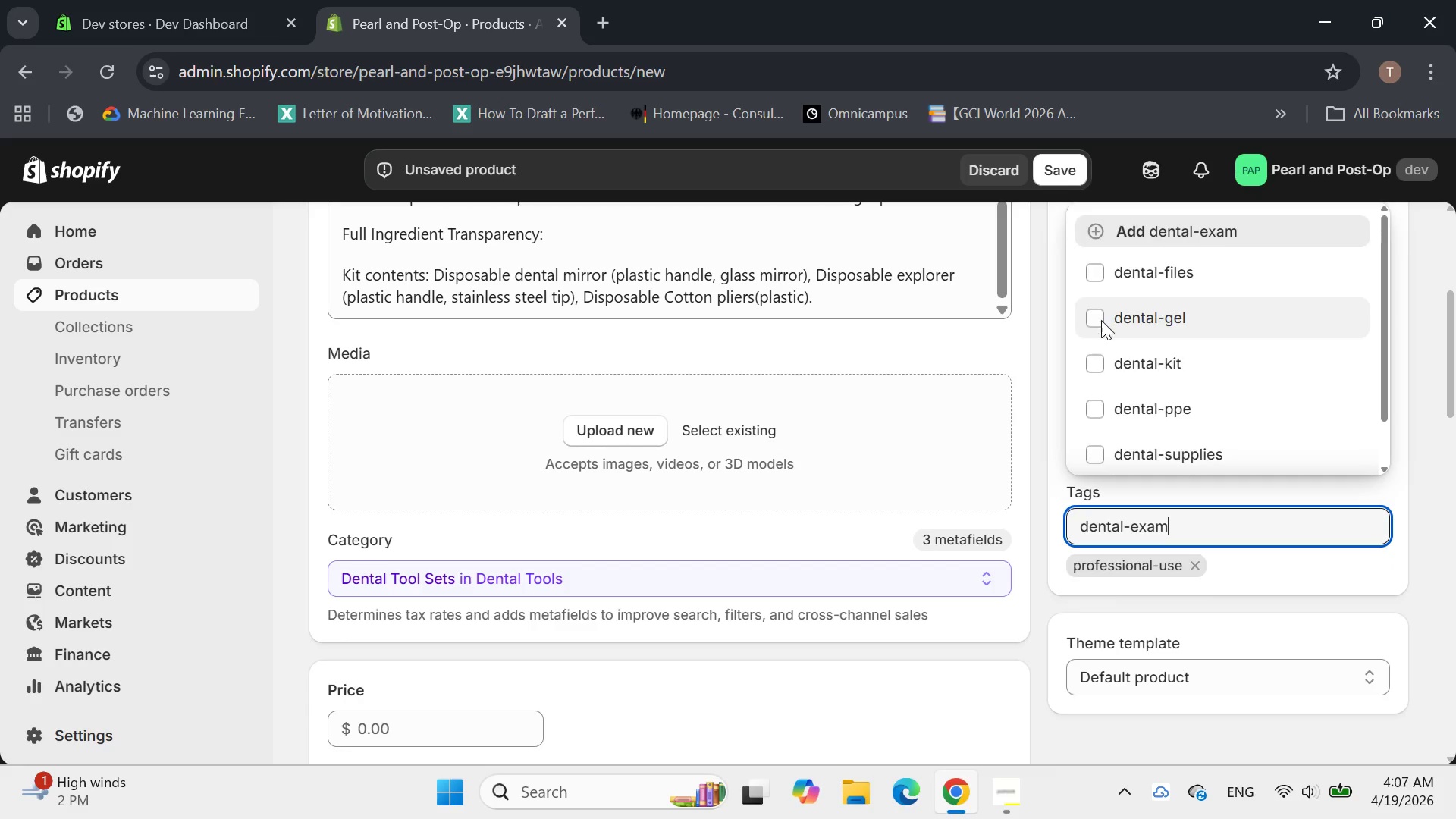 
key(Enter)
 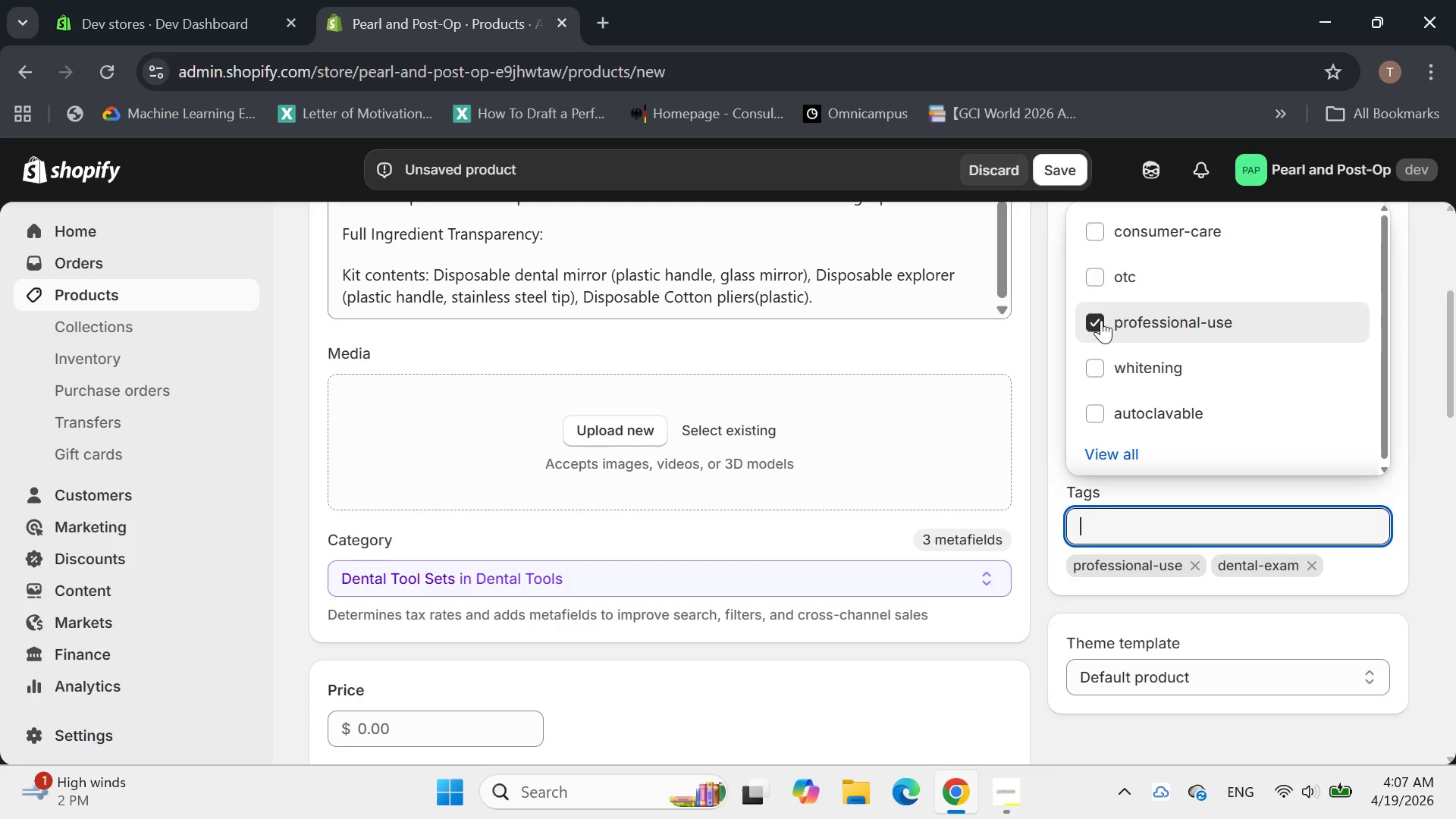 
type(disposable)
 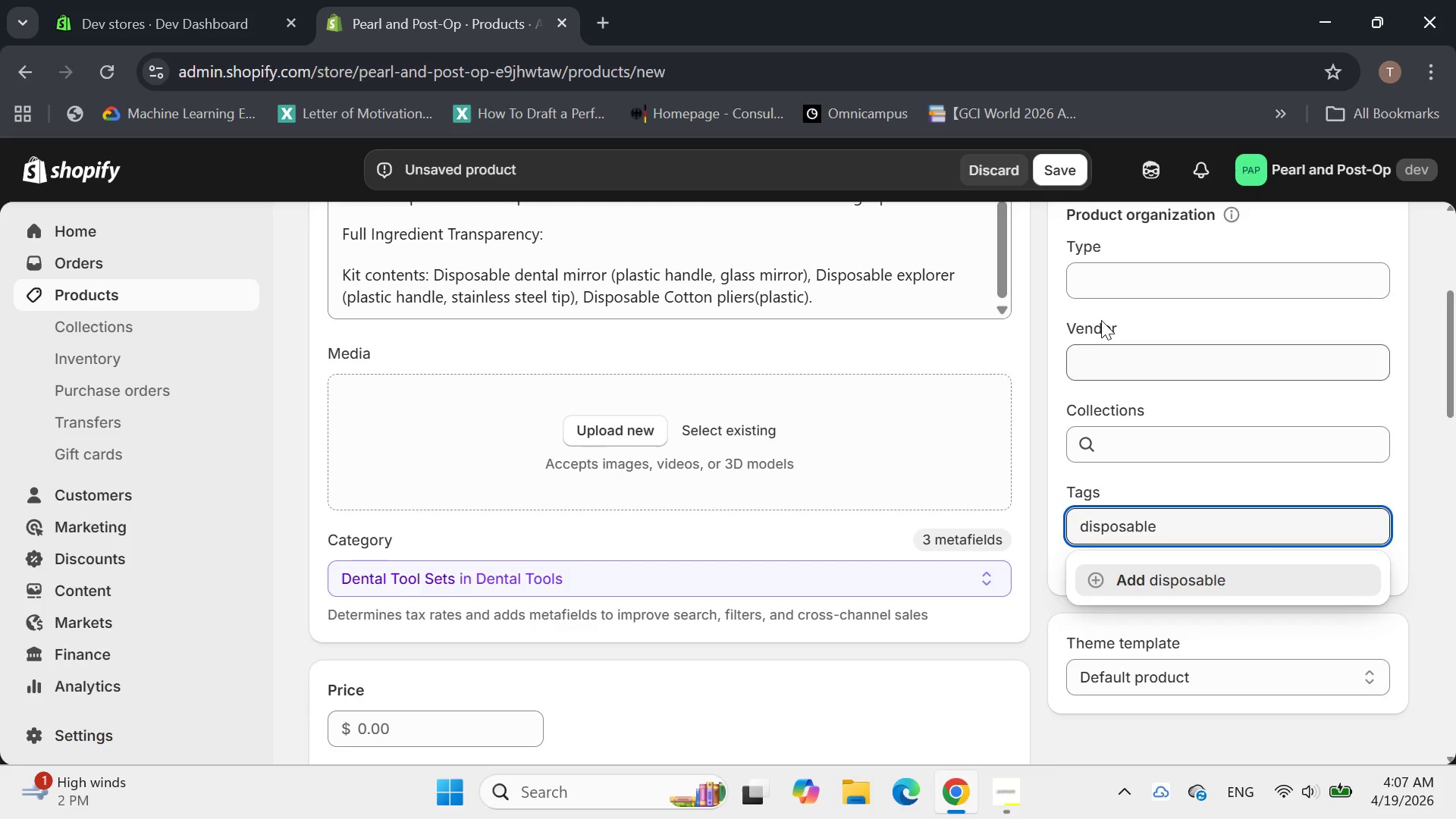 
key(Enter)
 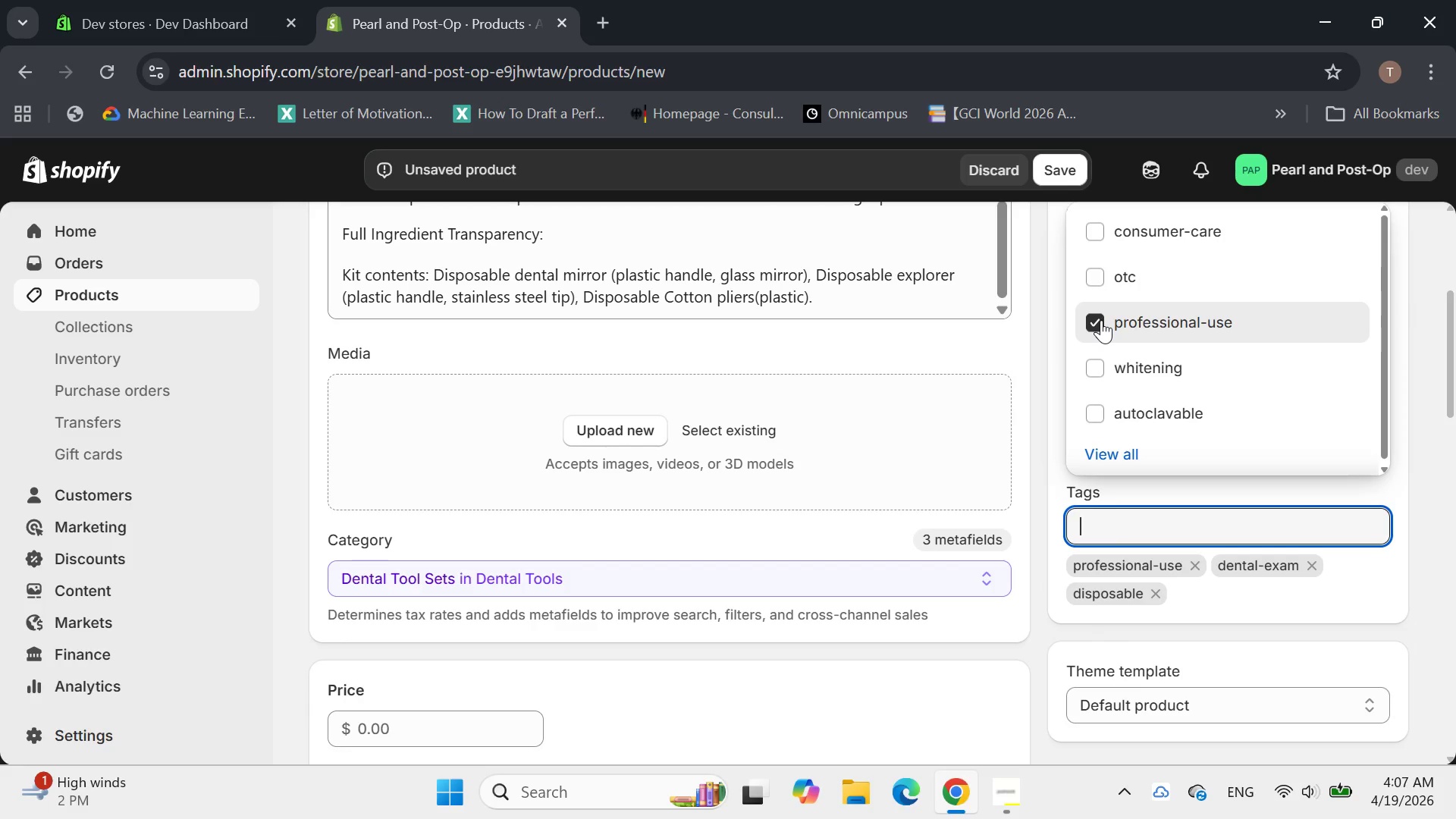 
type(sterile)
 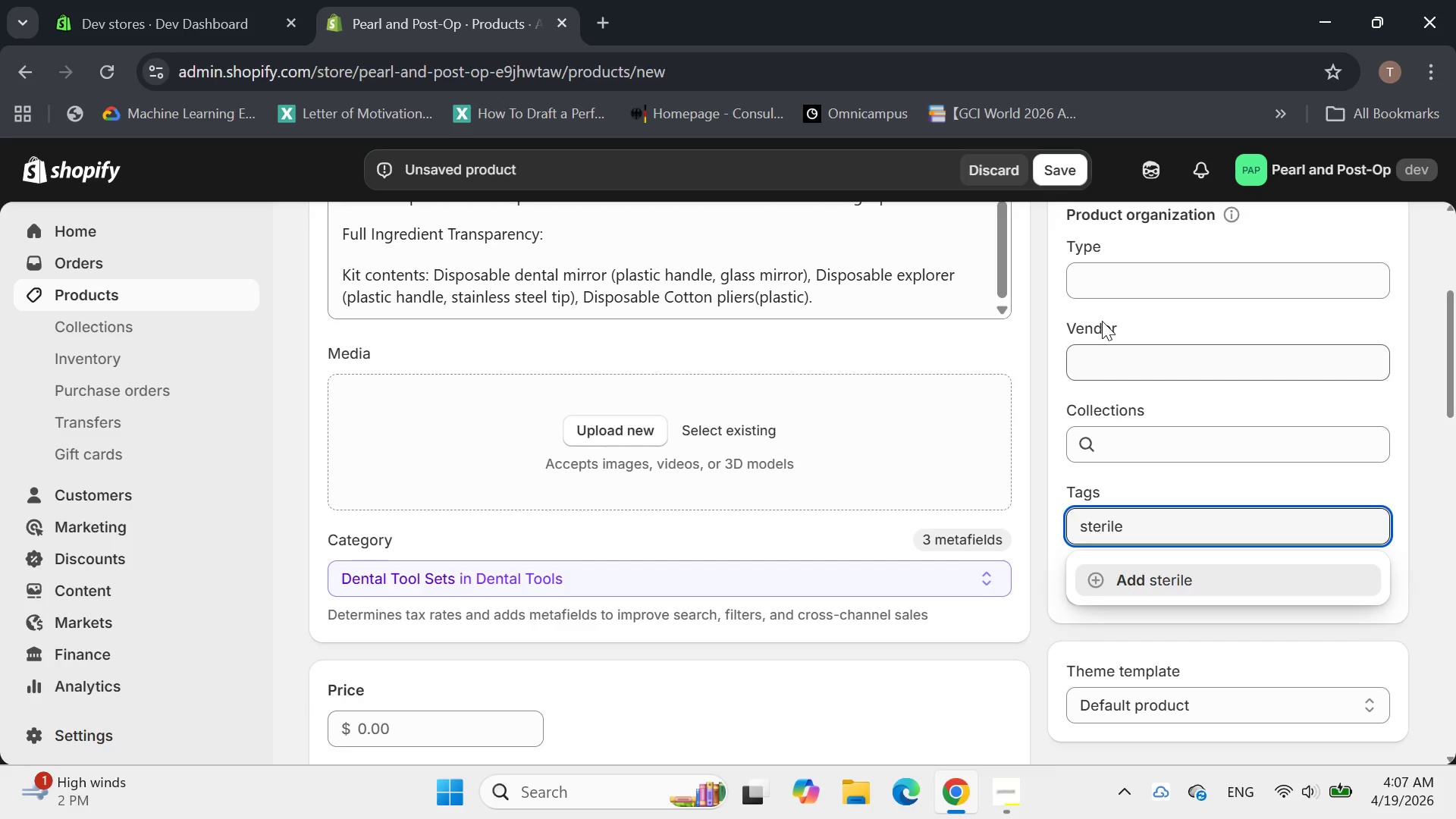 
key(Enter)
 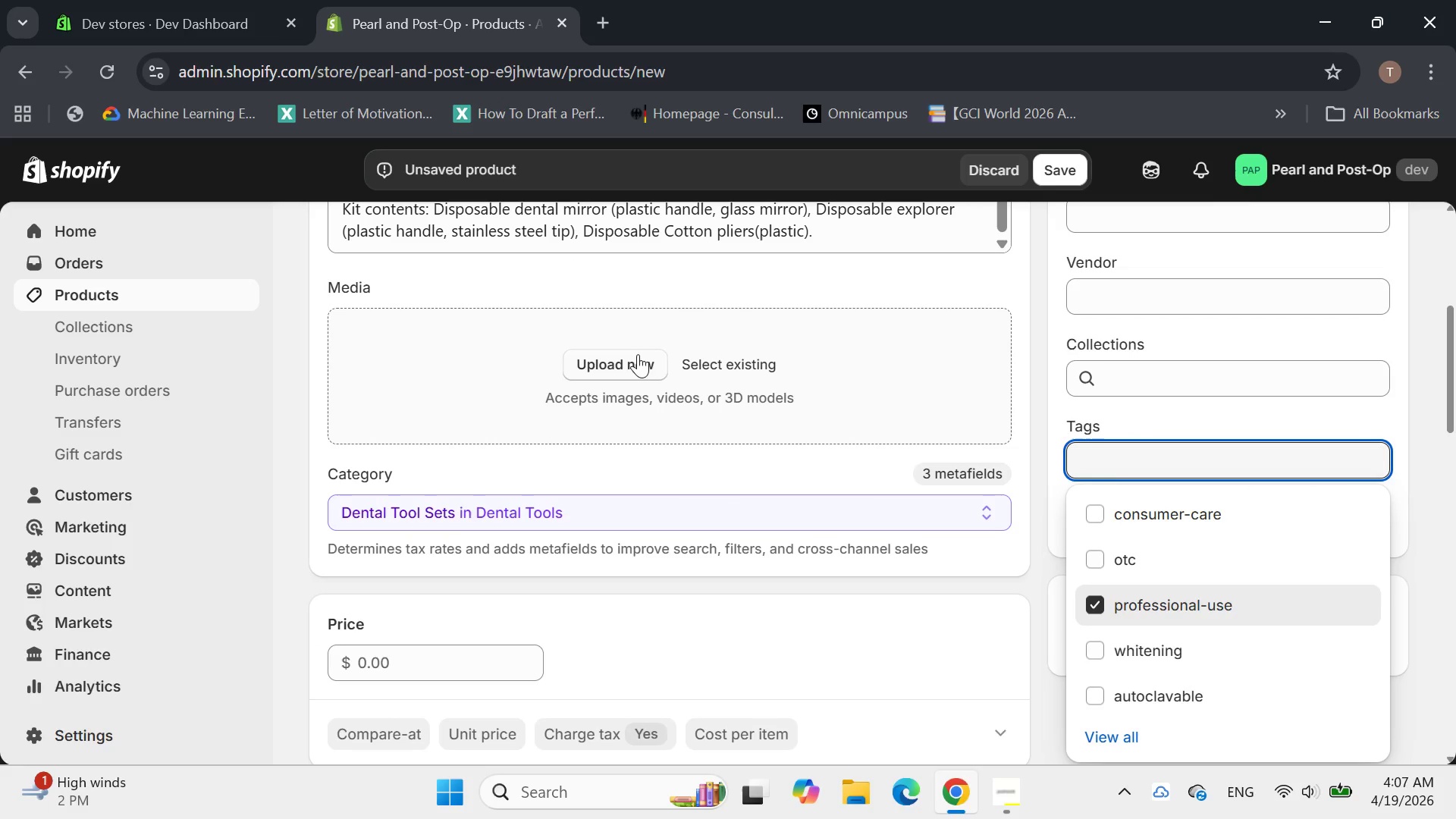 
left_click([617, 370])
 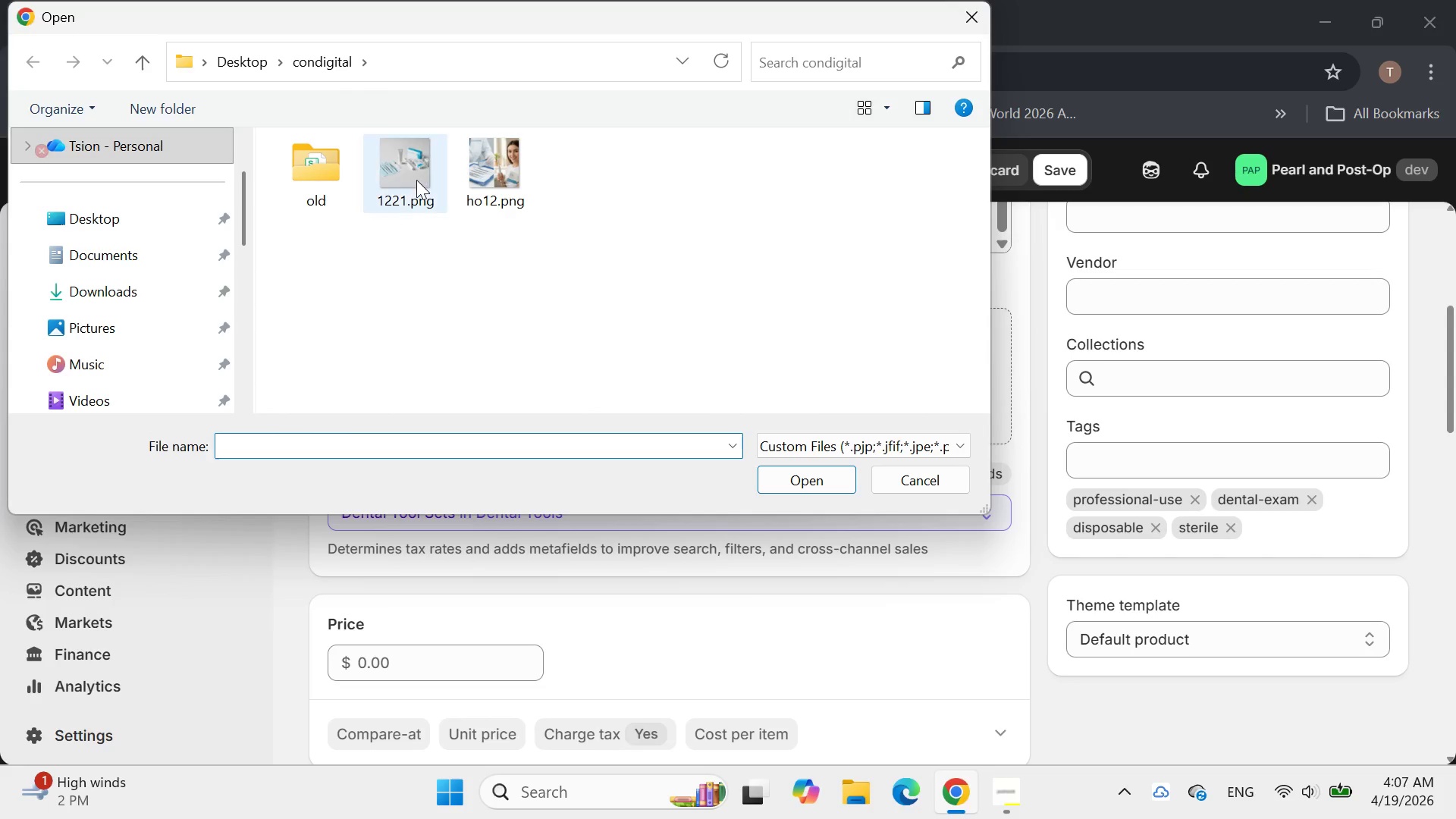 
double_click([416, 179])
 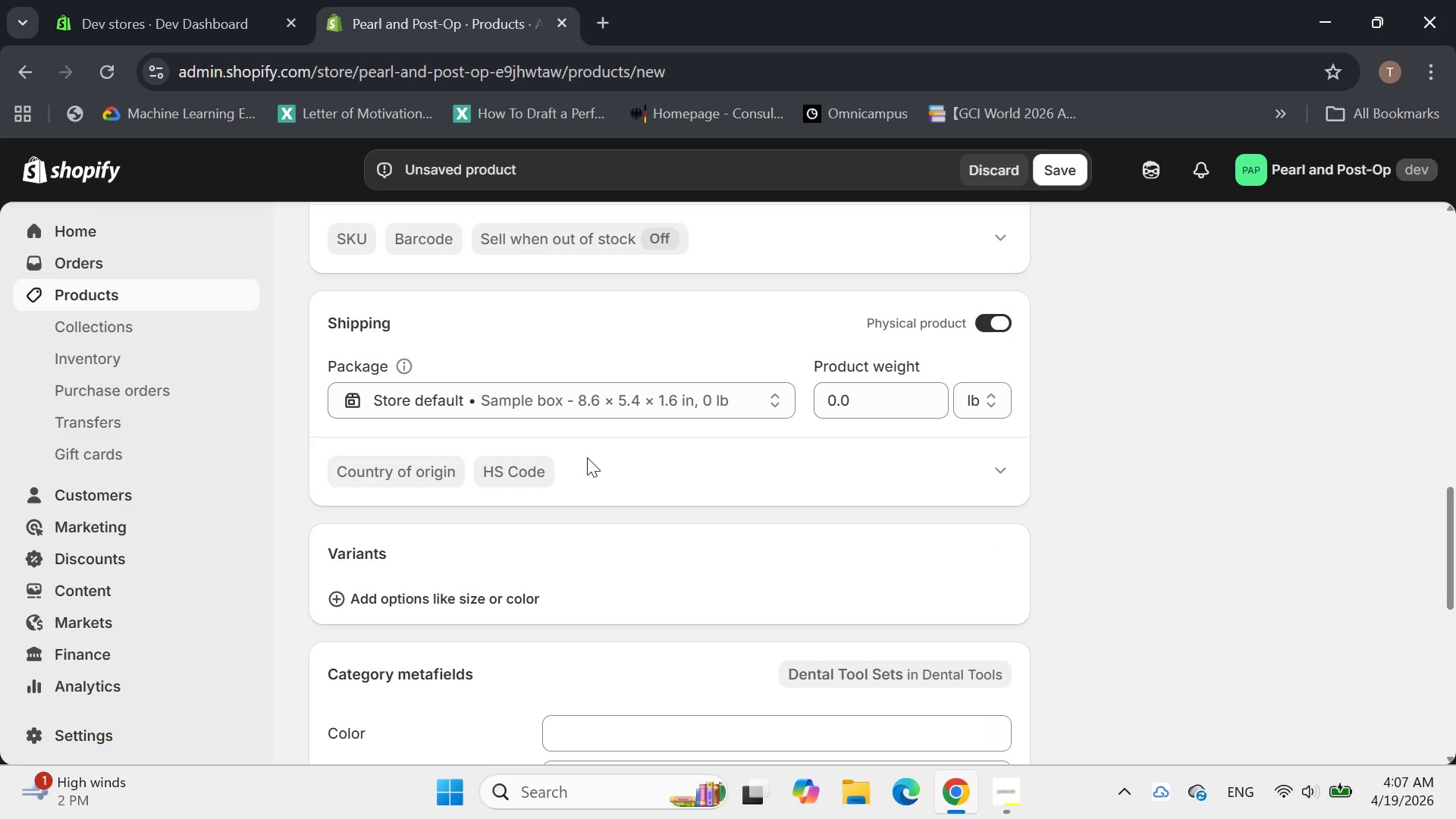 
left_click([416, 554])
 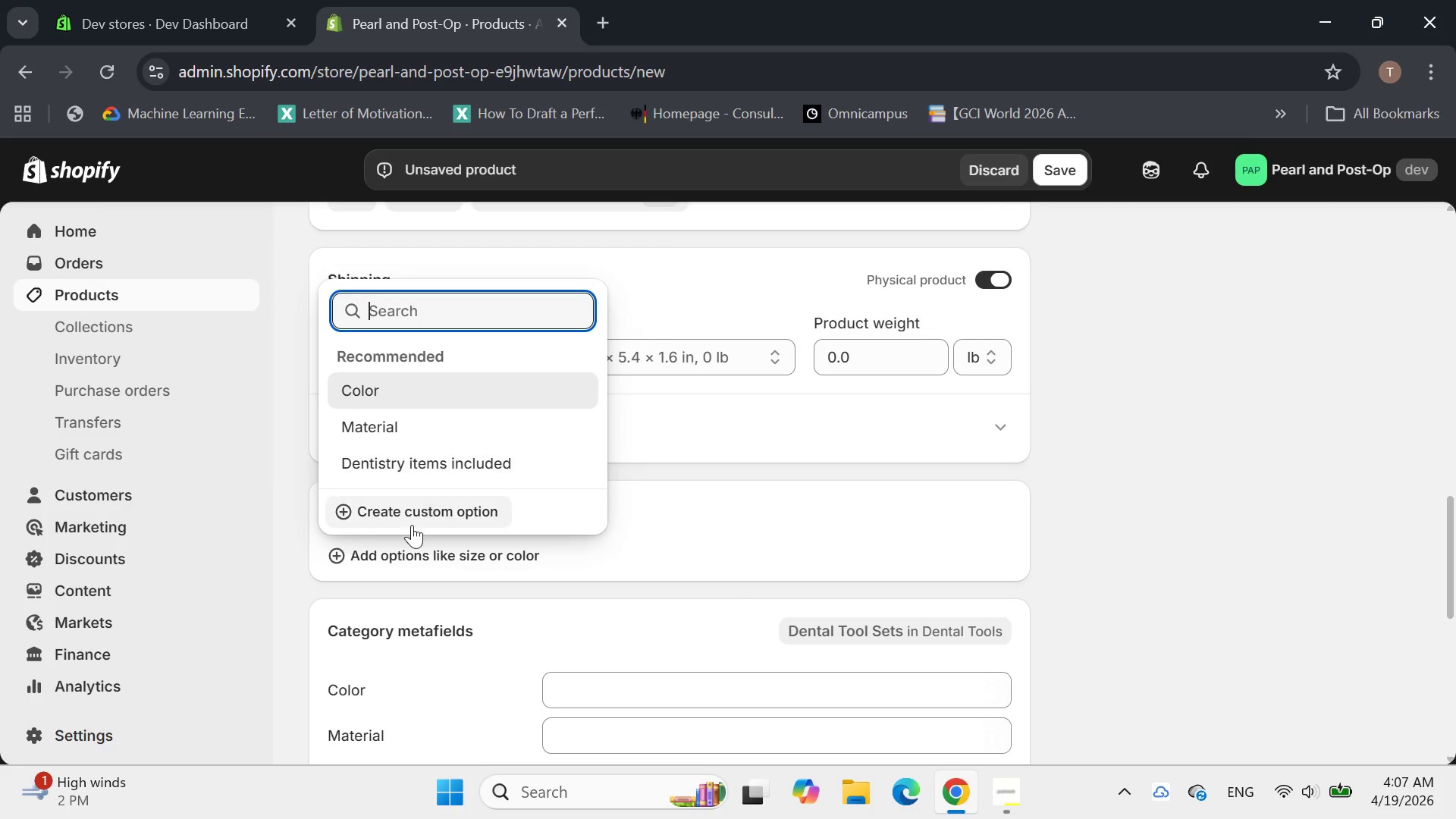 
left_click([410, 526])
 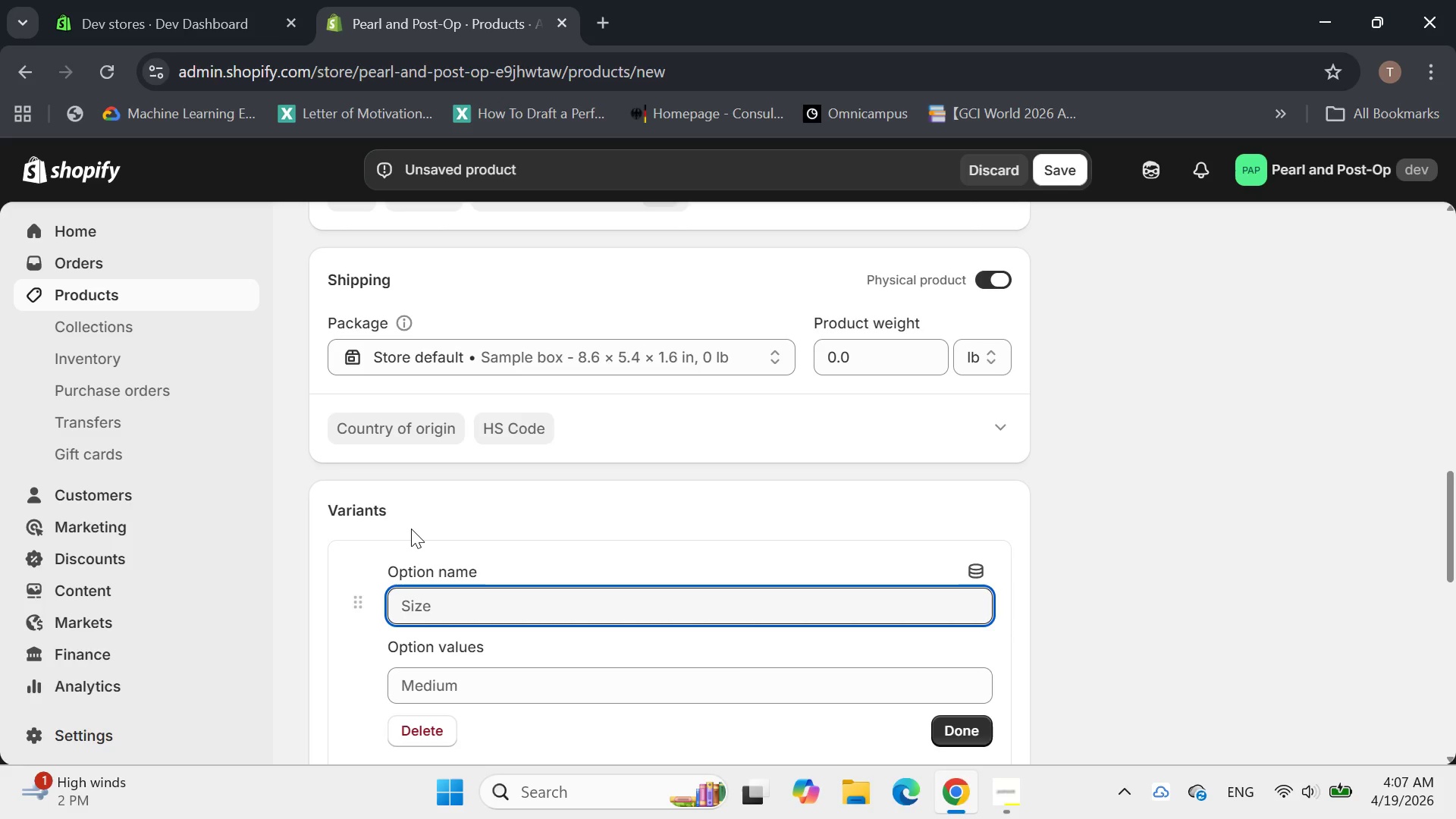 
type(Quantity)
 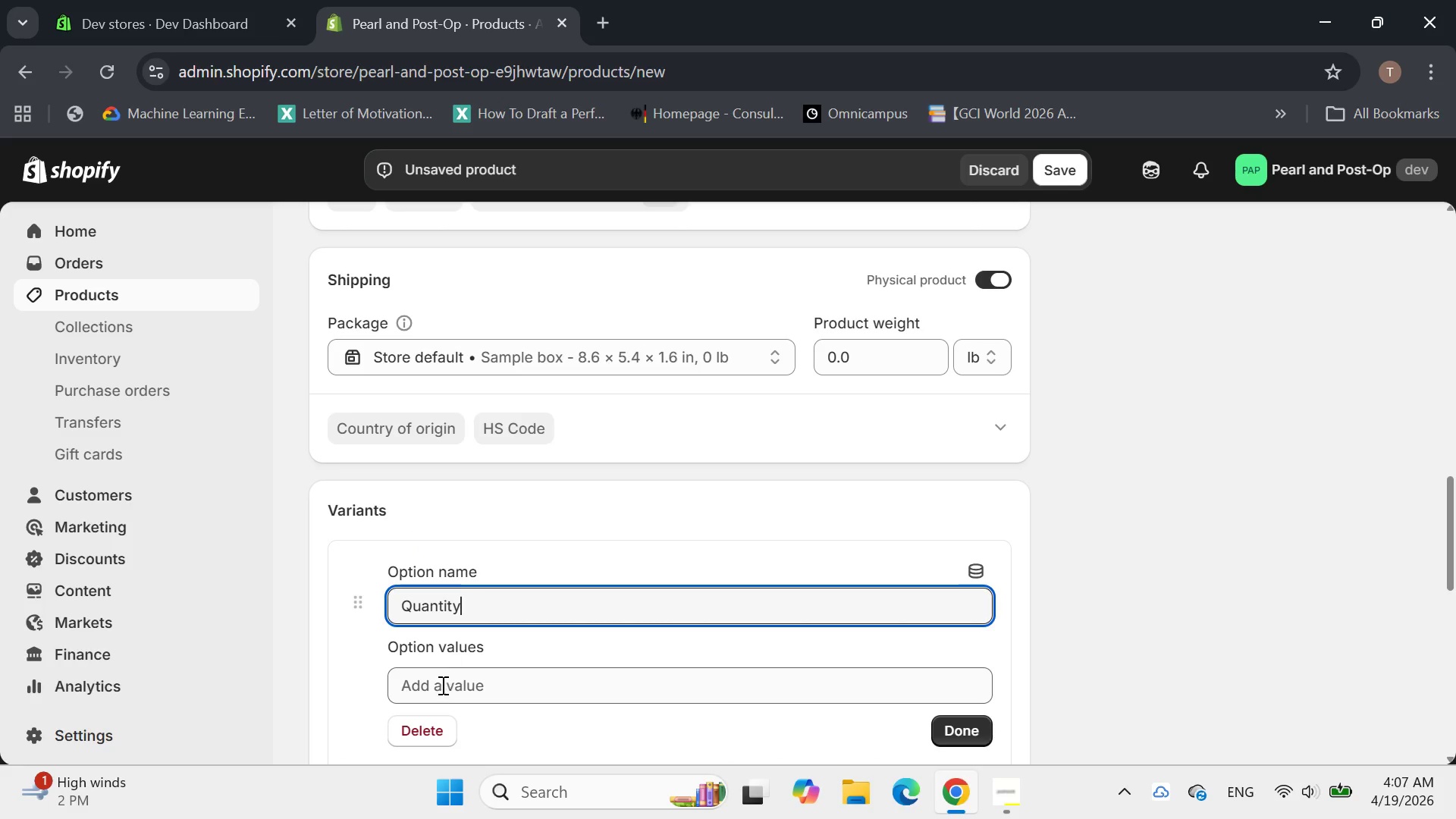 
left_click([441, 686])
 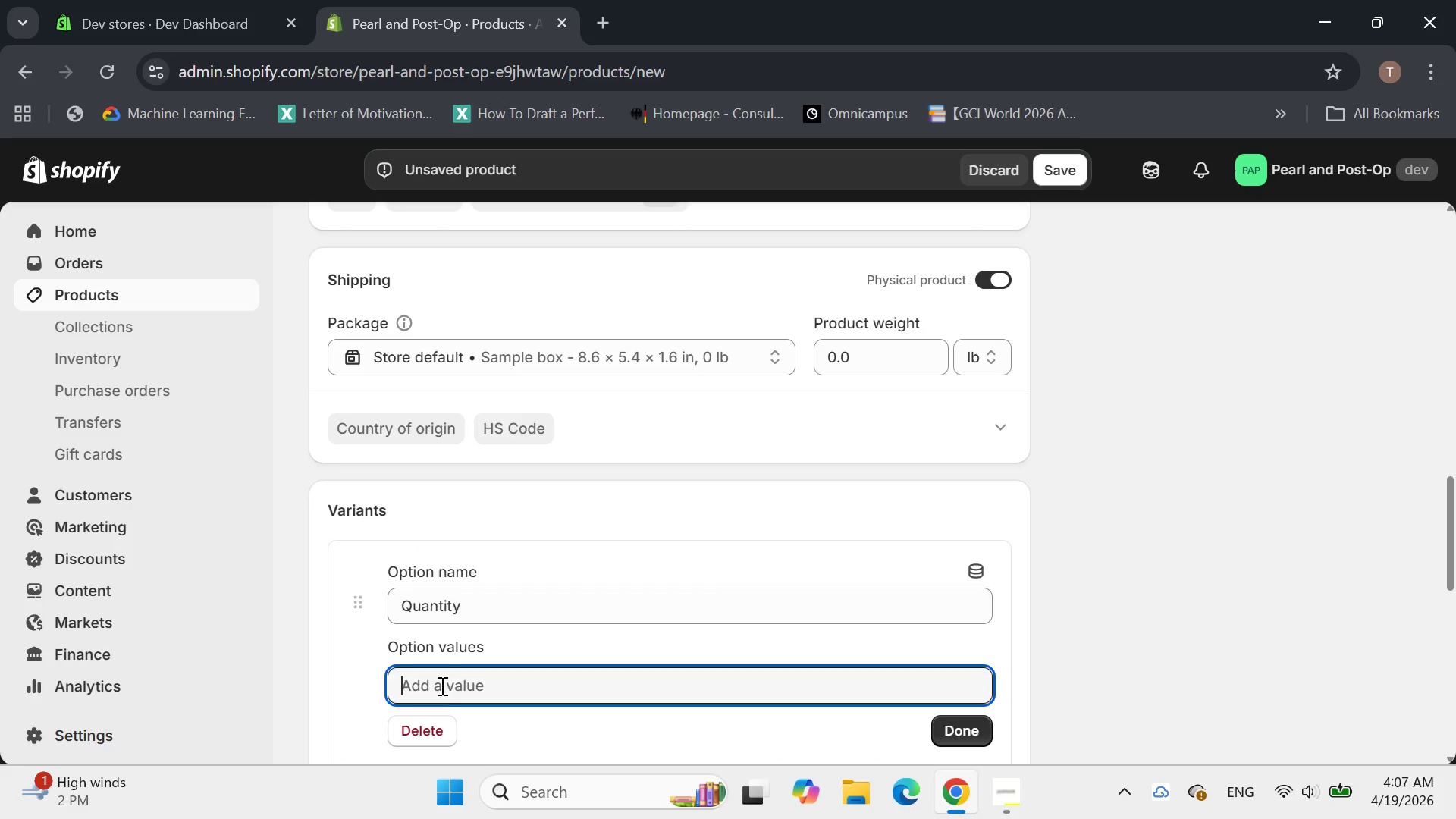 
type(%))
key(Backspace)
key(Backspace)
type(50-pack)
 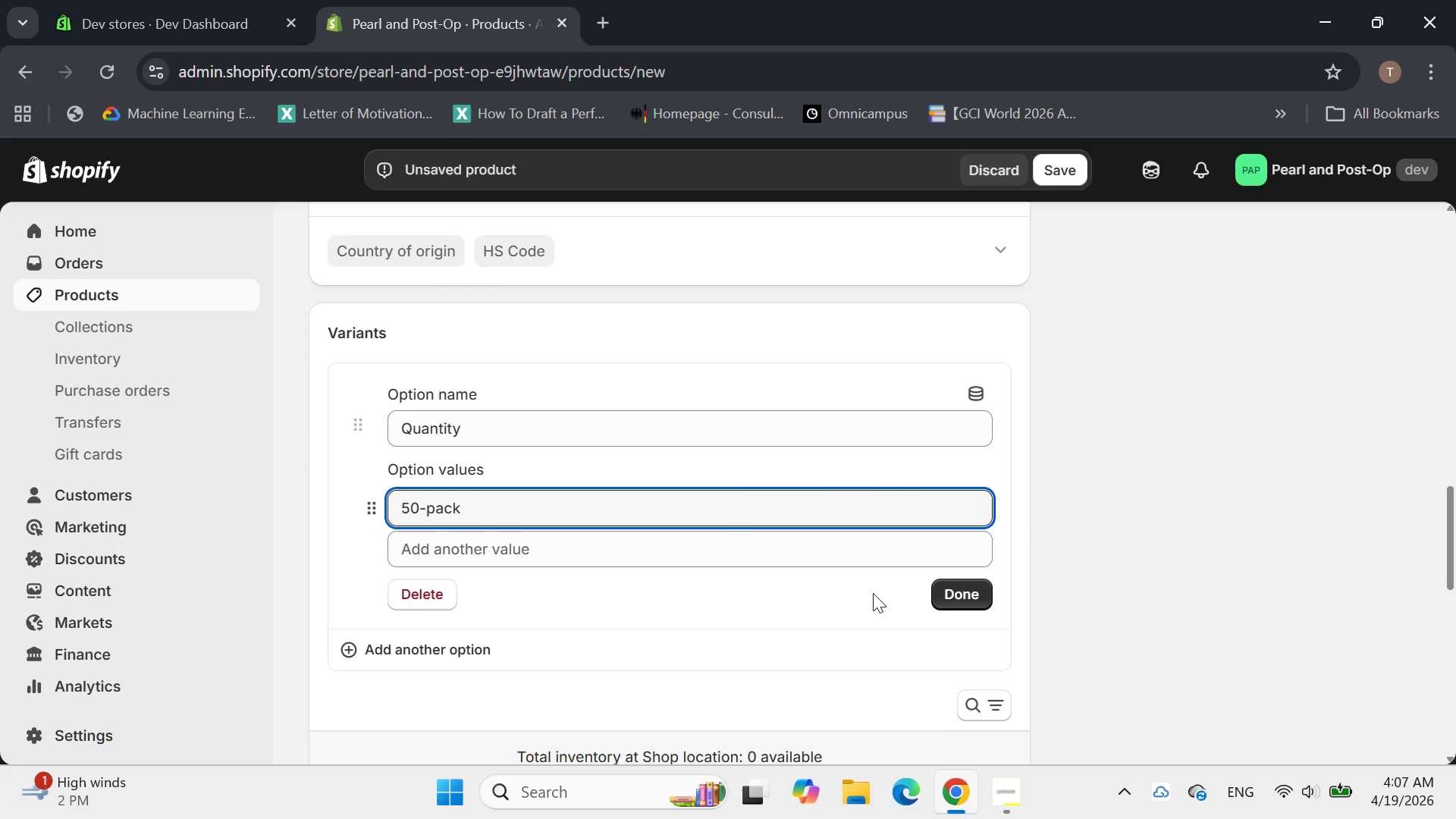 
left_click([940, 587])
 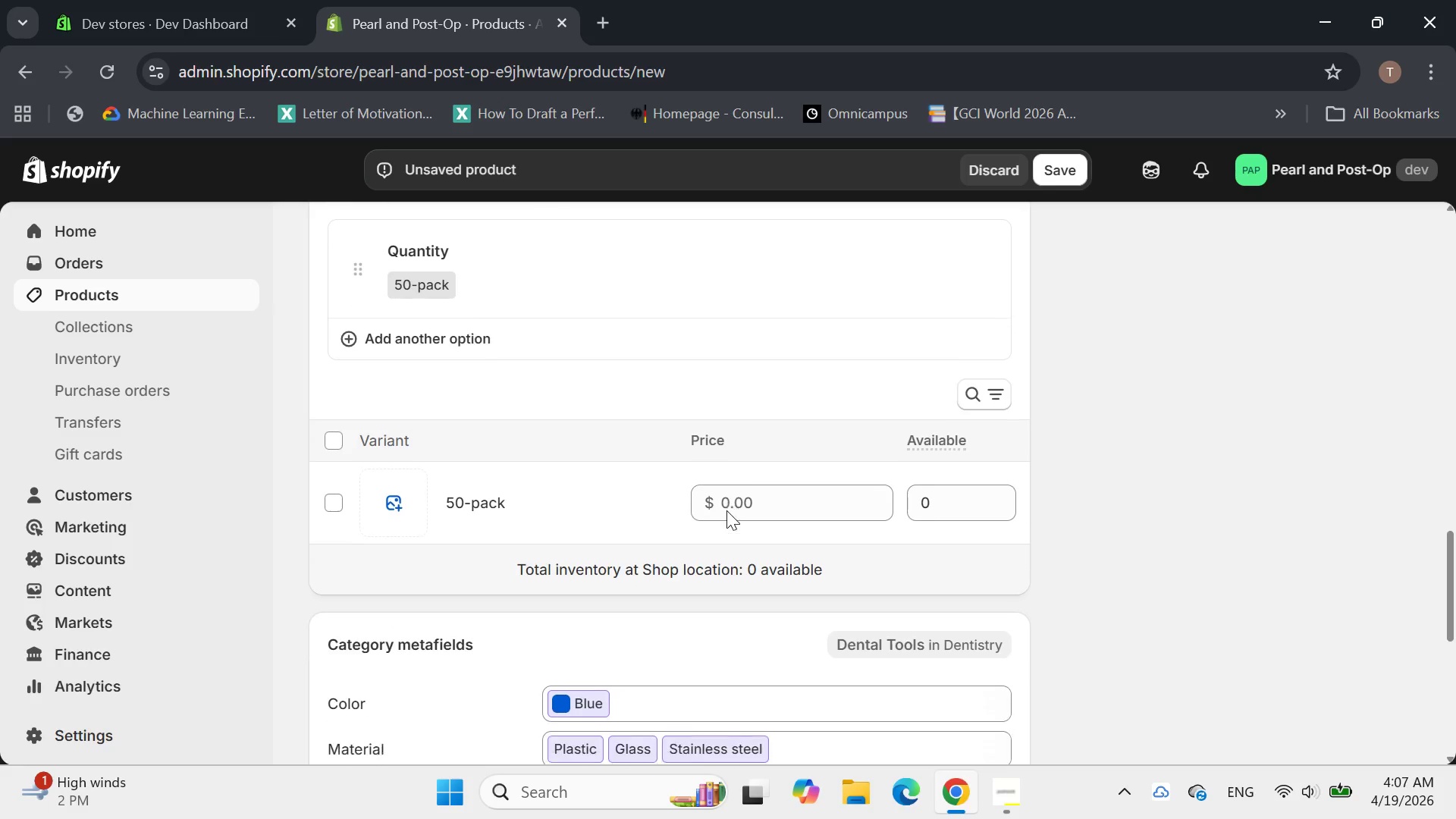 
left_click([761, 493])
 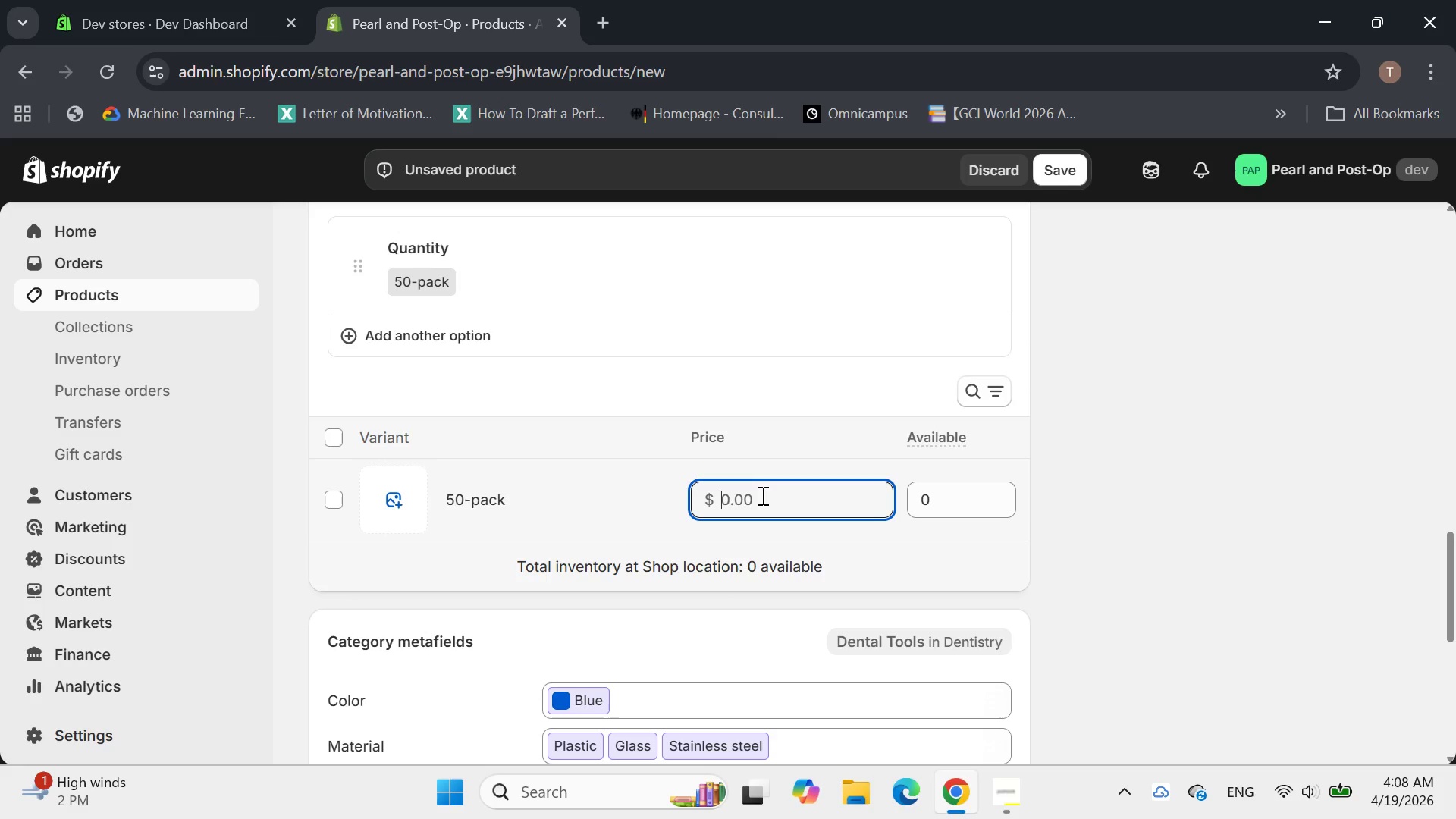 
type(69.99)
 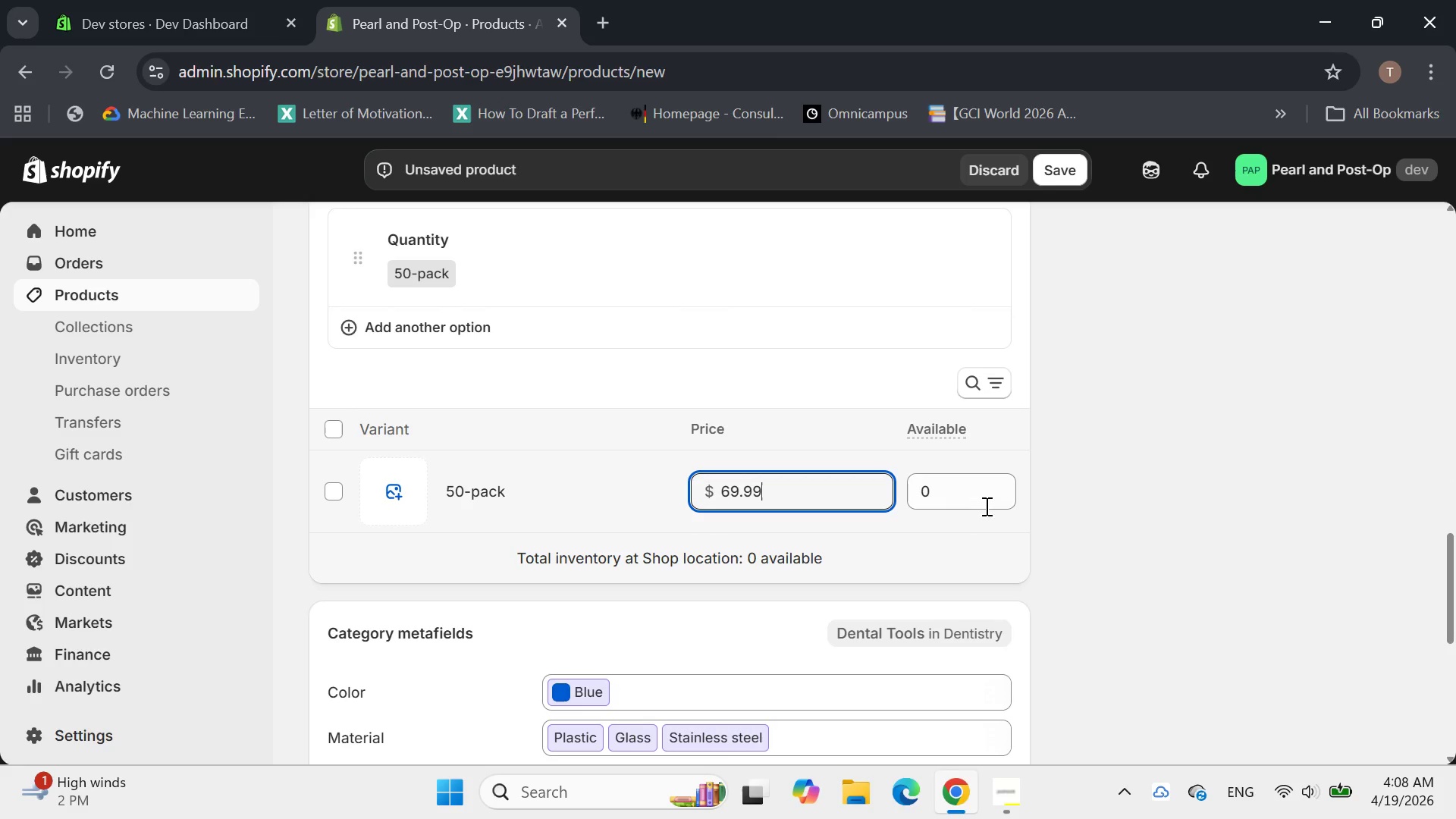 
double_click([1006, 483])
 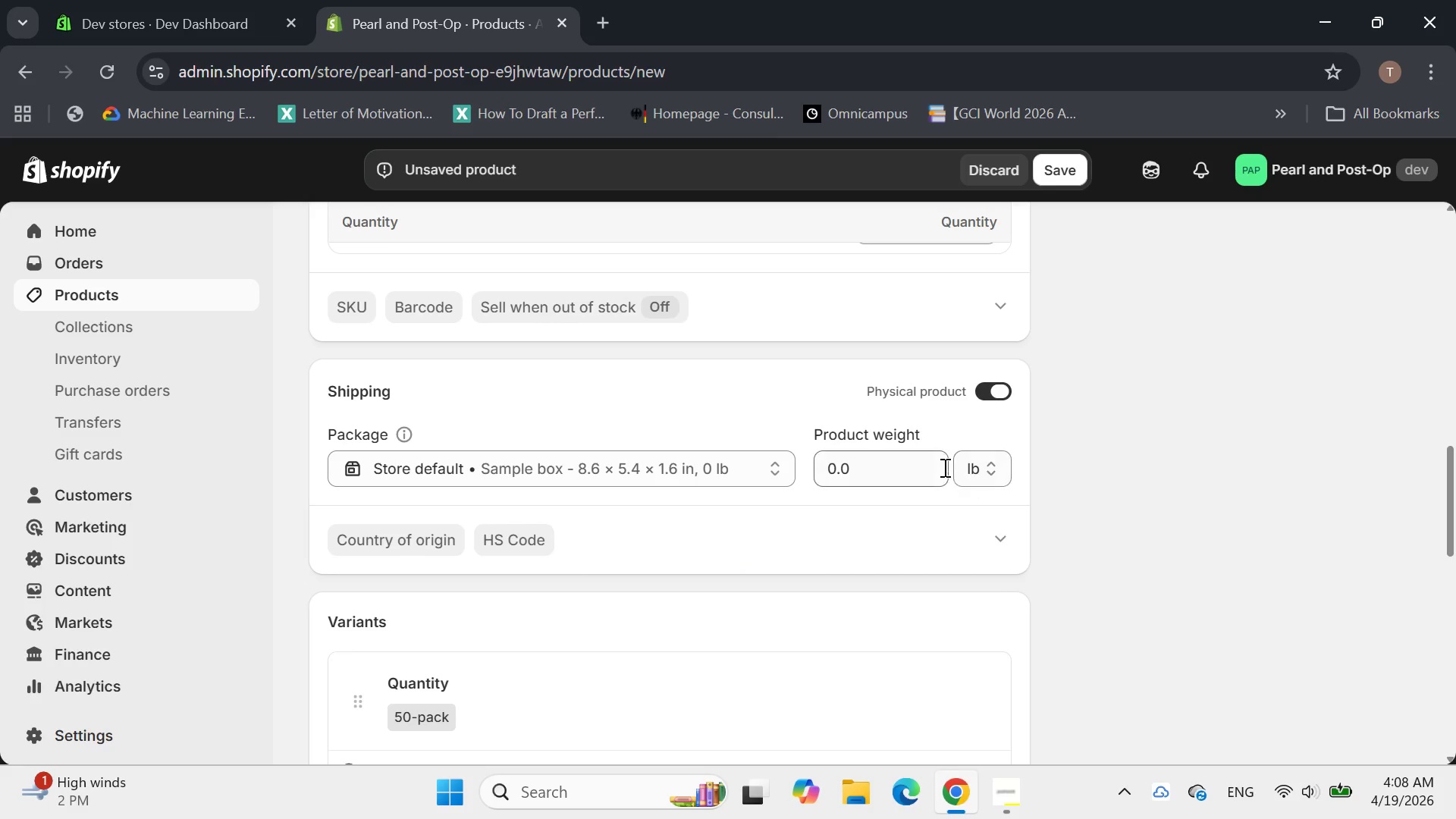 
left_click([891, 469])
 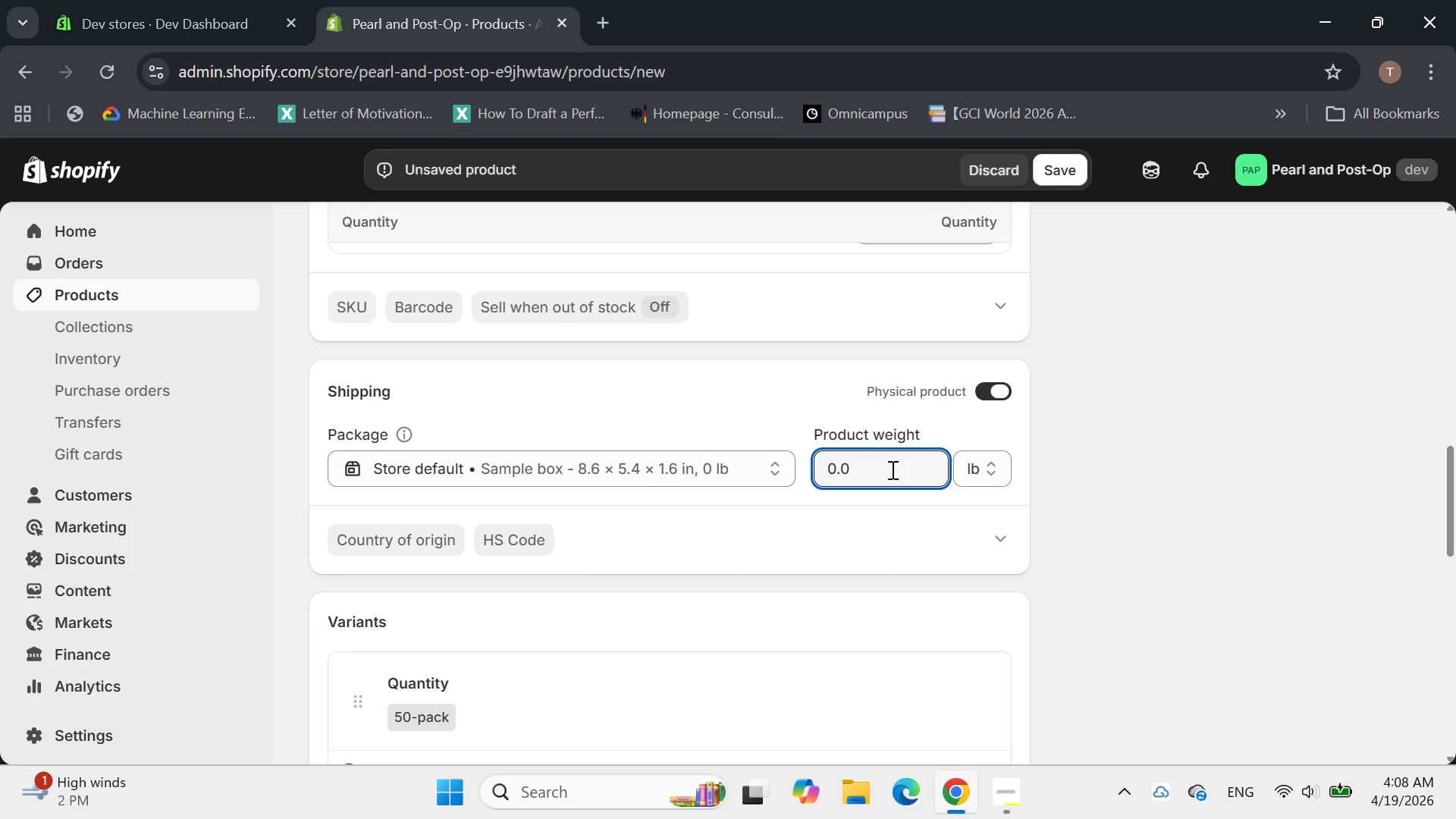 
key(Backspace)
key(Backspace)
type(750)
key(Backspace)
key(Backspace)
key(Backspace)
key(Backspace)
type(750)
 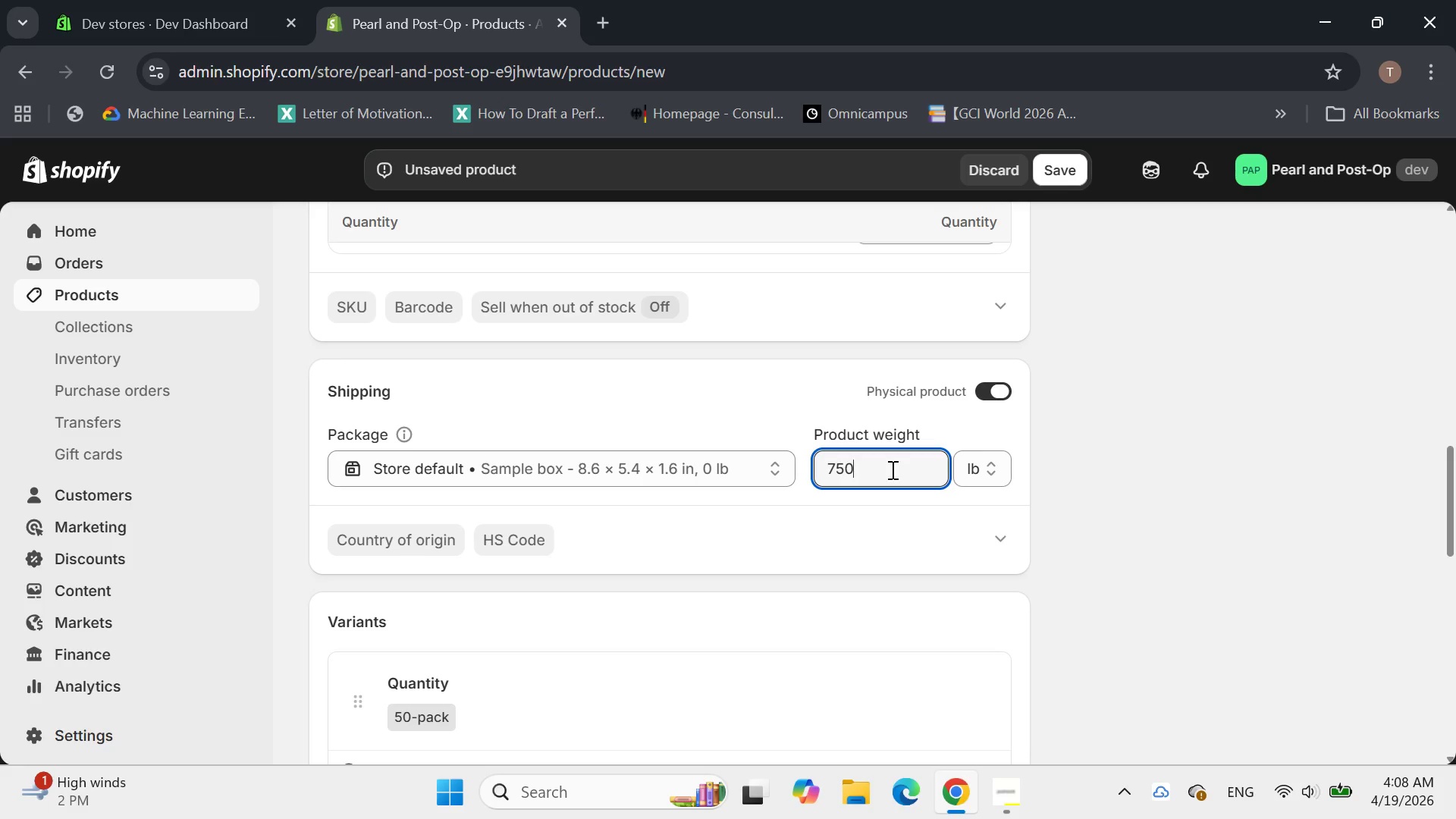 
key(Enter)
 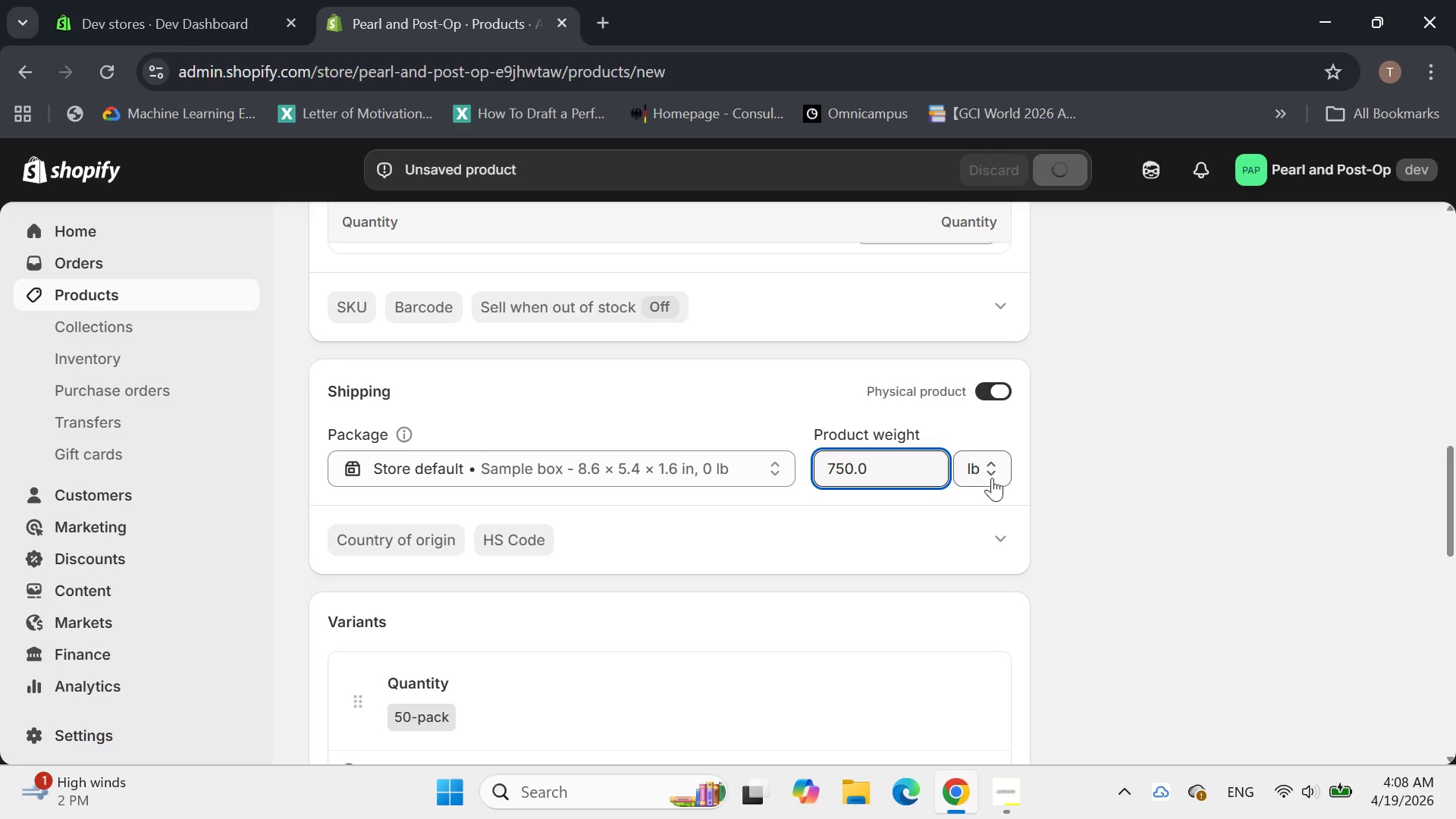 
left_click([999, 474])
 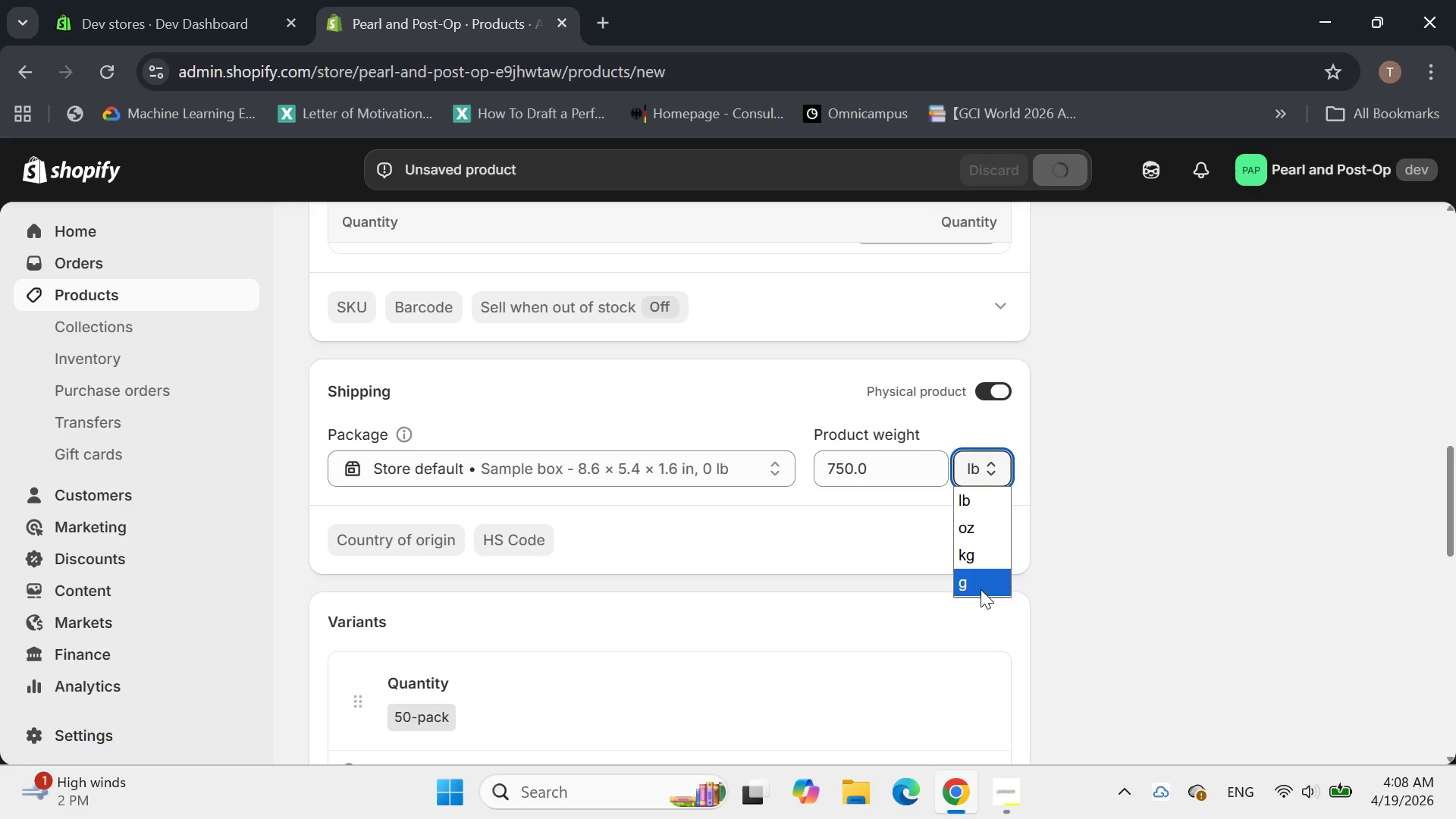 
left_click([980, 588])
 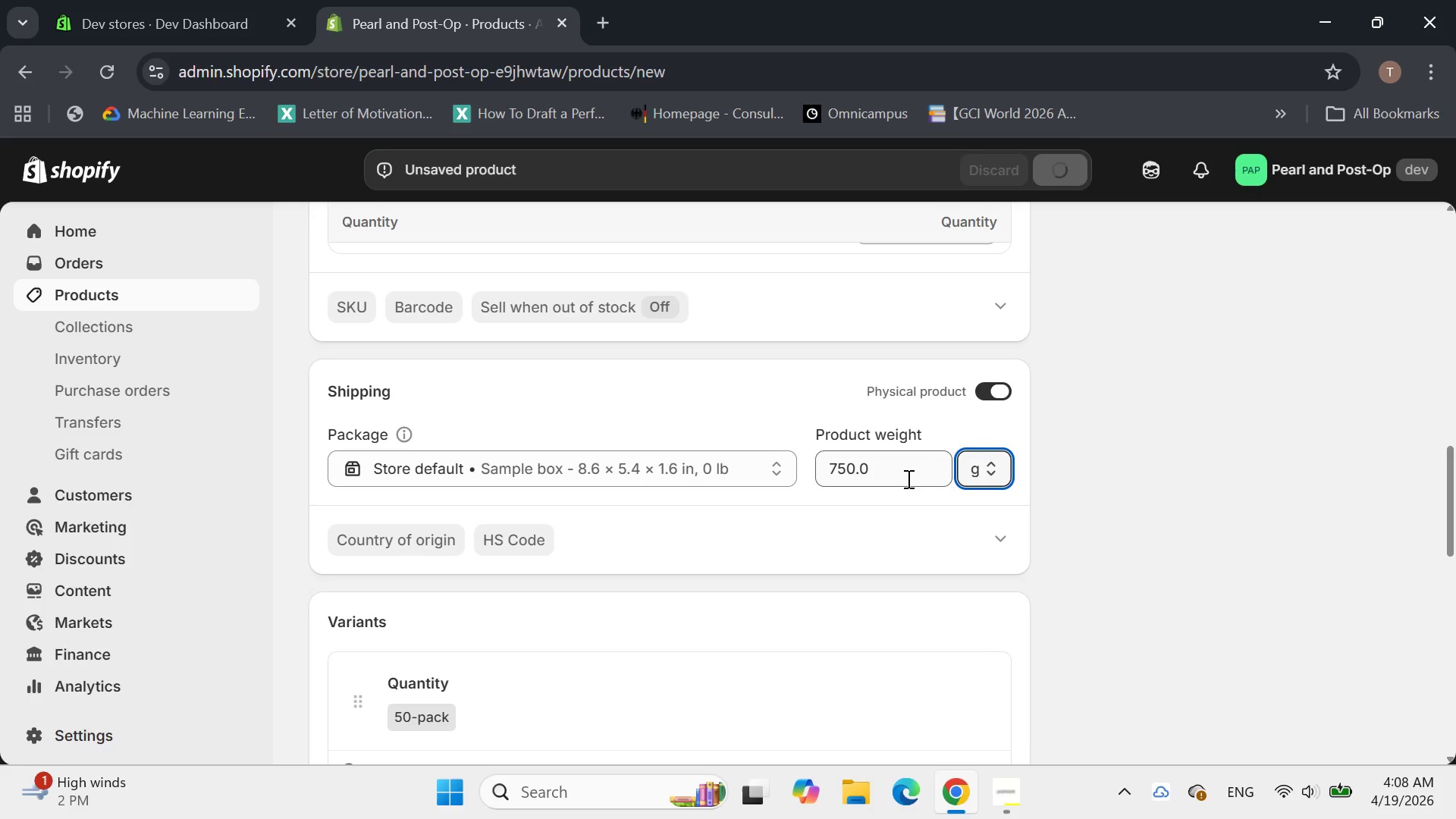 
mouse_move([855, 440])
 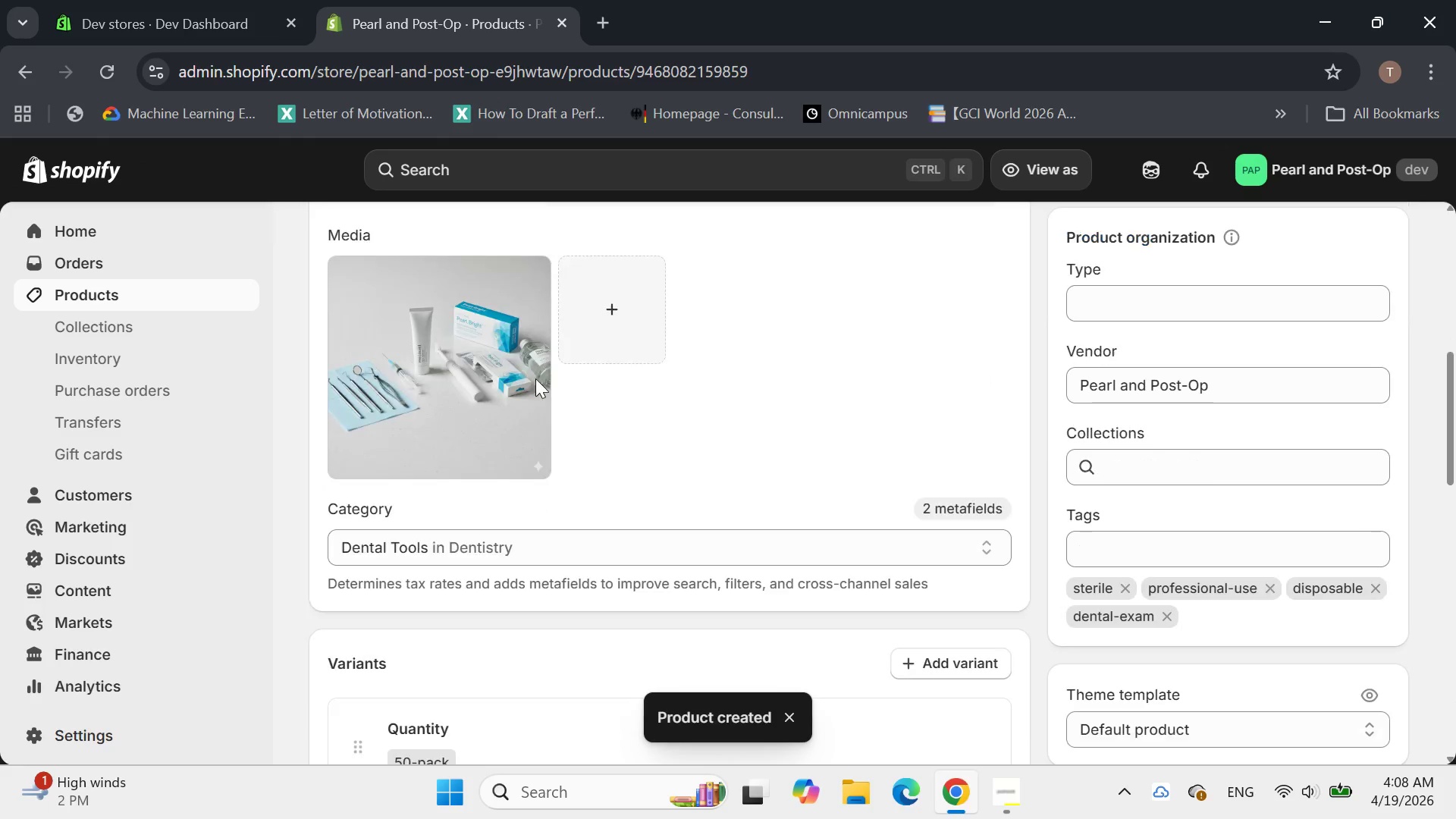 
left_click([446, 416])
 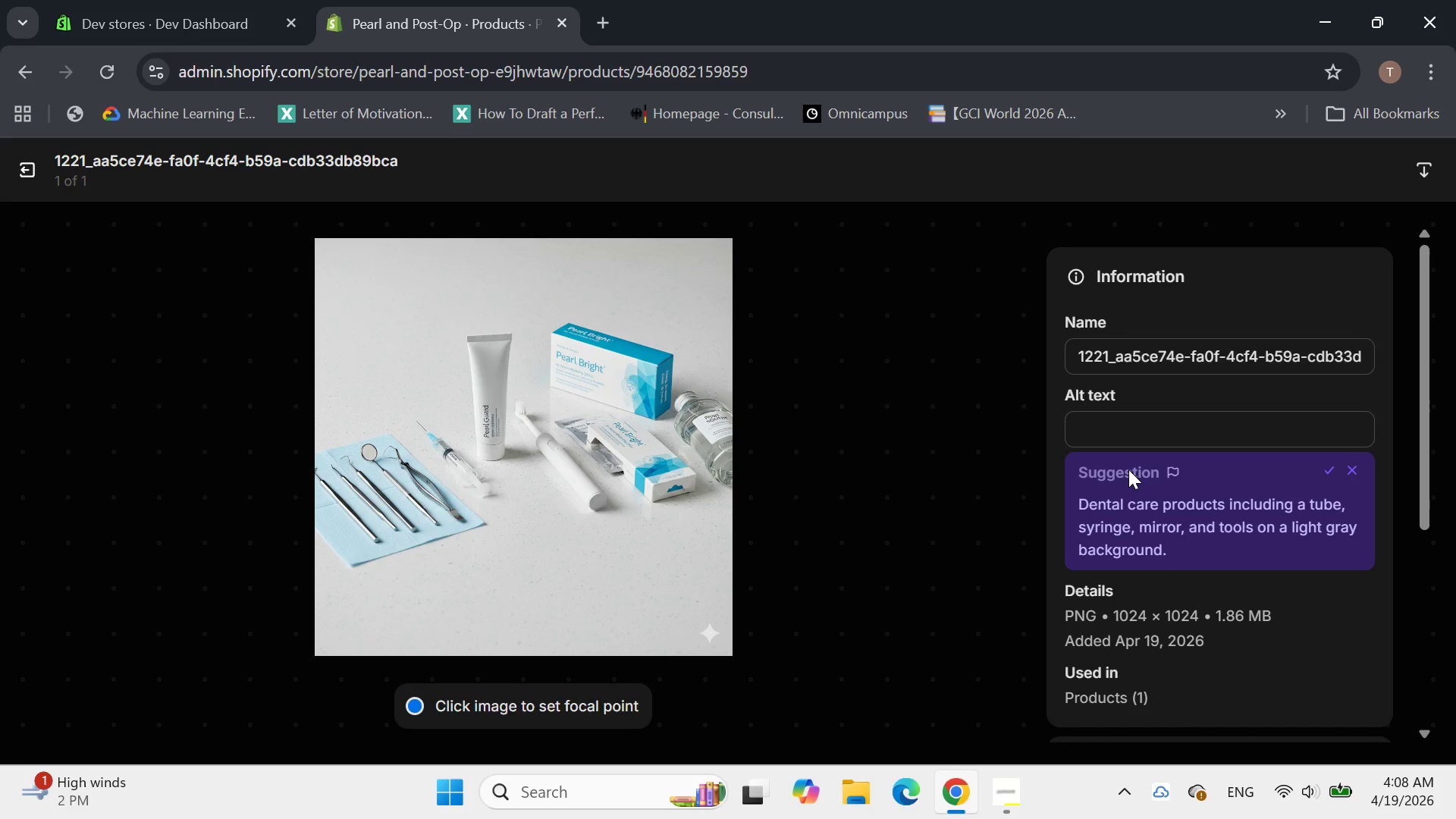 
wait(6.81)
 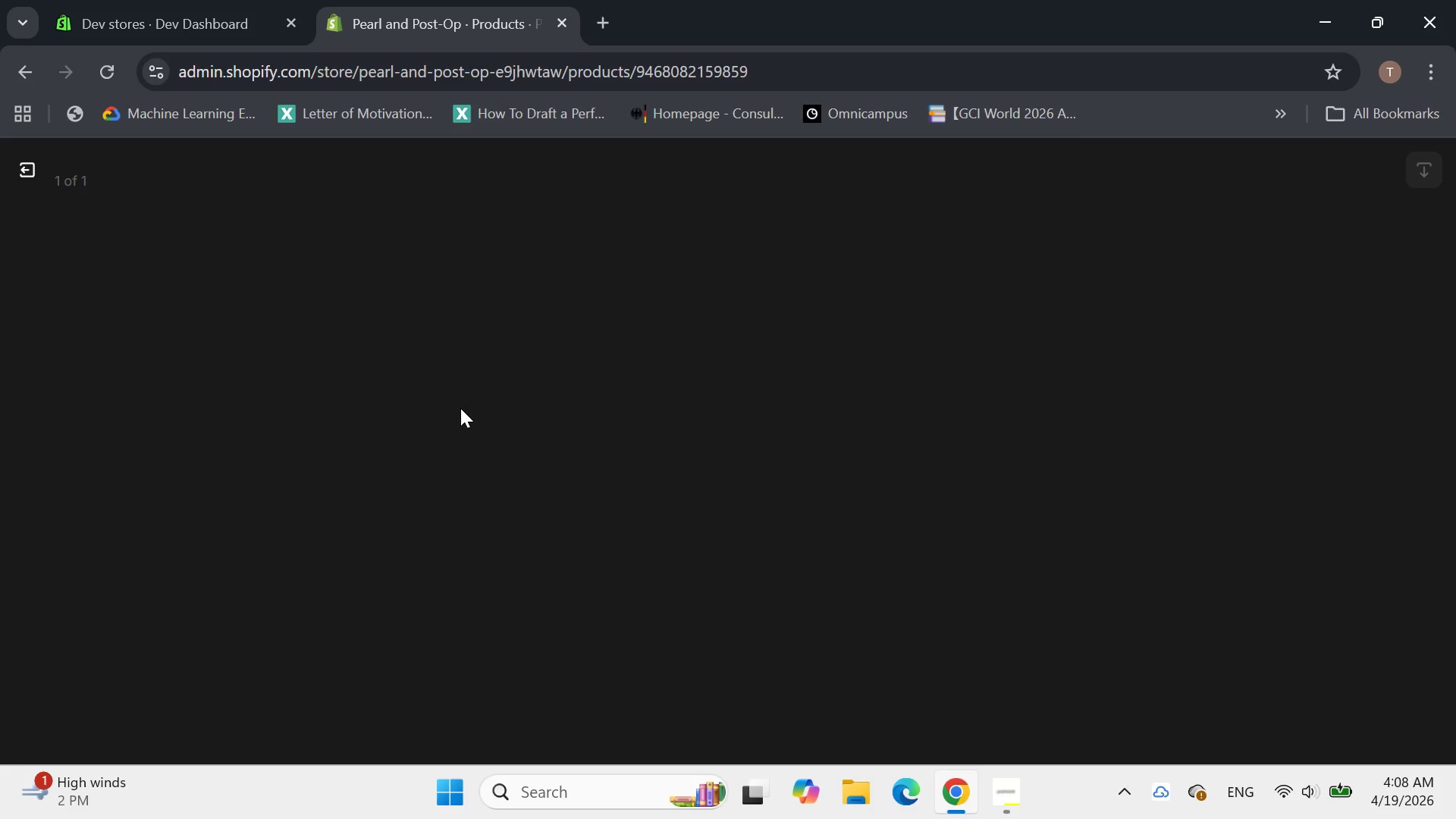 
type(Fitt)
 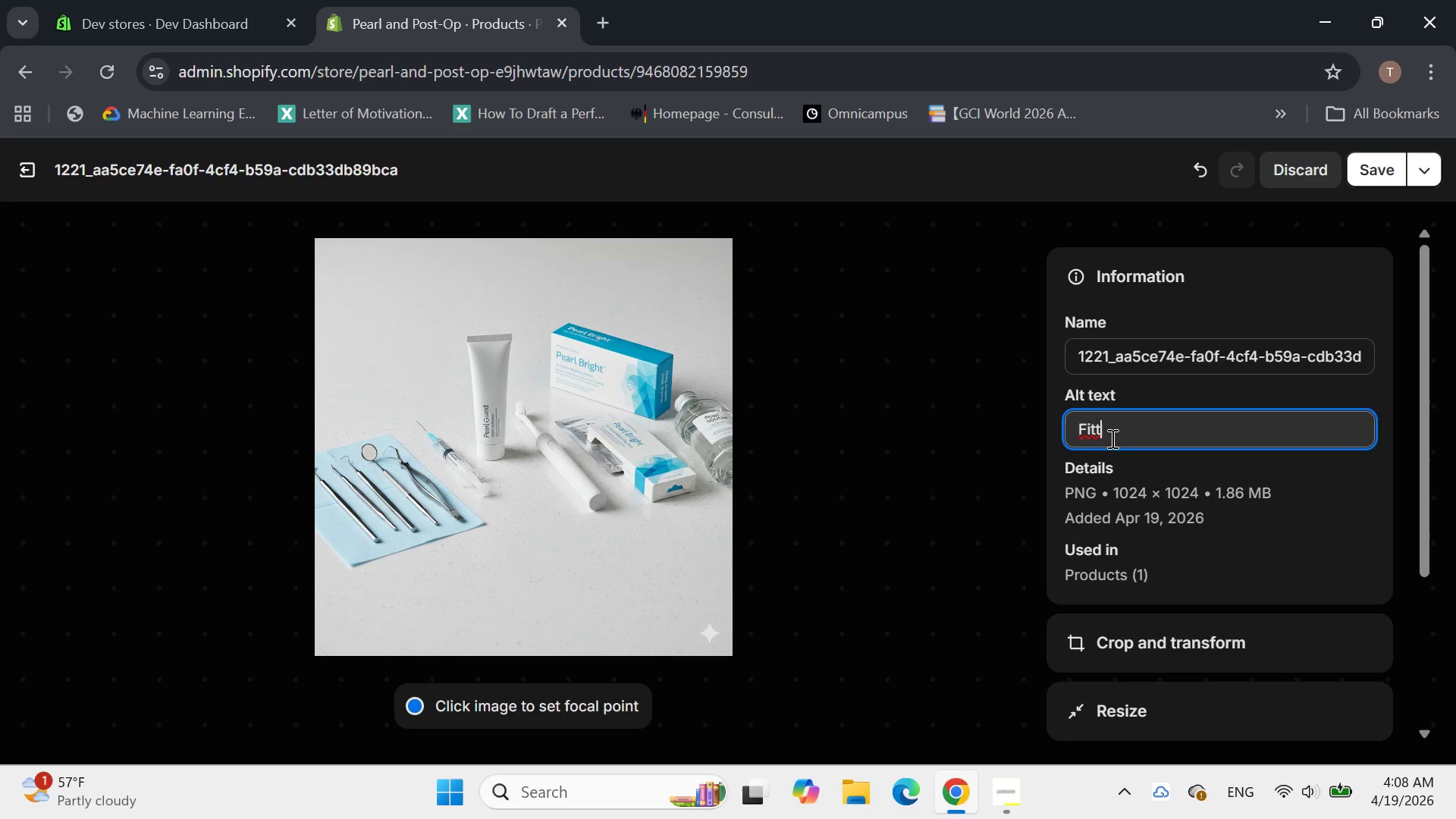 
key(Backspace)
key(Backspace)
type(fty disposable dental exam kit in a box )
 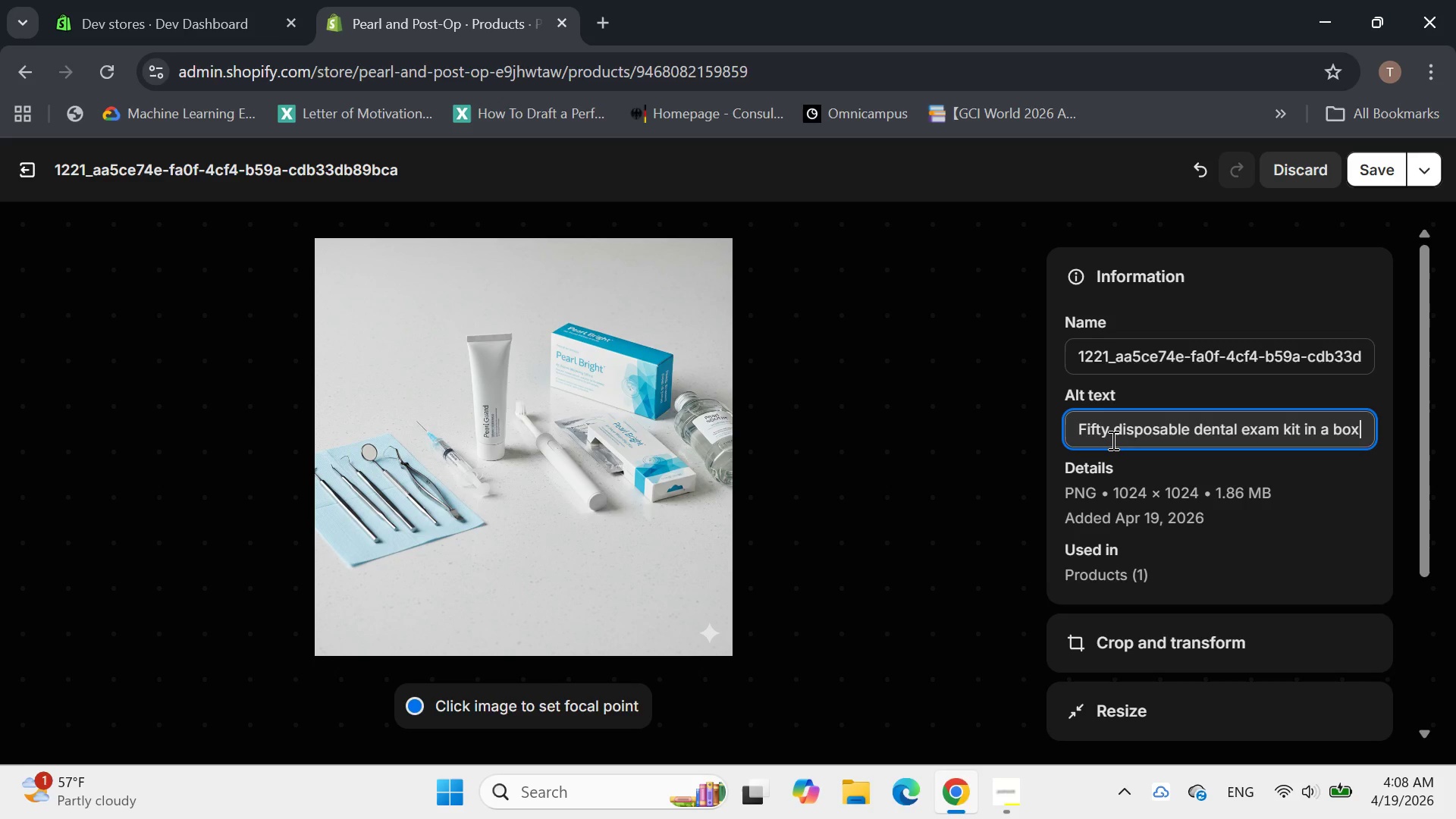 
wait(6.3)
 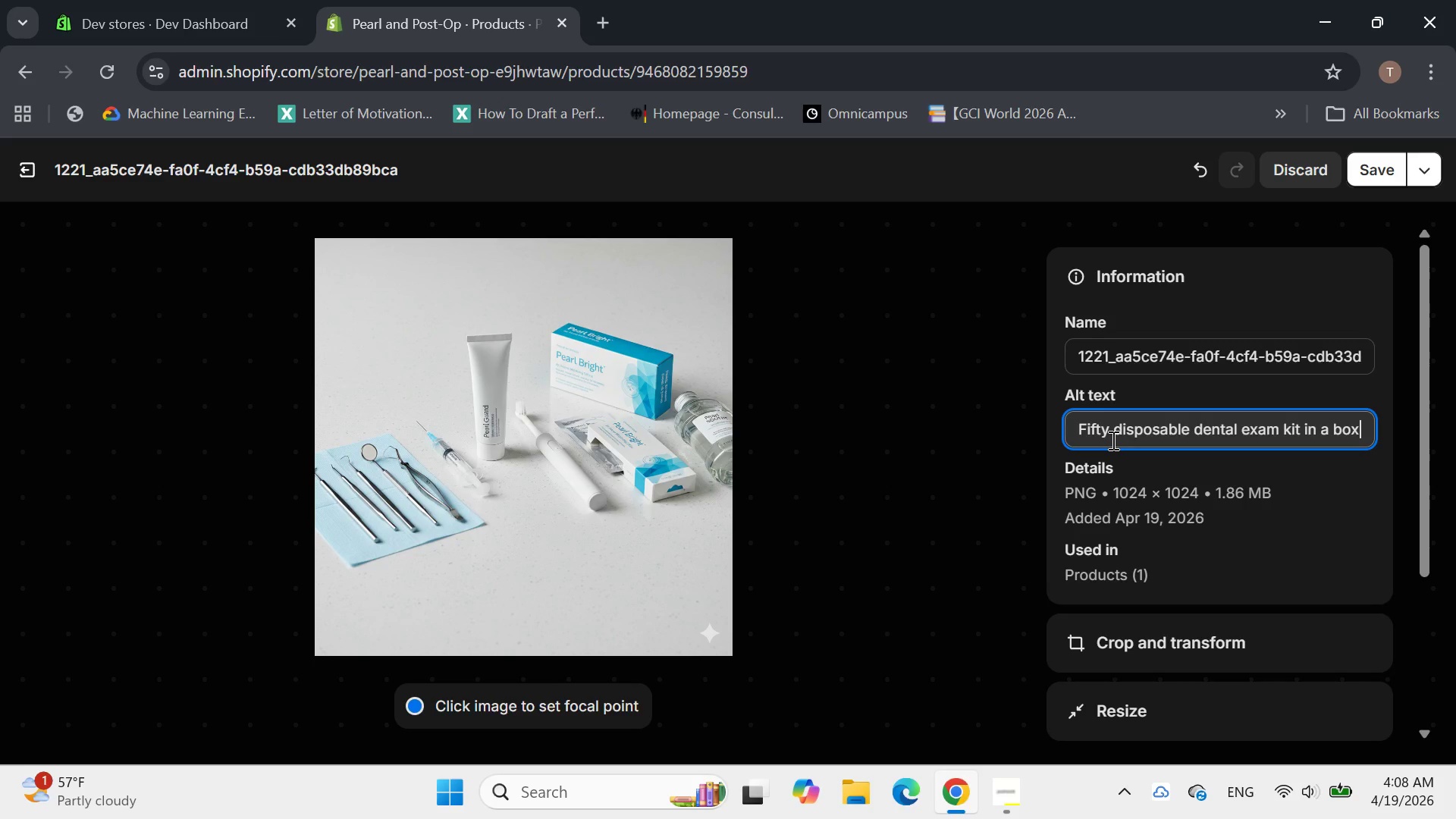 
key(Period)
 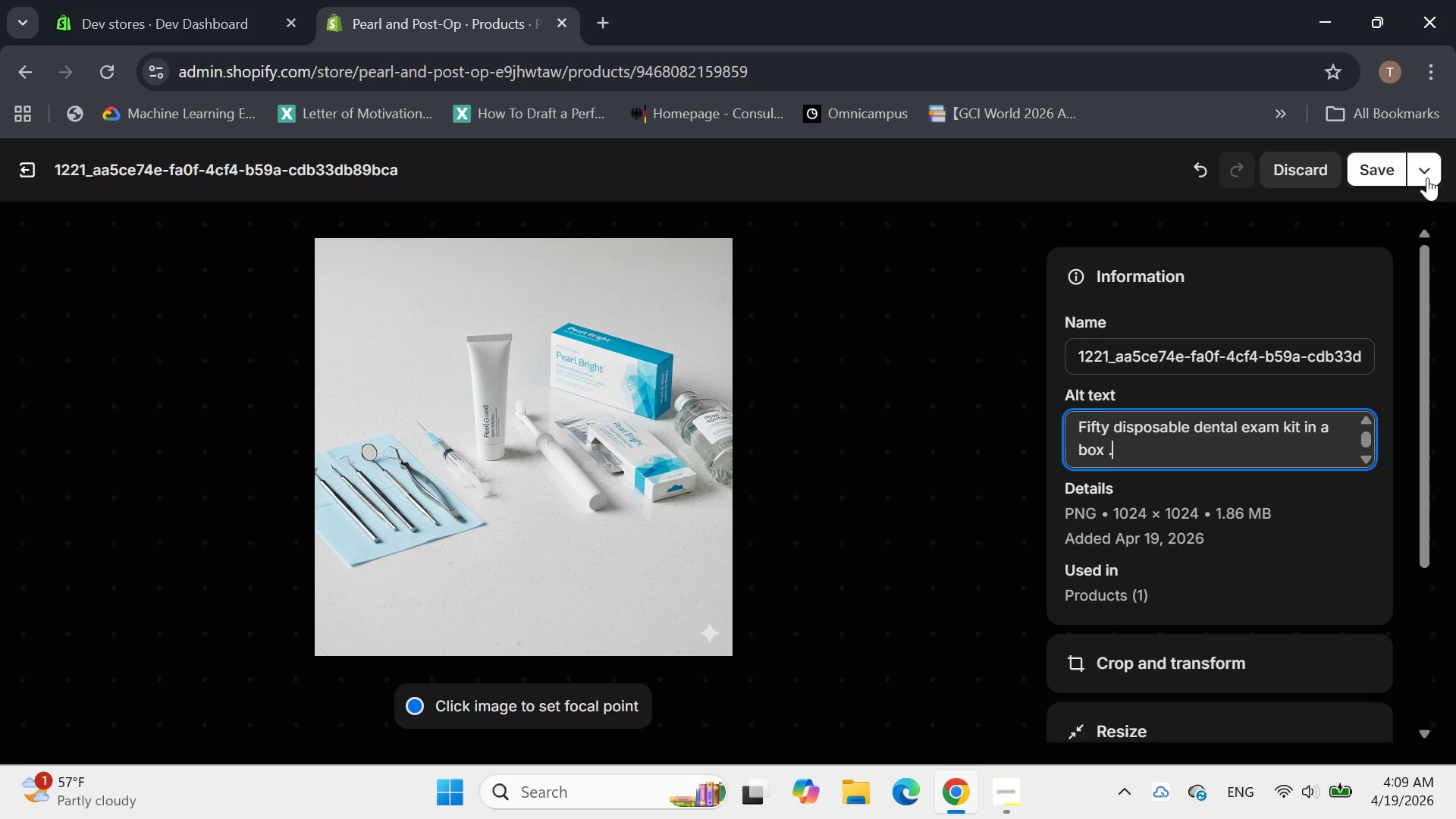 
left_click([1379, 161])
 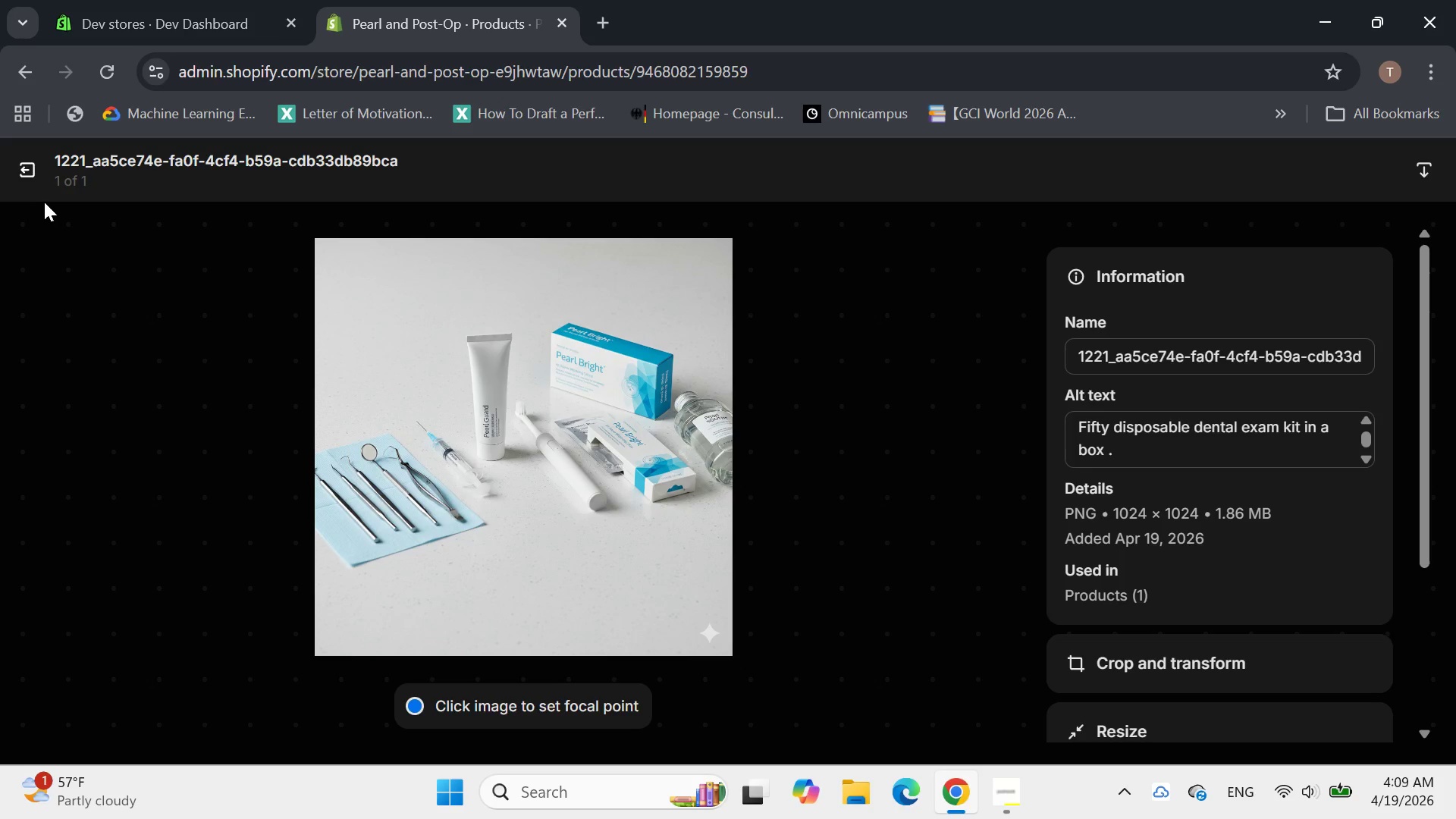 
left_click([24, 163])
 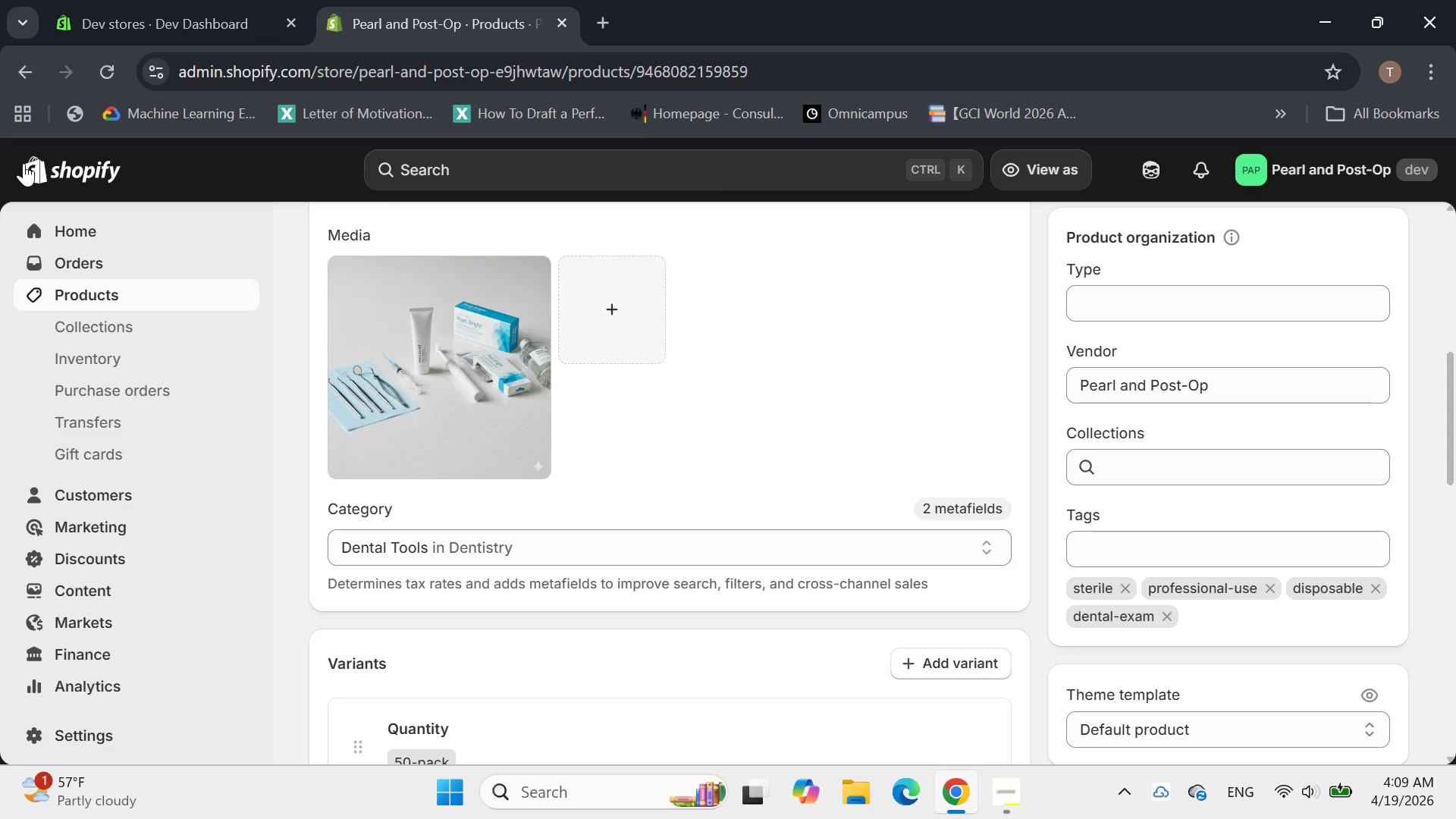 
mouse_move([563, 436])
 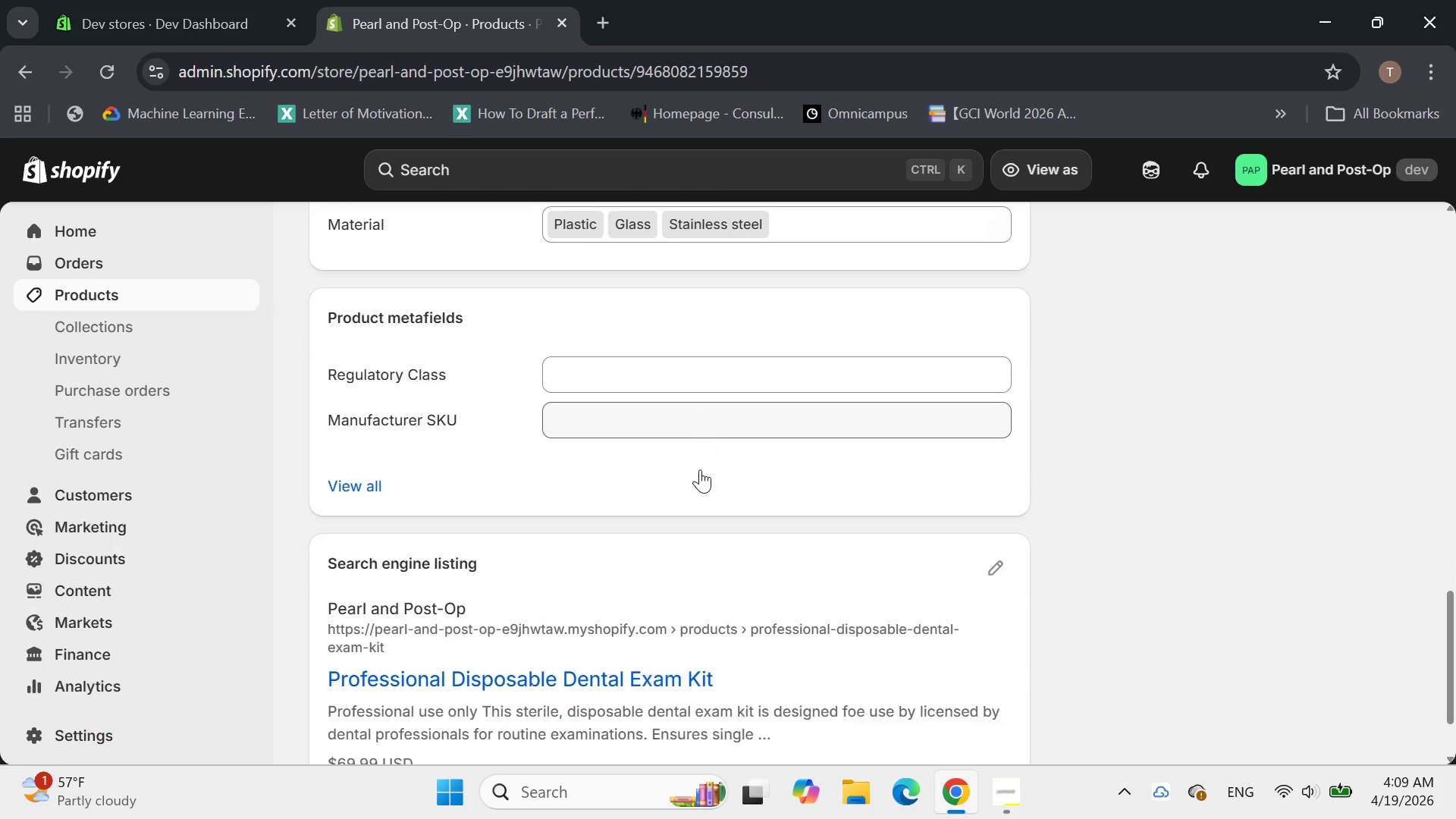 
left_click([648, 347])
 